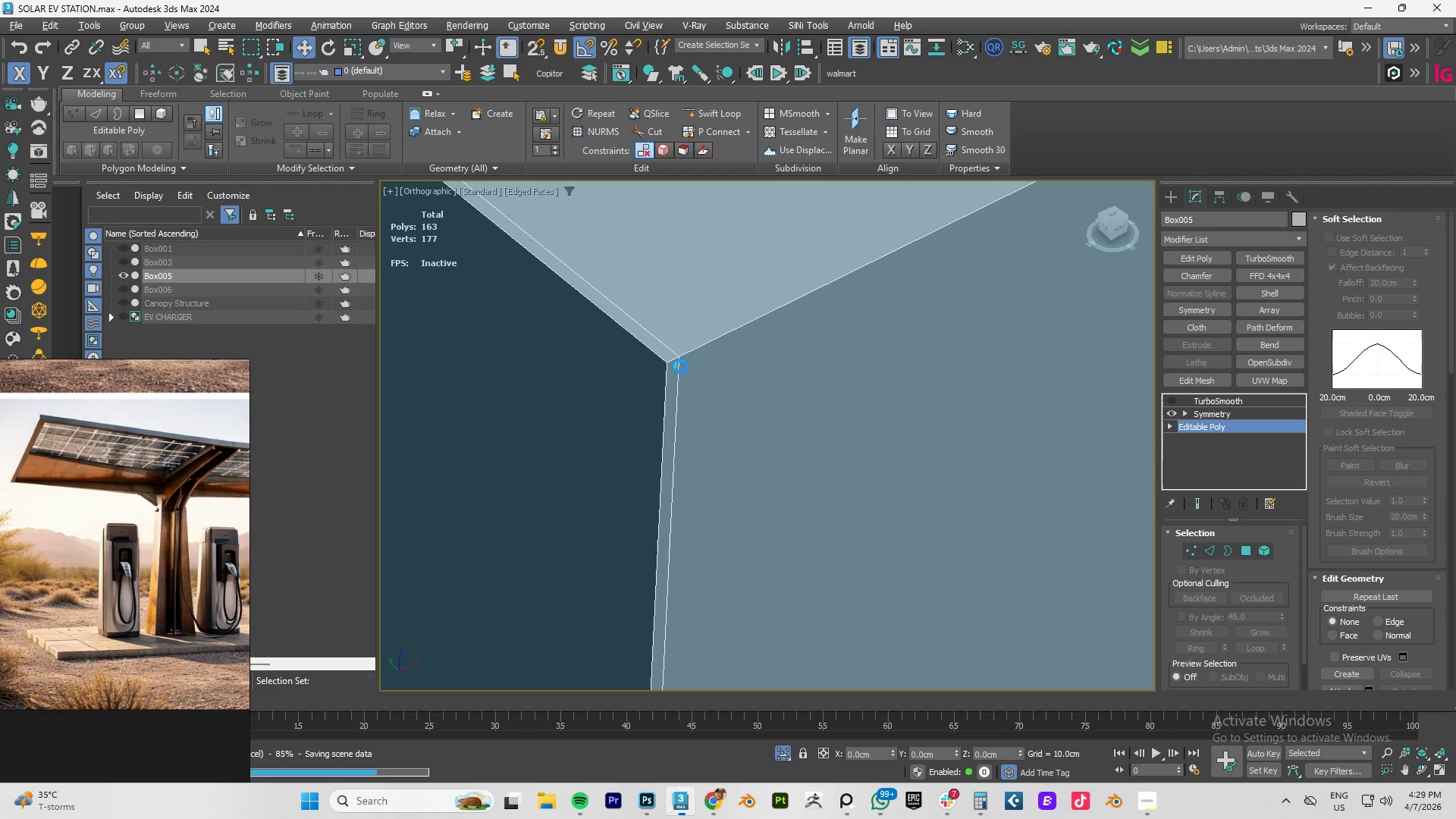 
scroll: coordinate [666, 359], scroll_direction: up, amount: 13.0
 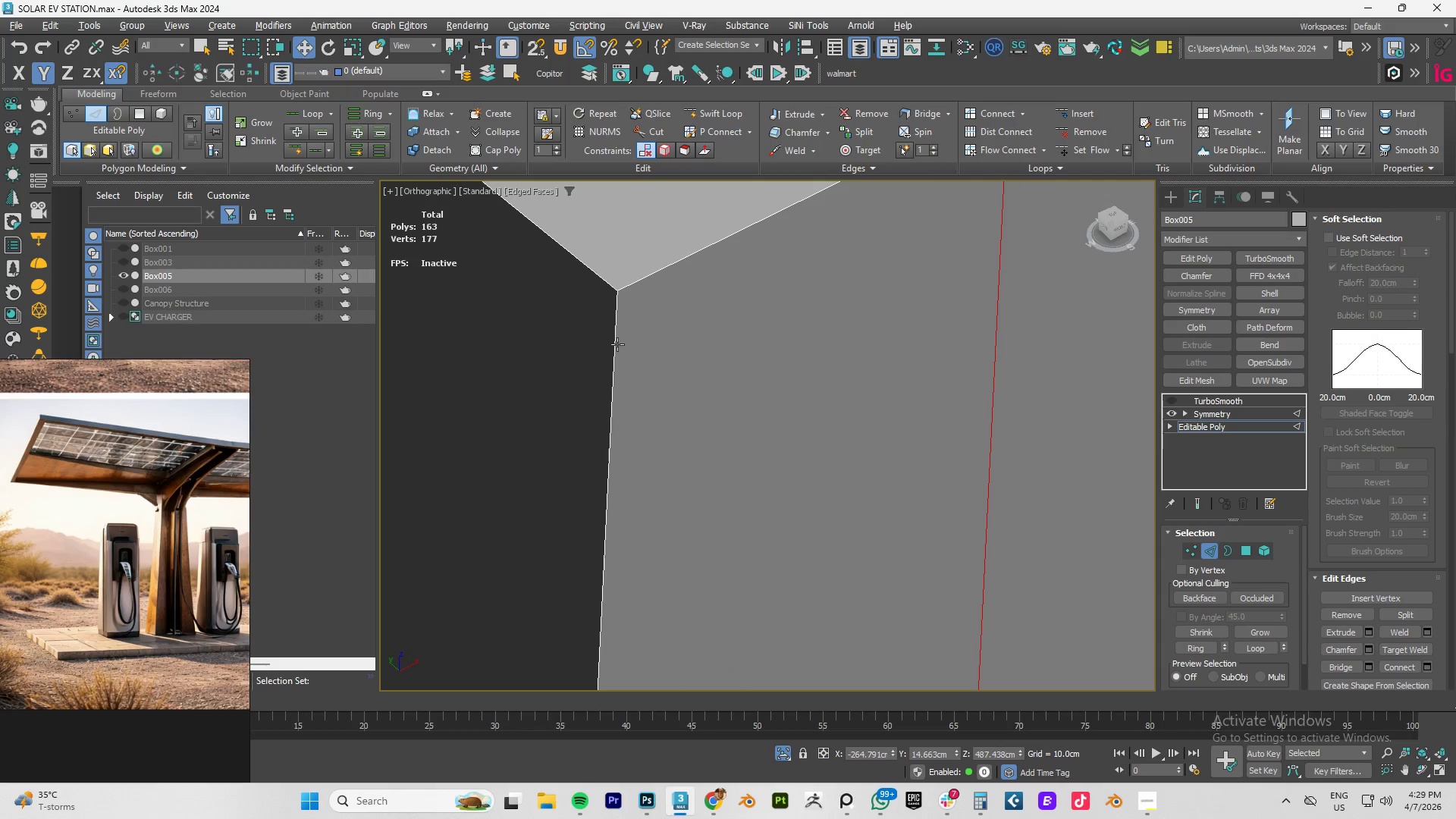 
left_click([617, 344])
 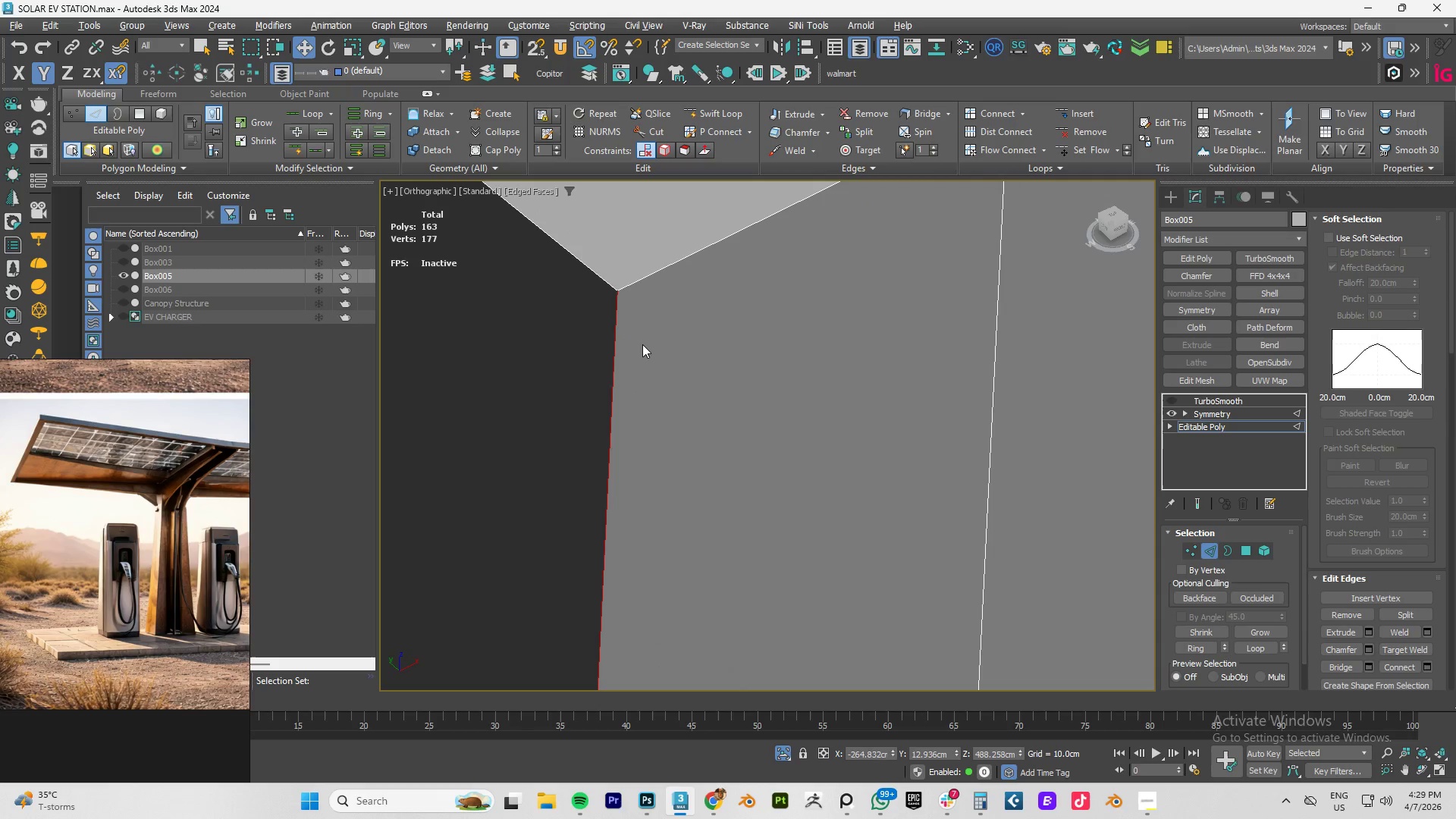 
key(Control+Backspace)
 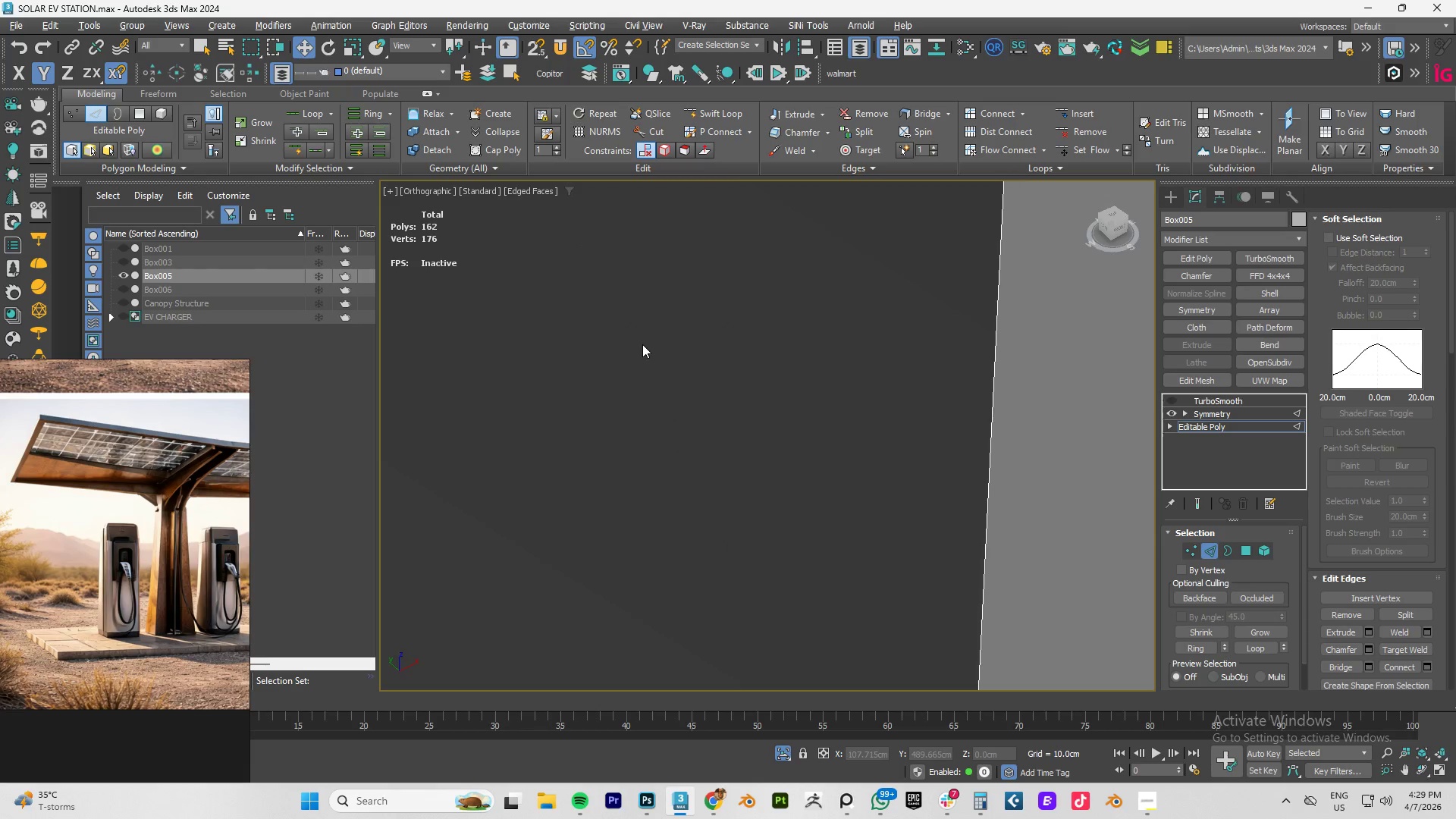 
key(Control+Z)
 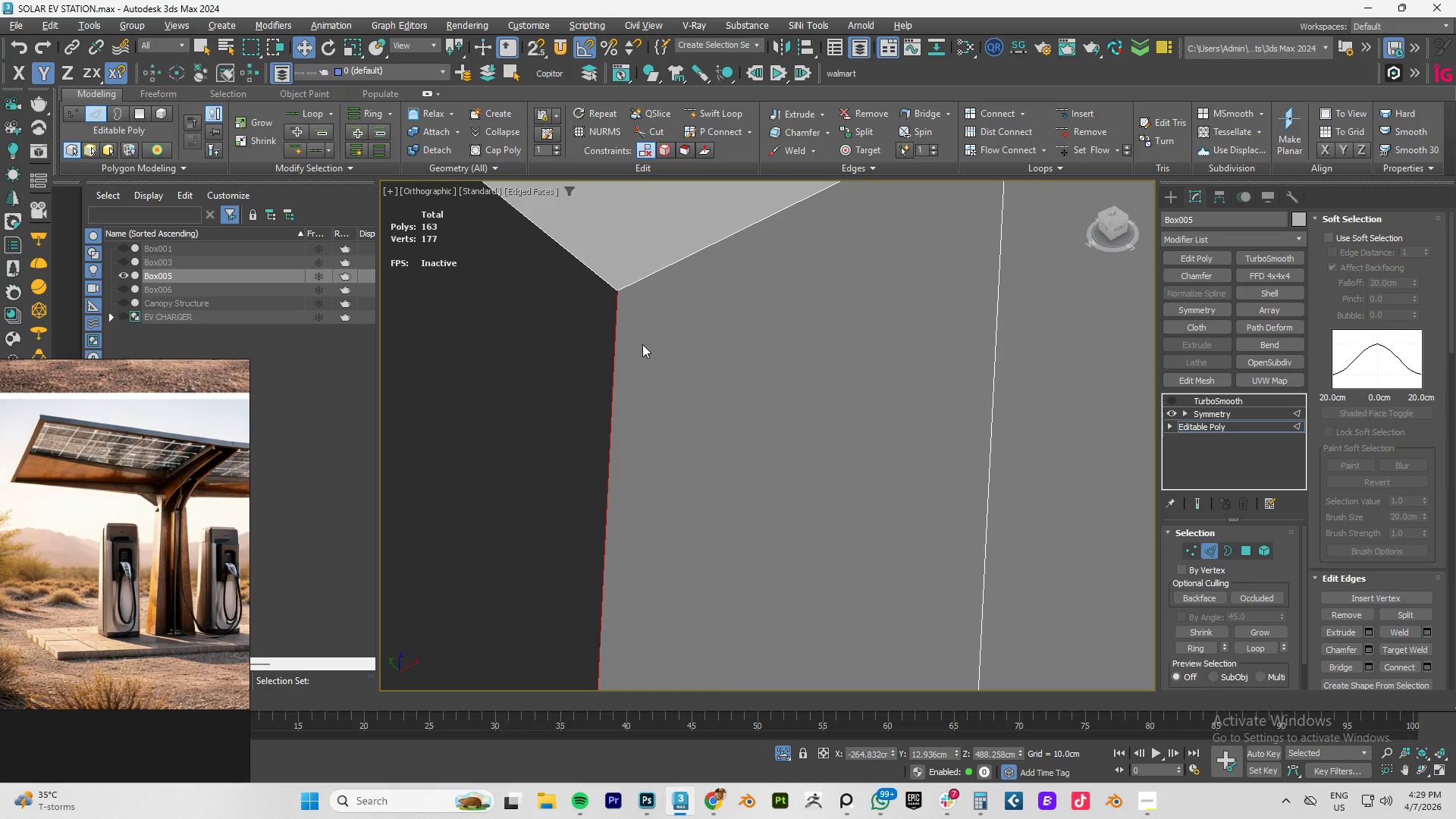 
key(Backspace)
 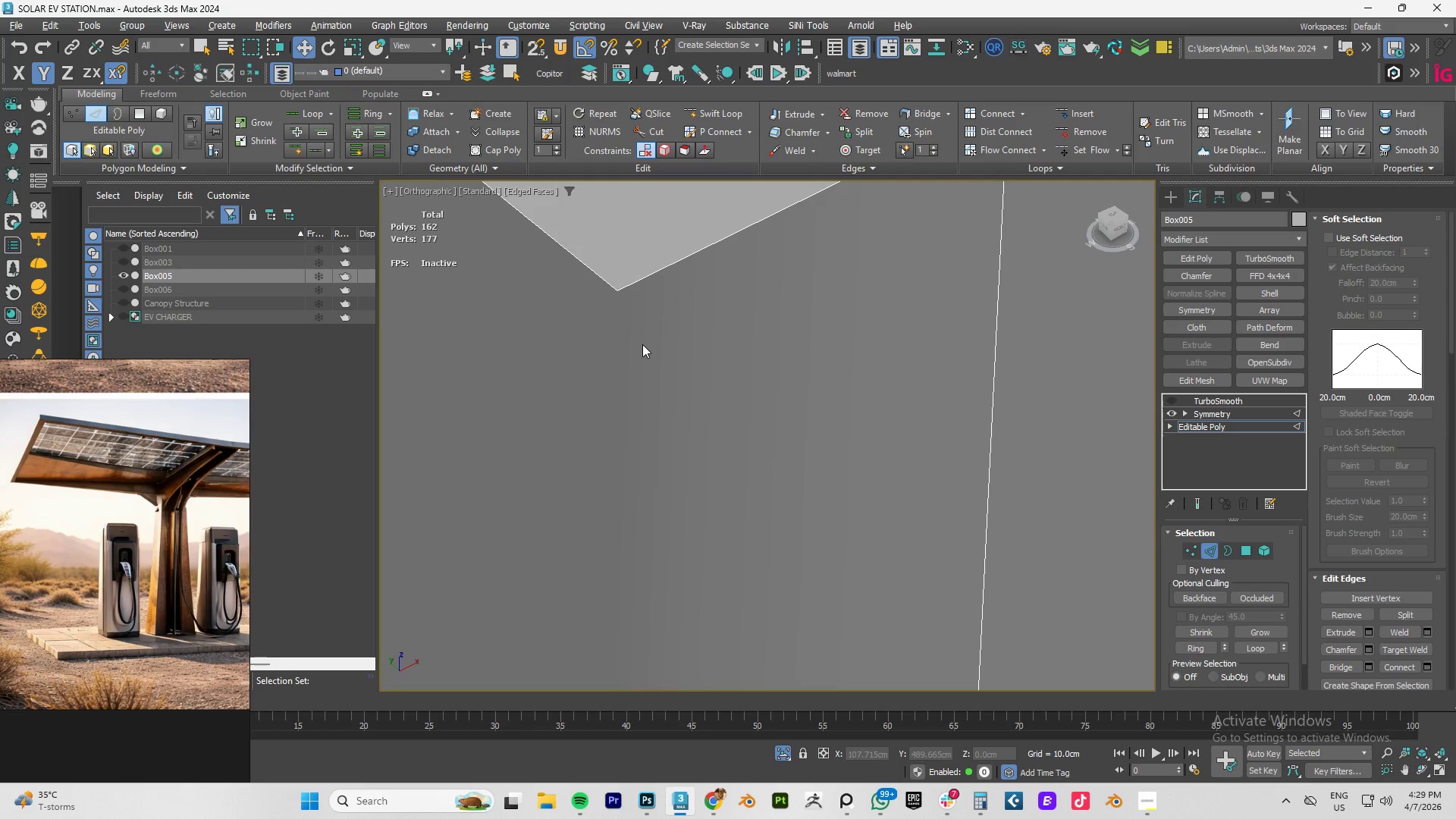 
key(Control+Z)
 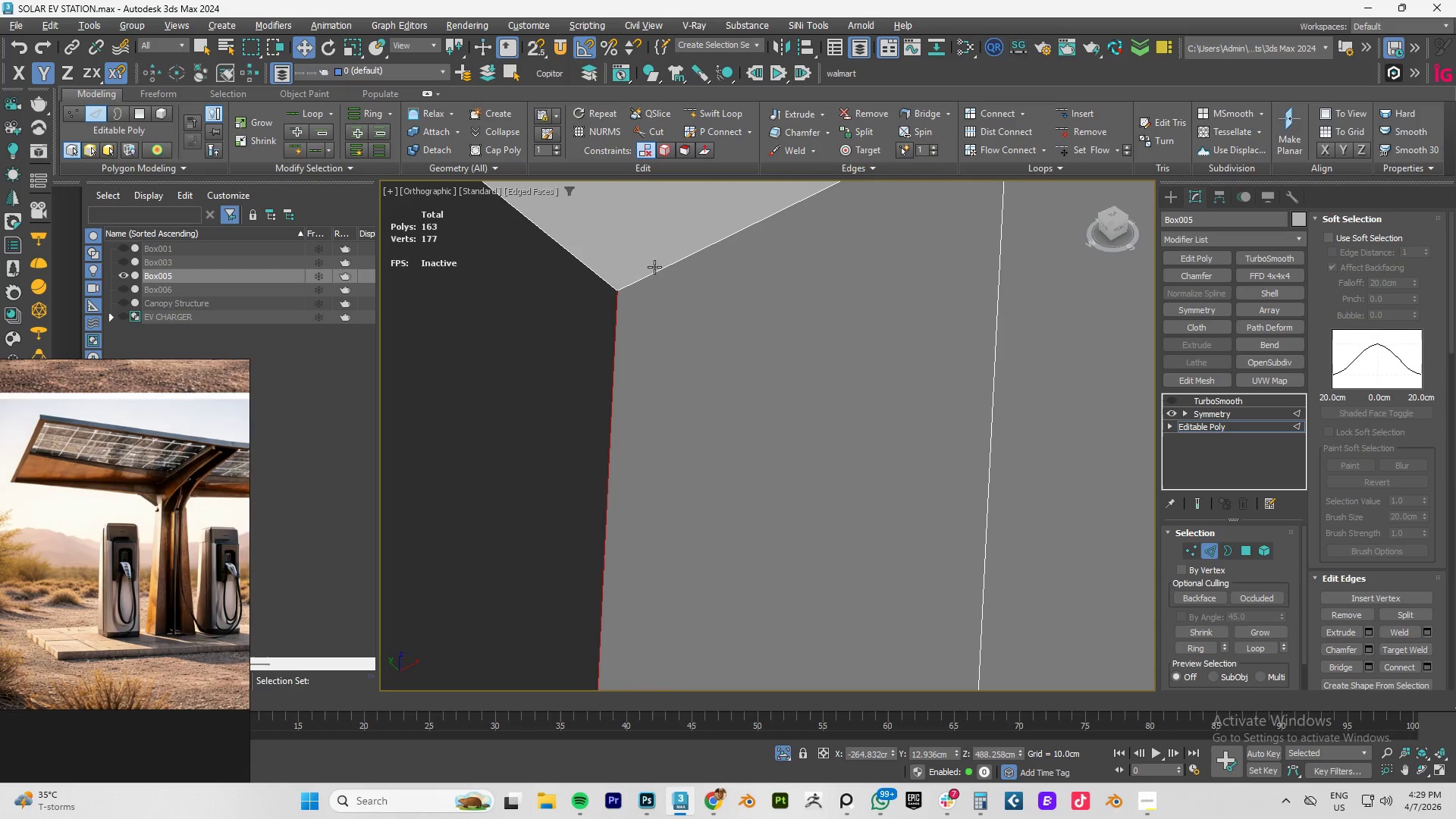 
left_click([656, 279])
 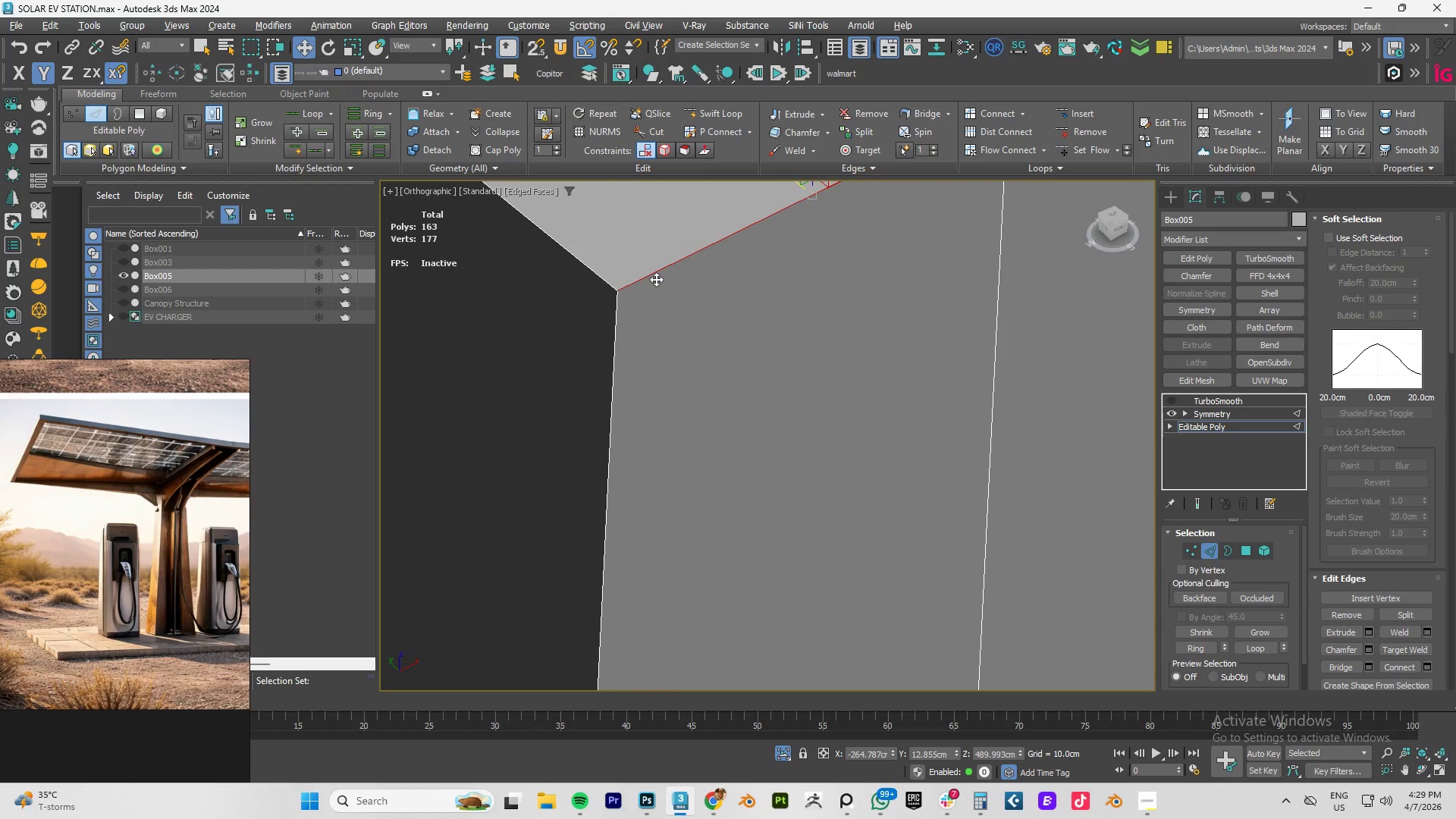 
key(Backspace)
 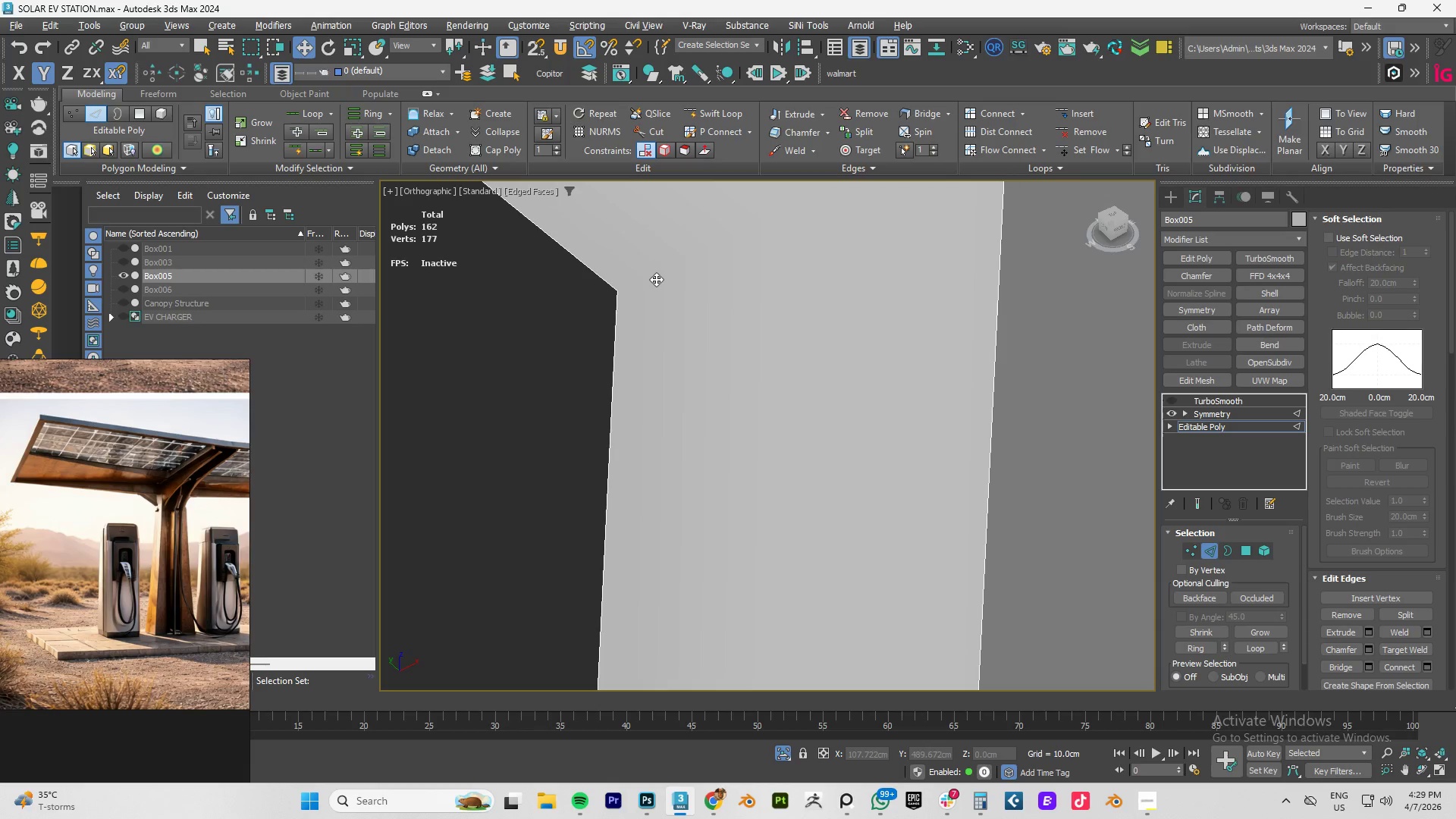 
key(Control+ControlLeft)
 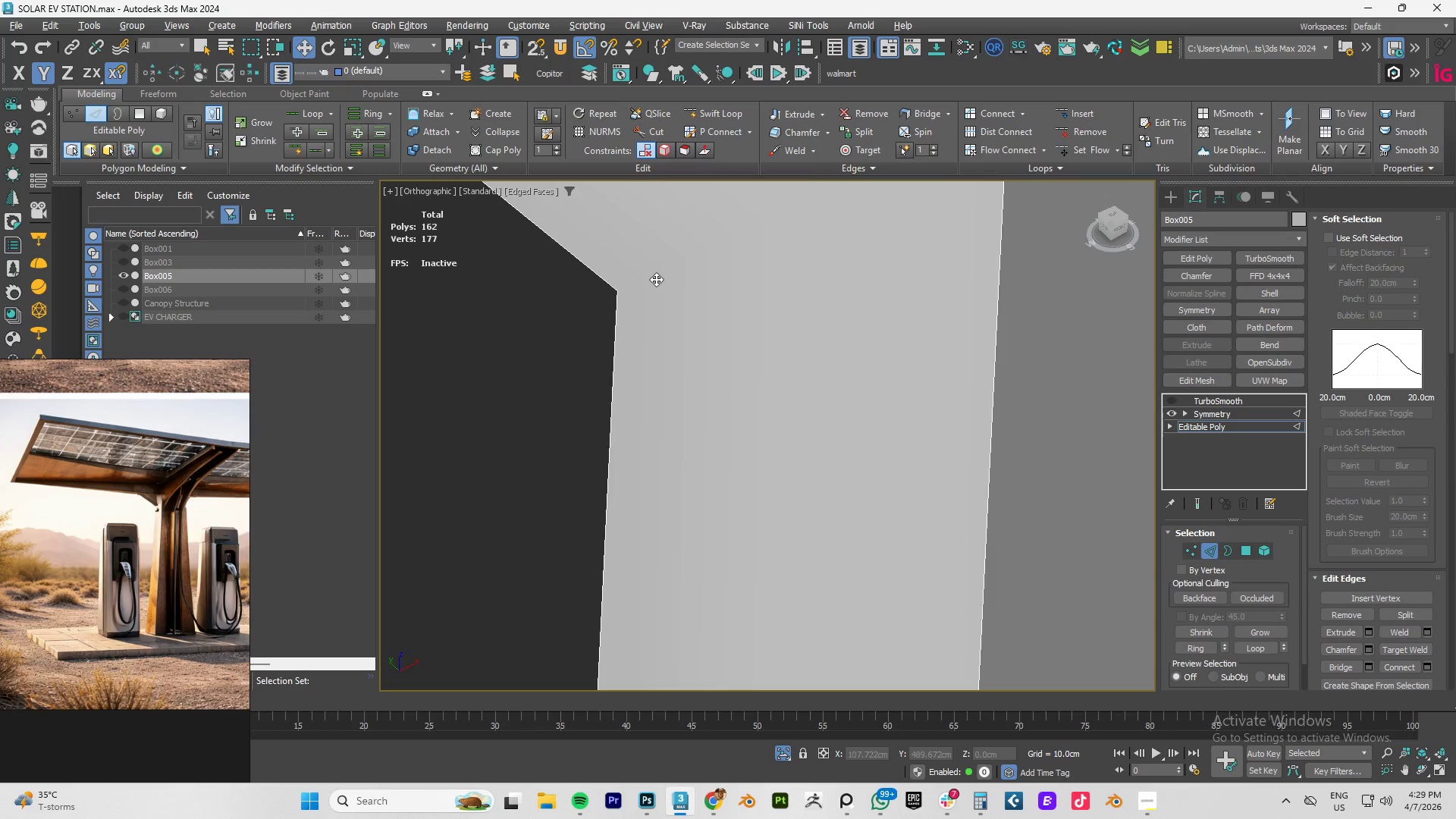 
key(Control+Z)
 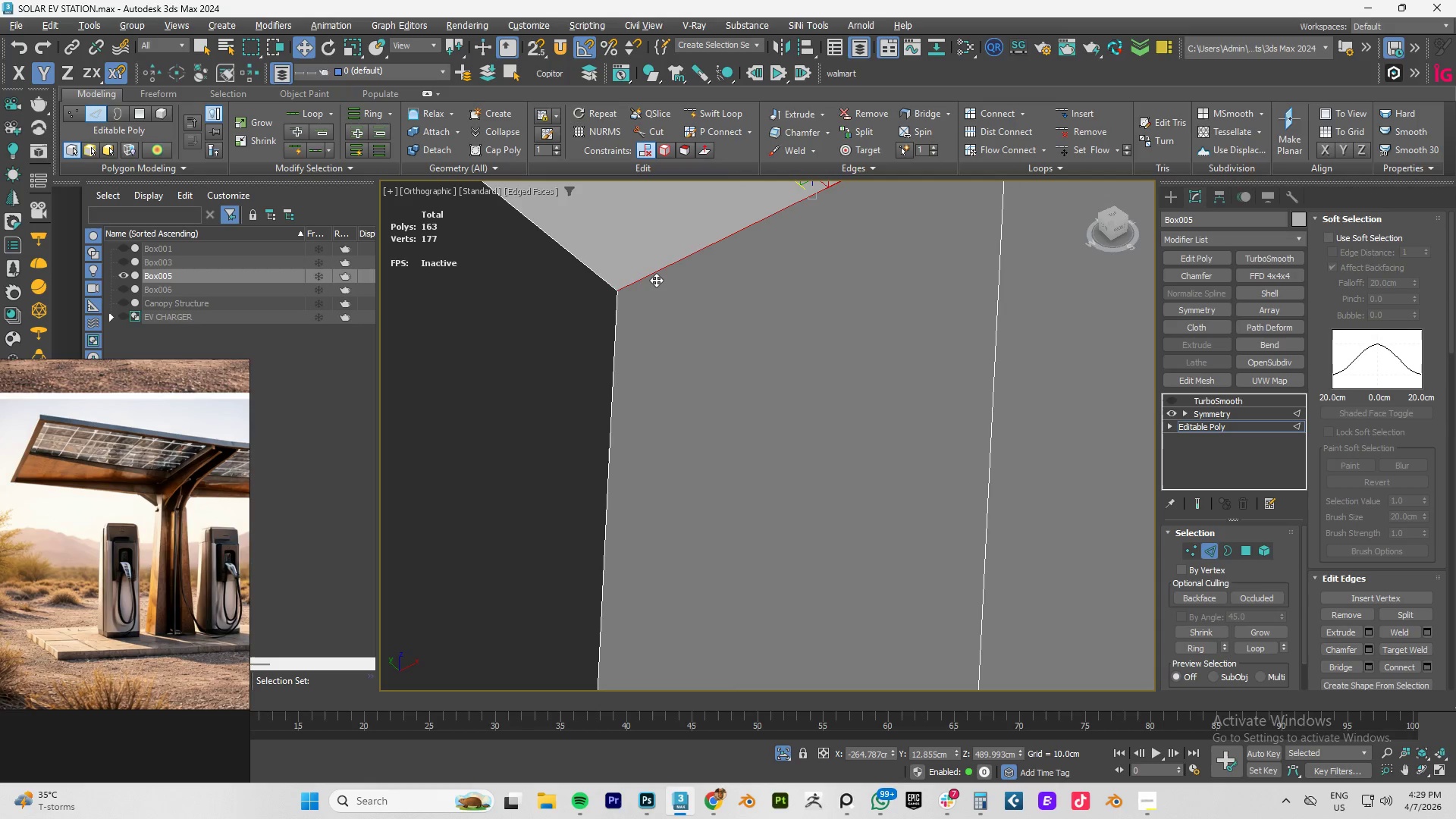 
key(Control+Backspace)
 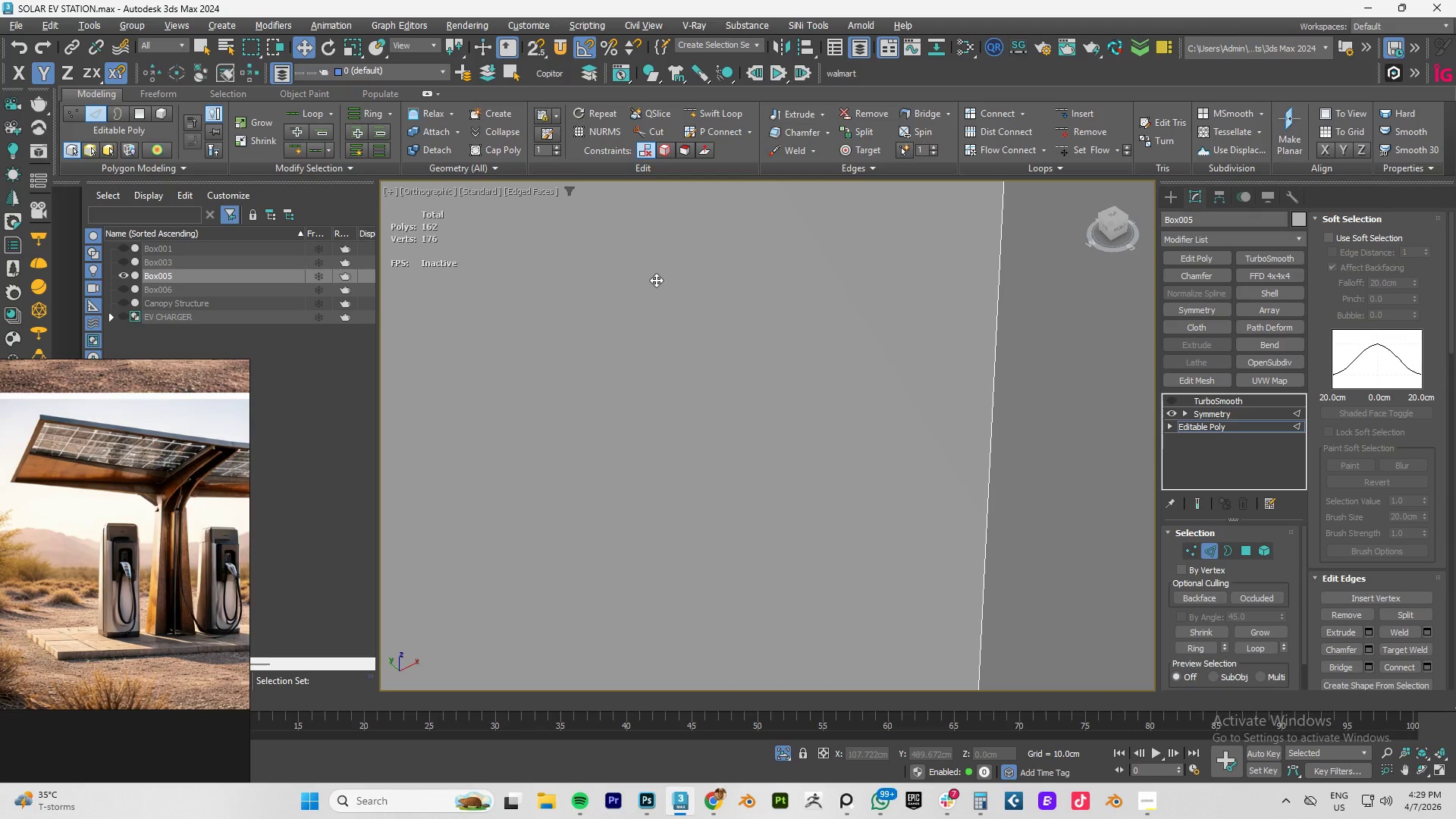 
key(Control+Z)
 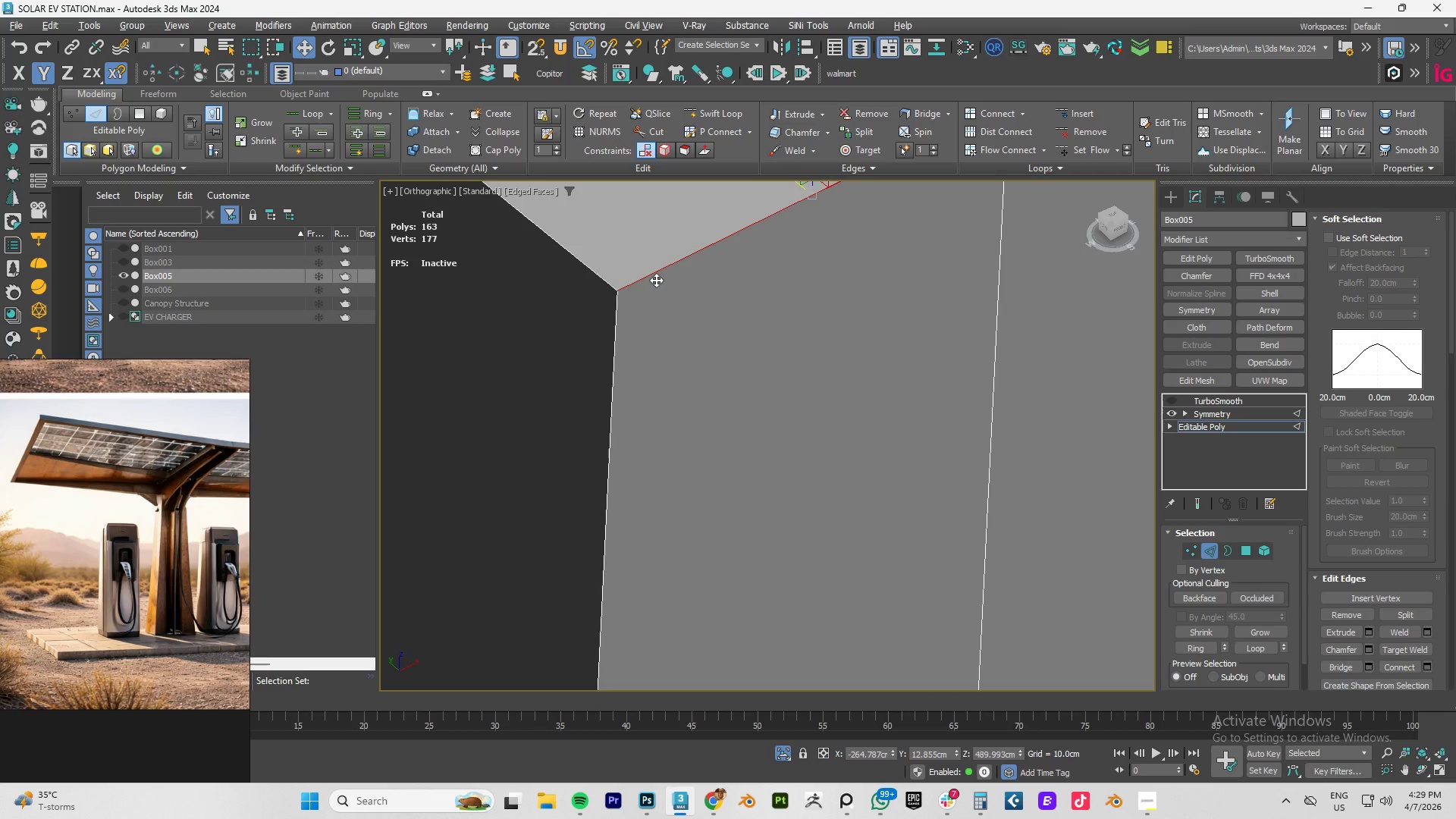 
scroll: coordinate [703, 392], scroll_direction: down, amount: 8.0
 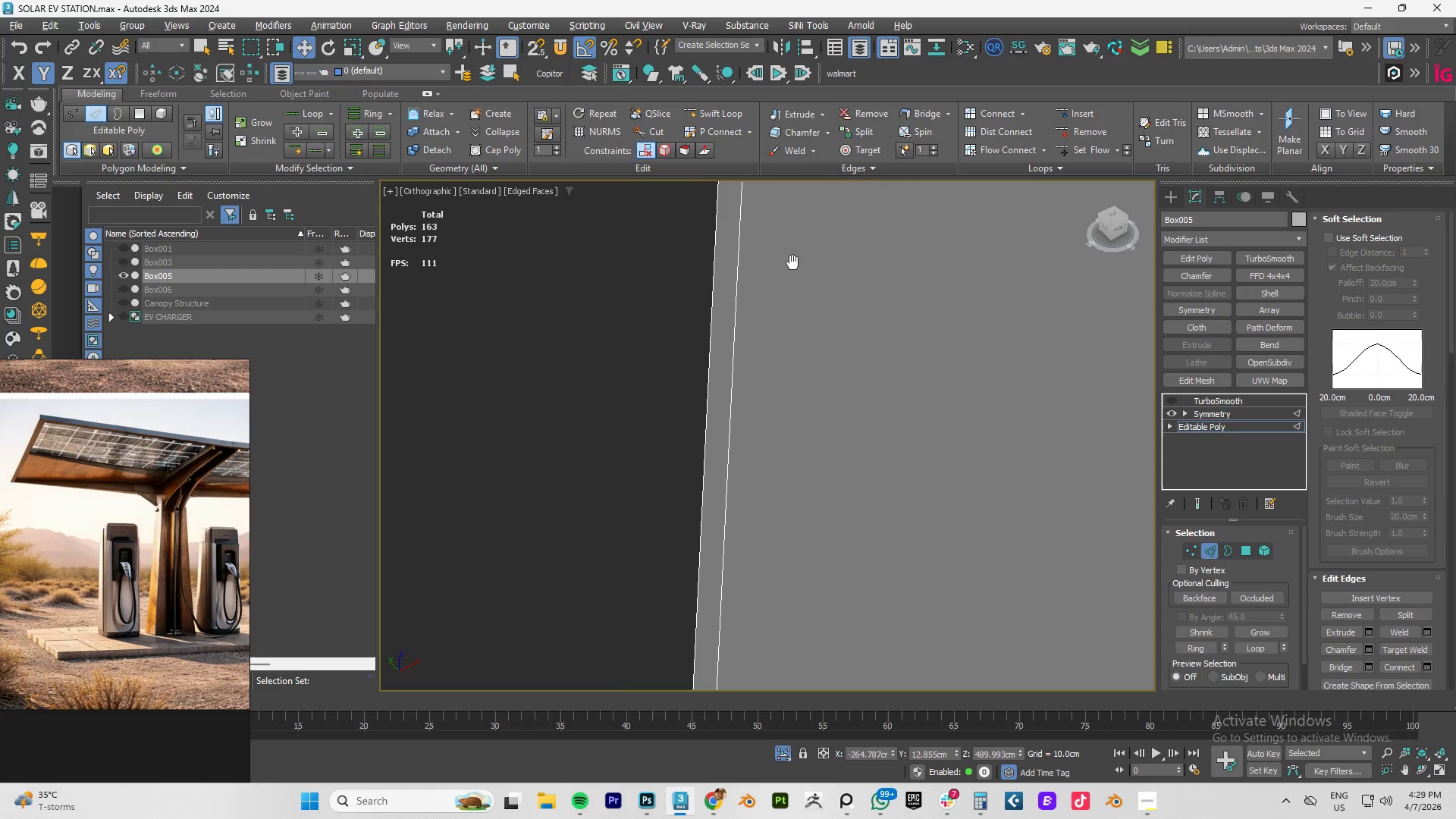 
key(Alt+AltLeft)
 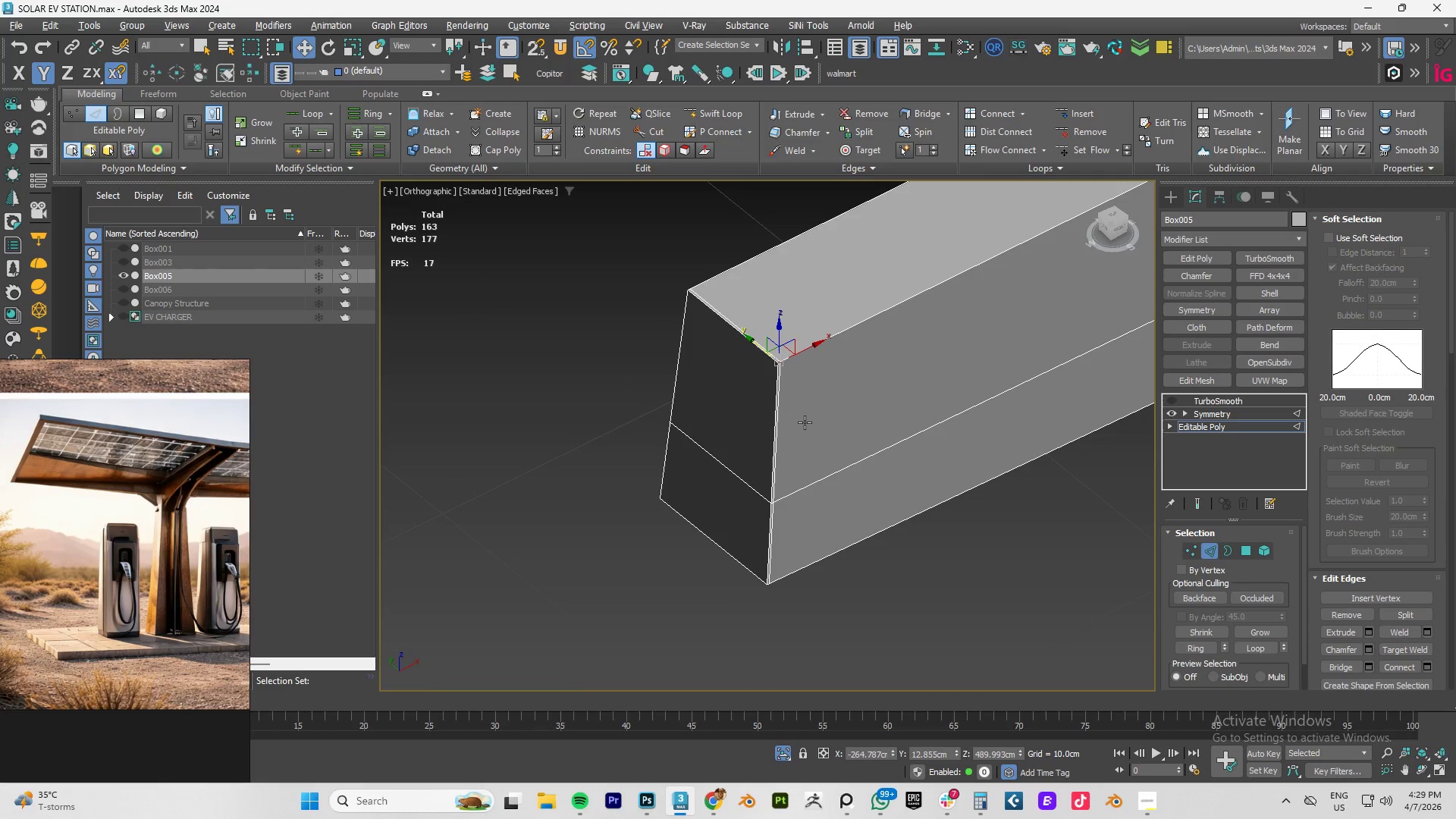 
scroll: coordinate [788, 406], scroll_direction: down, amount: 7.0
 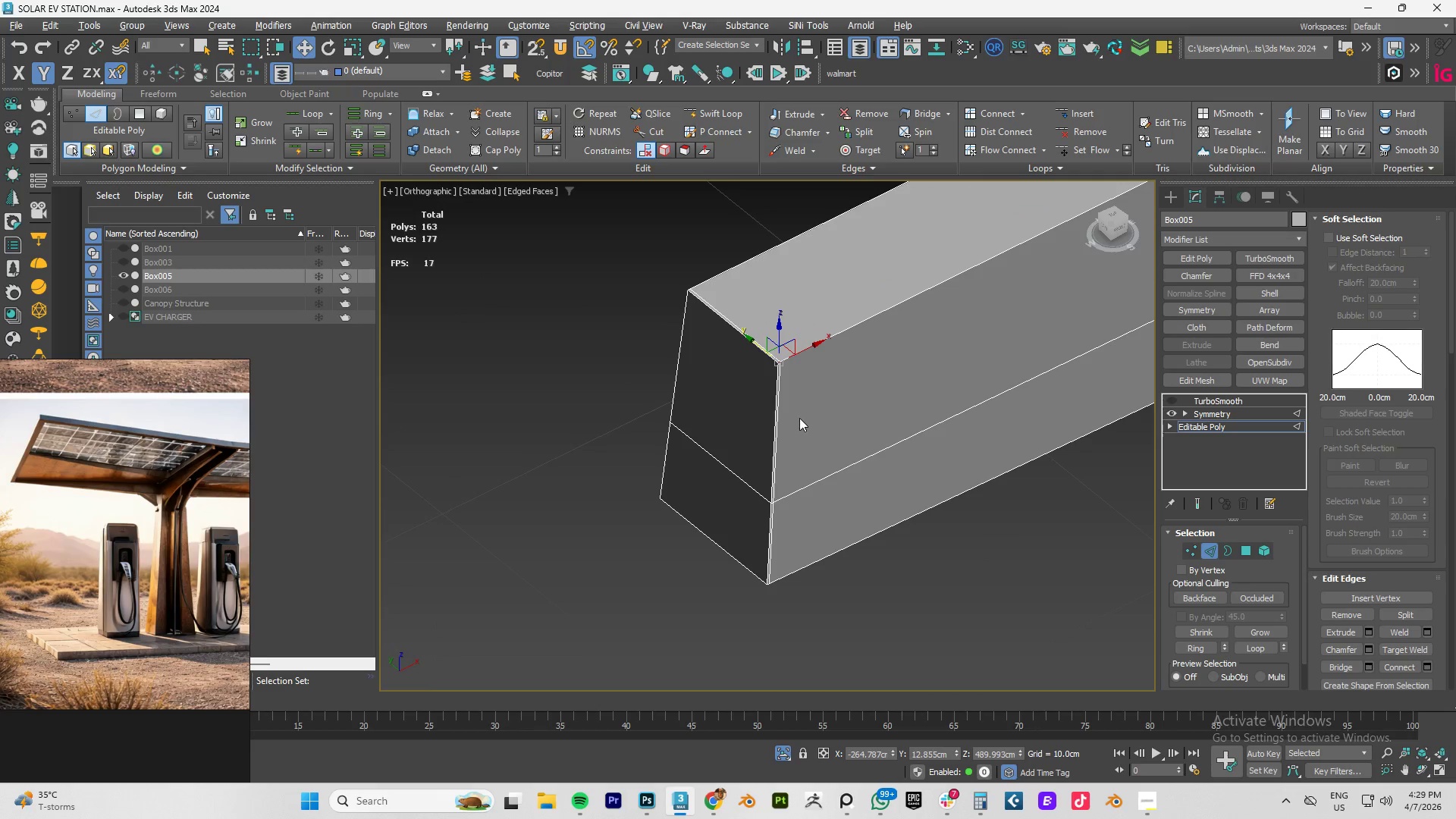 
key(Alt+1)
 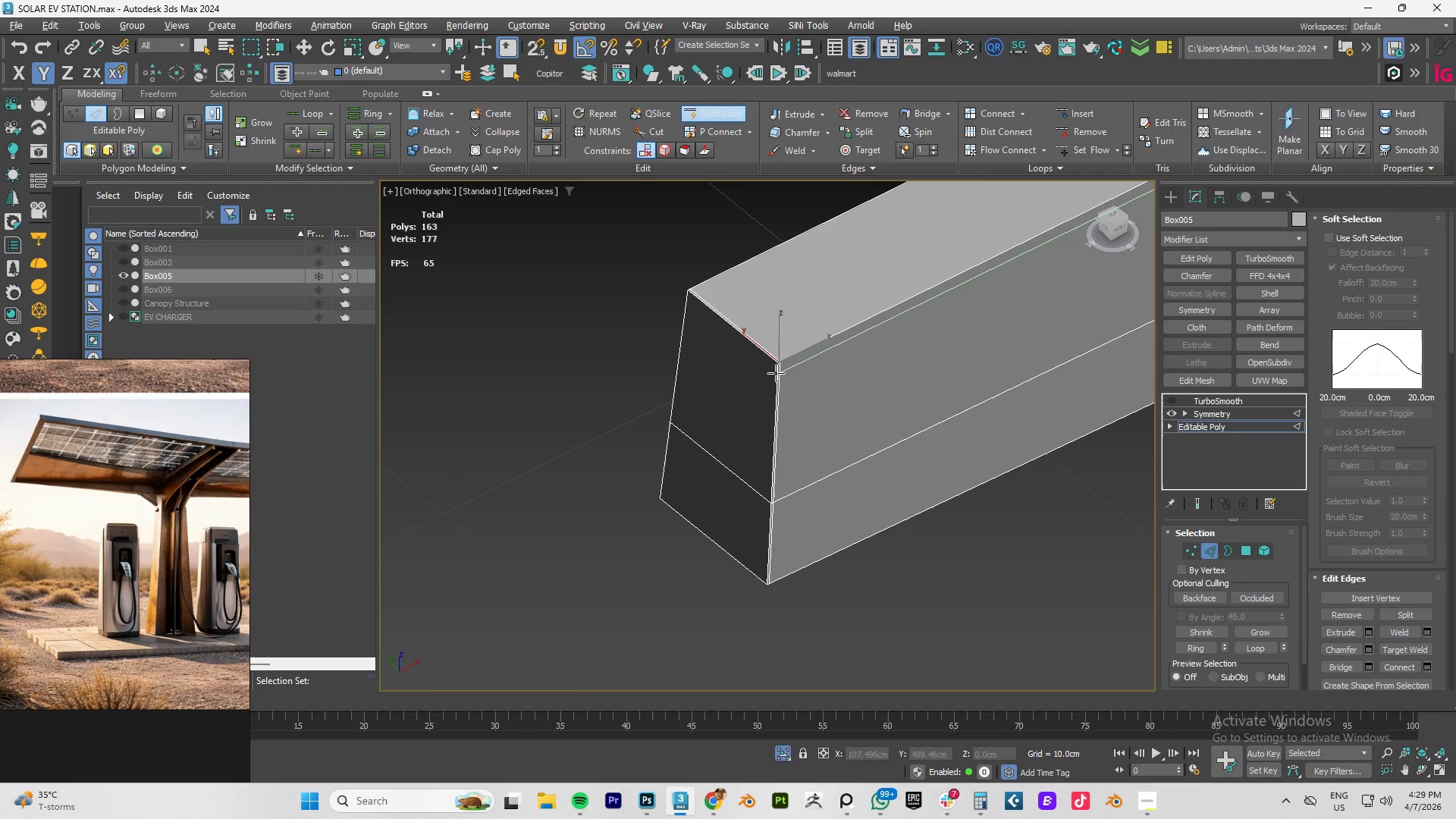 
right_click([776, 373])
 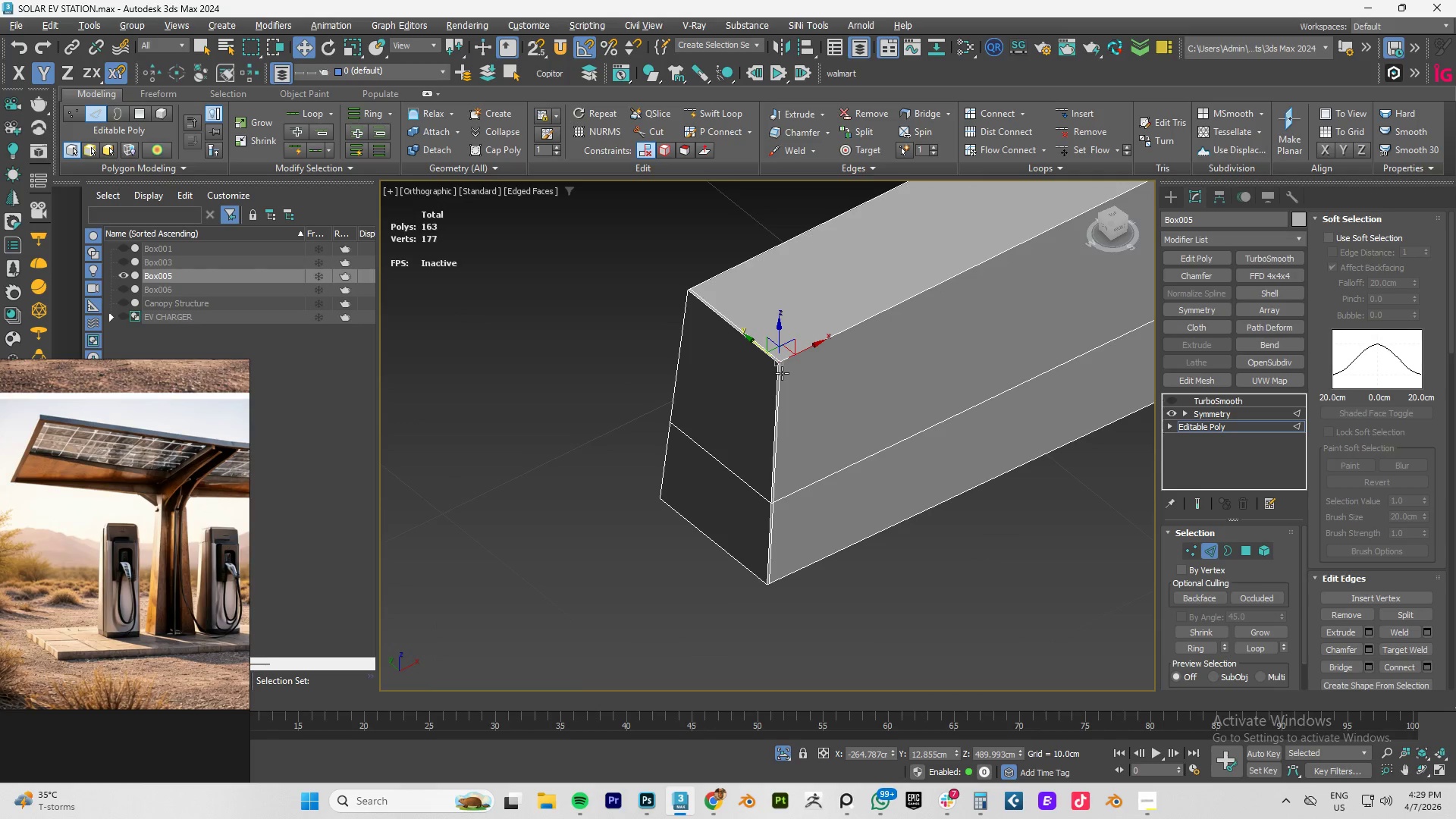 
hold_key(key=ControlLeft, duration=2.45)
 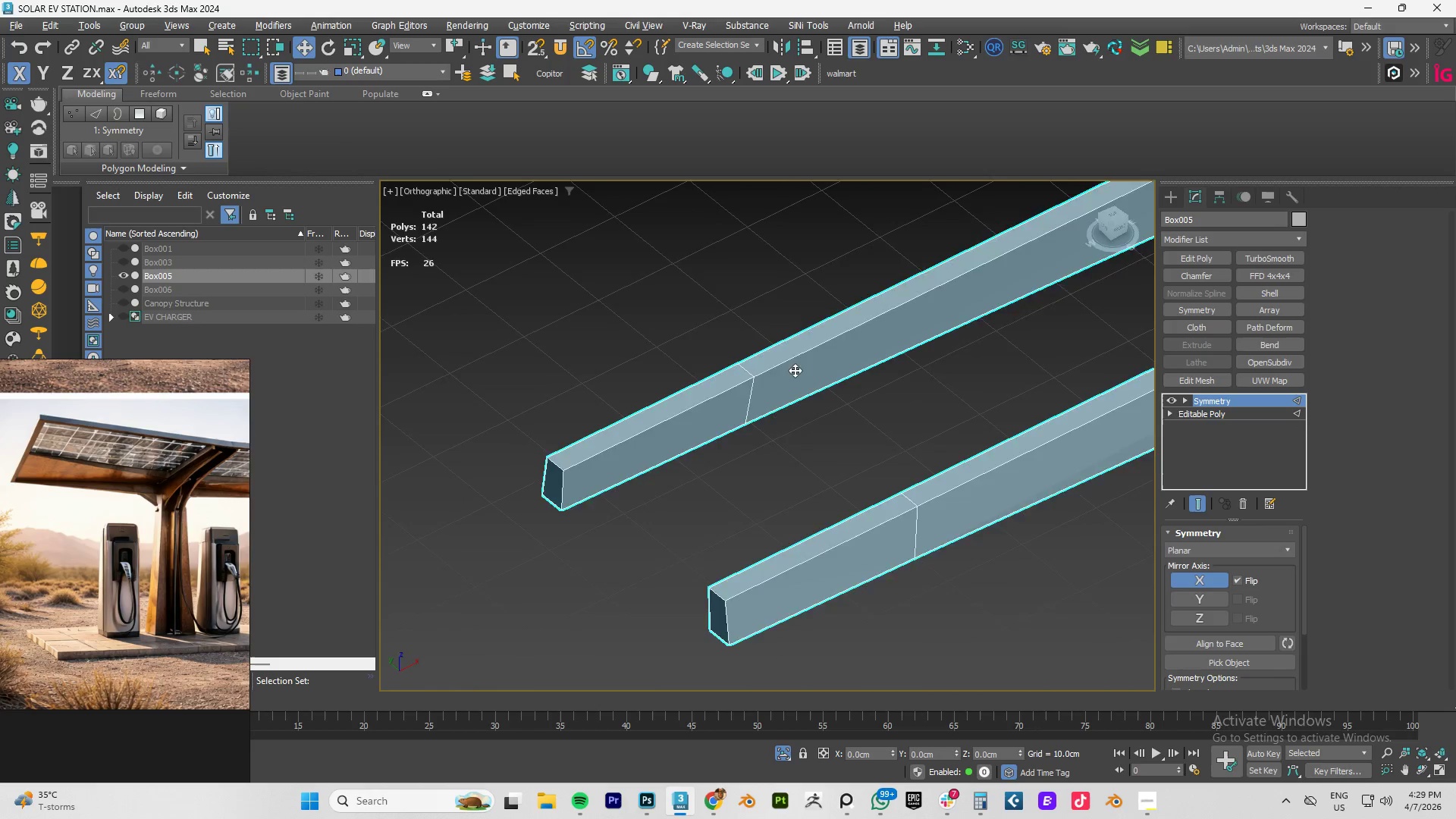 
hold_key(key=Z, duration=1.5)
 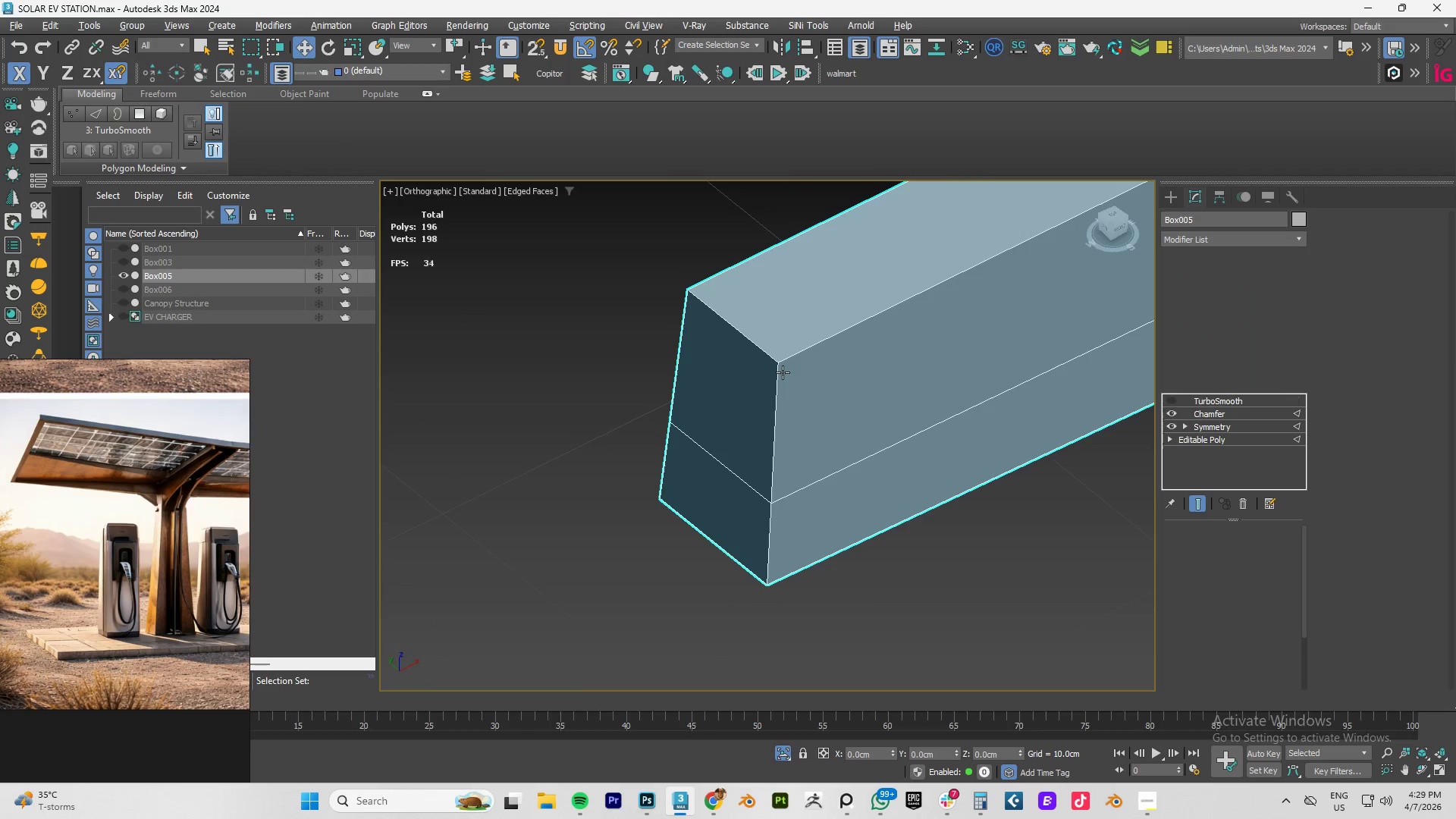 
hold_key(key=Z, duration=0.67)
 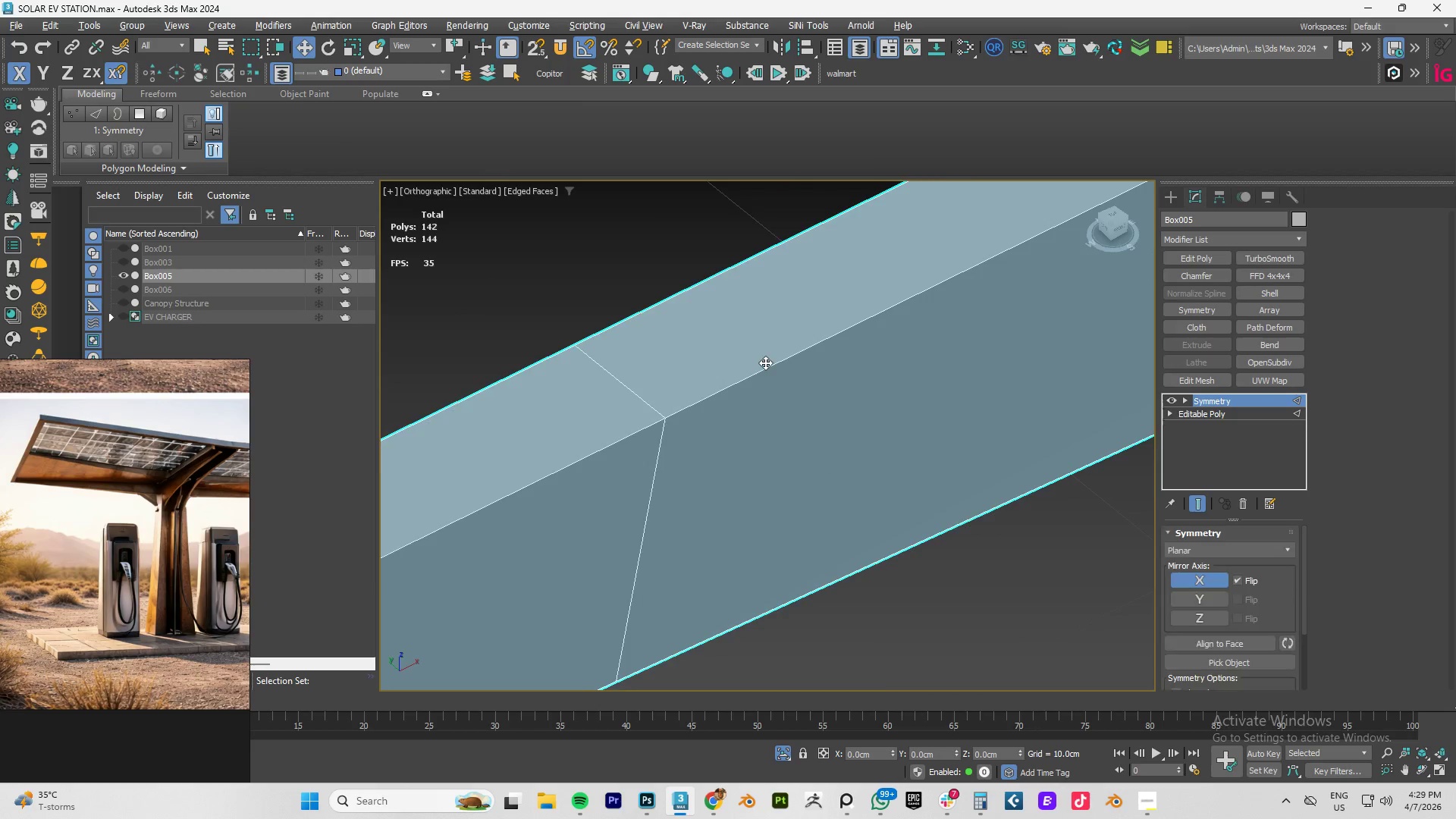 
hold_key(key=ControlLeft, duration=1.22)
 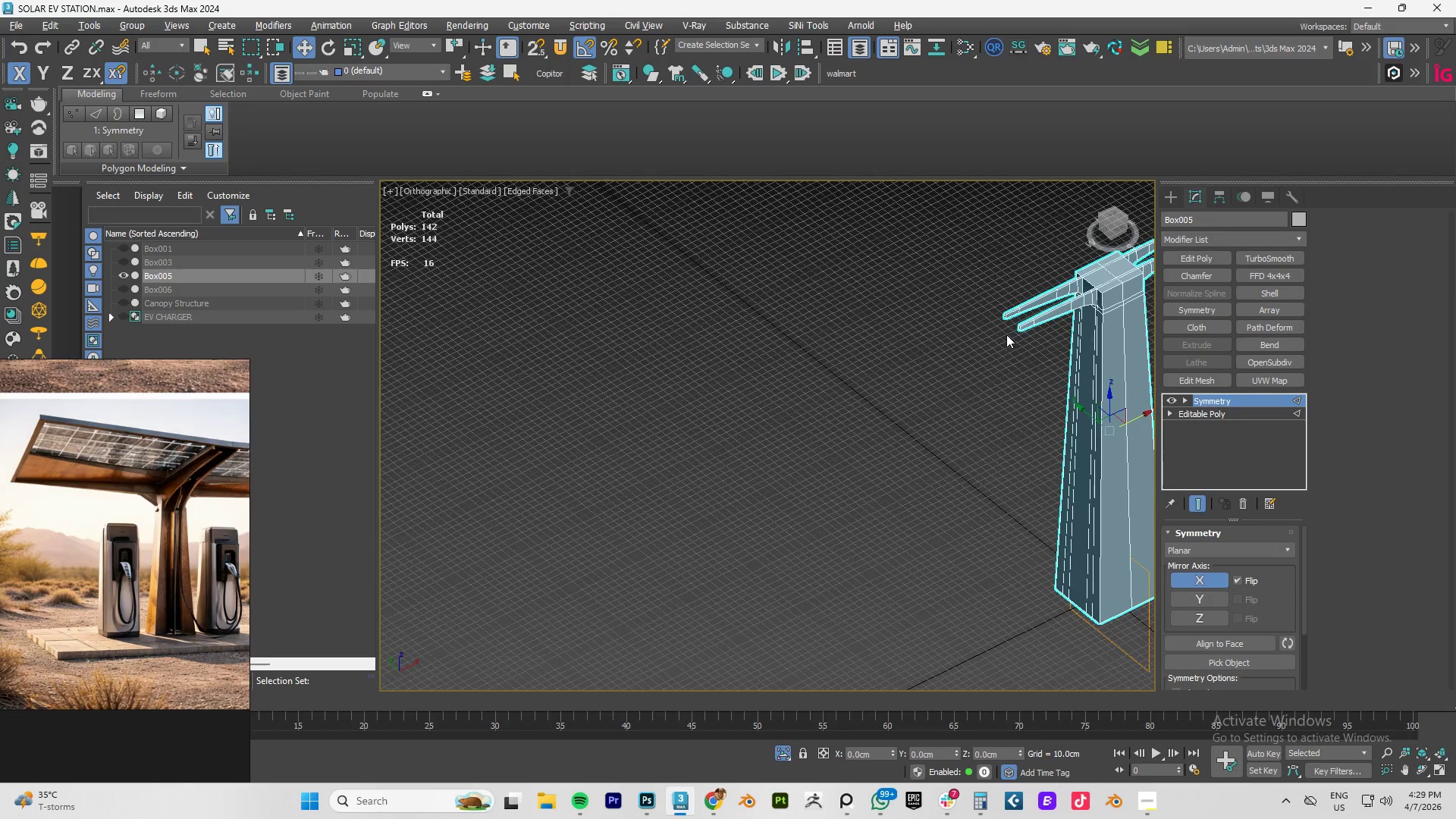 
hold_key(key=Z, duration=1.0)
 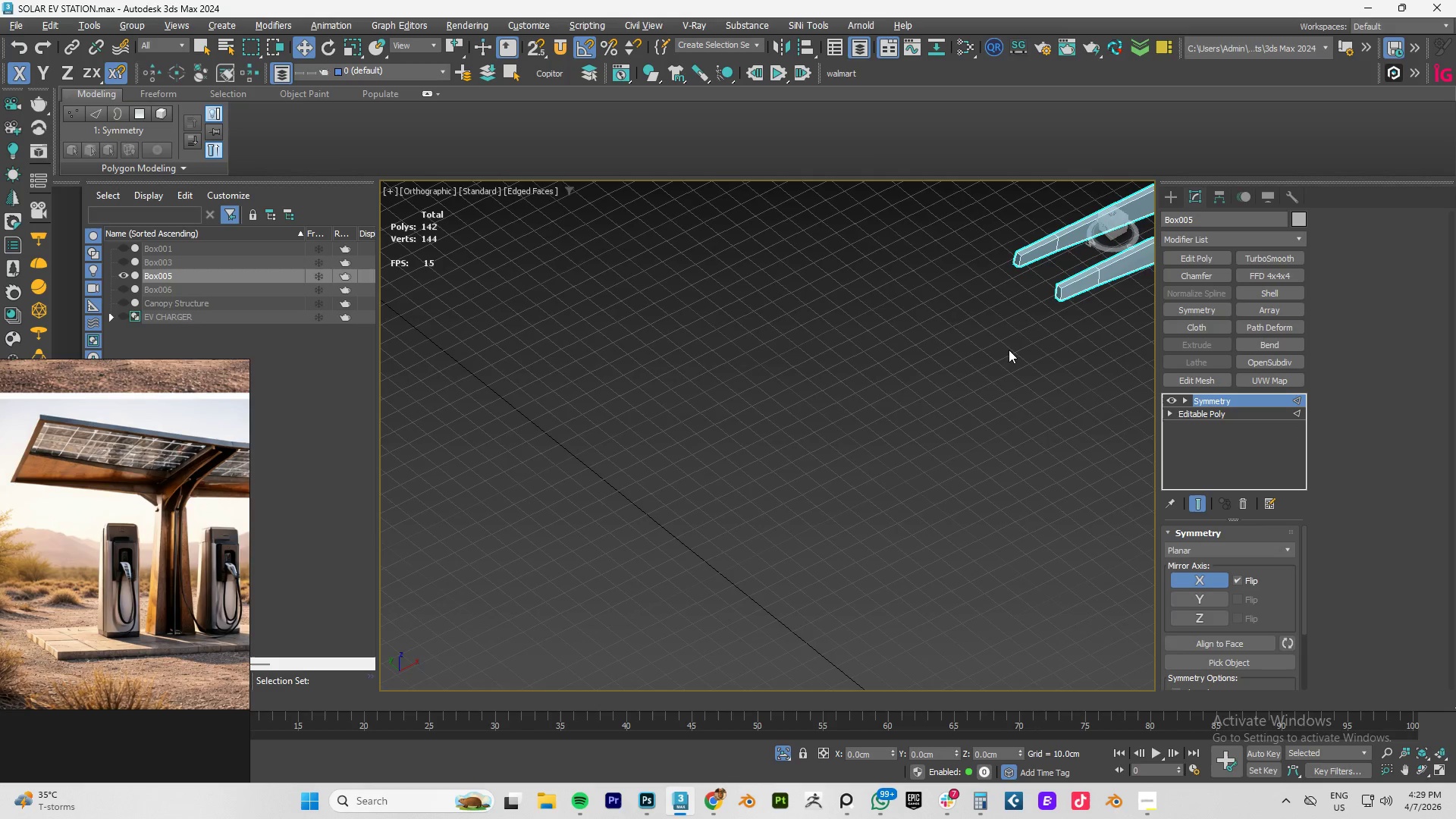 
scroll: coordinate [1010, 330], scroll_direction: down, amount: 16.0
 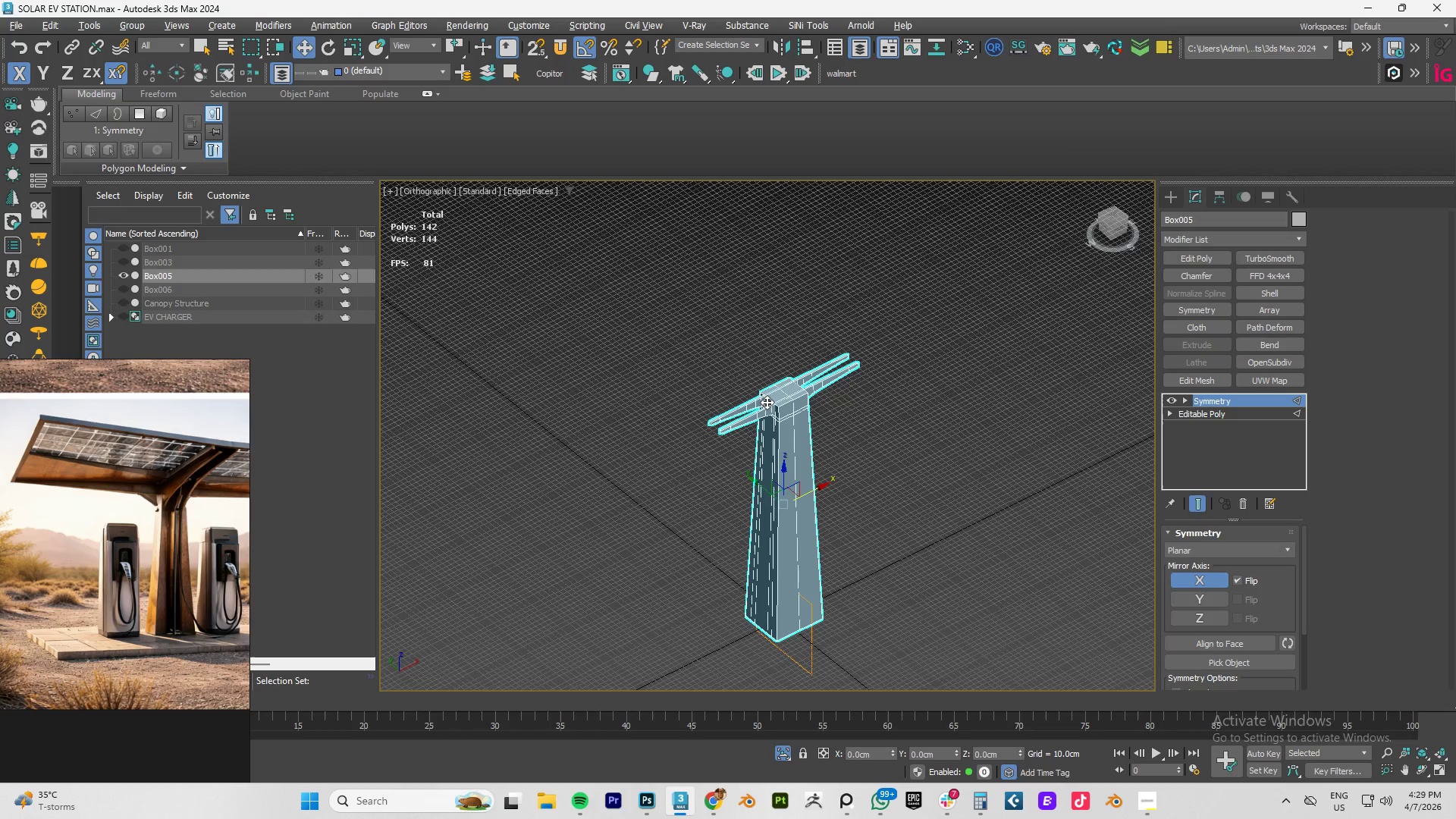 
key(Control+Y)
 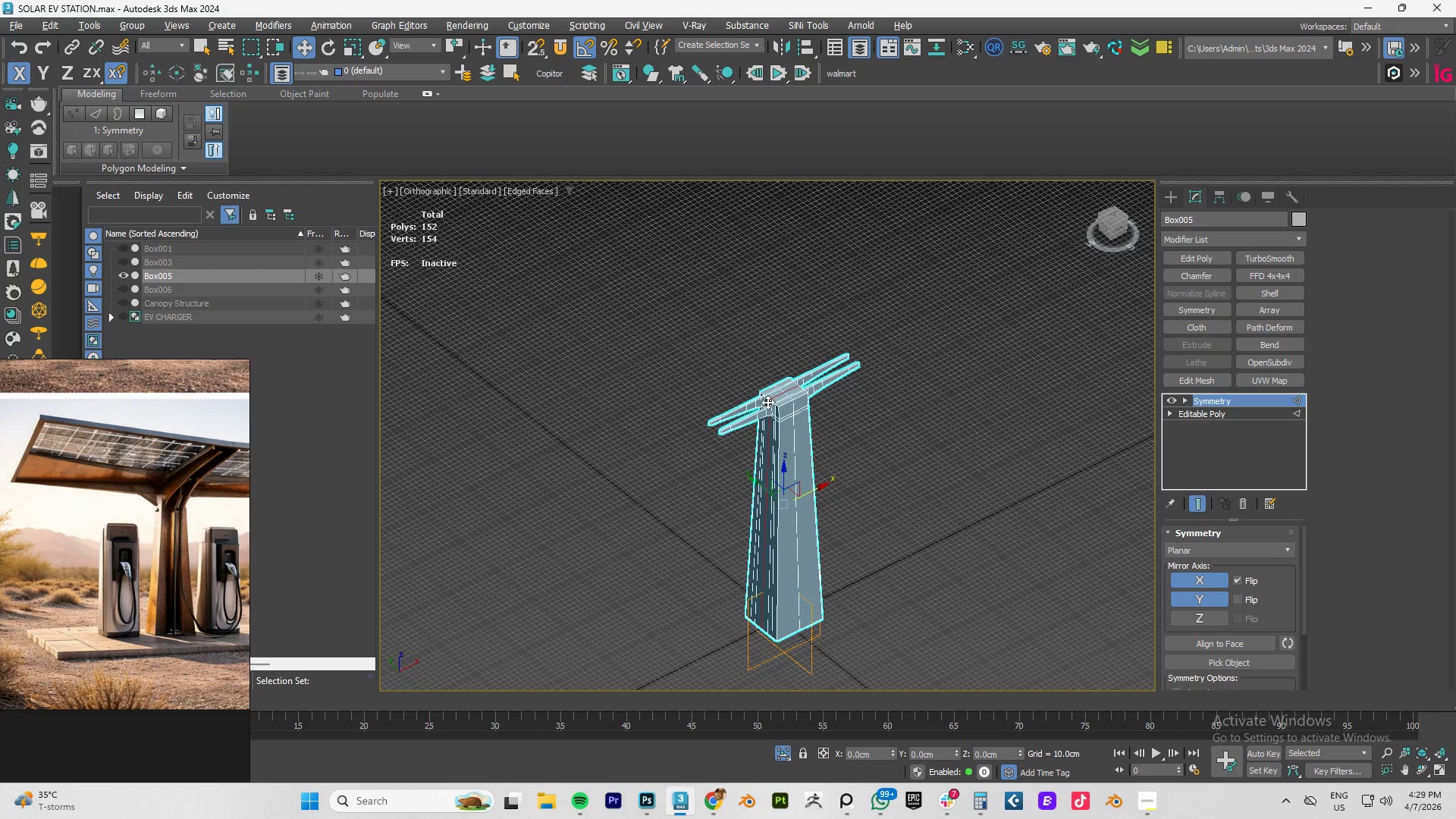 
key(Control+Y)
 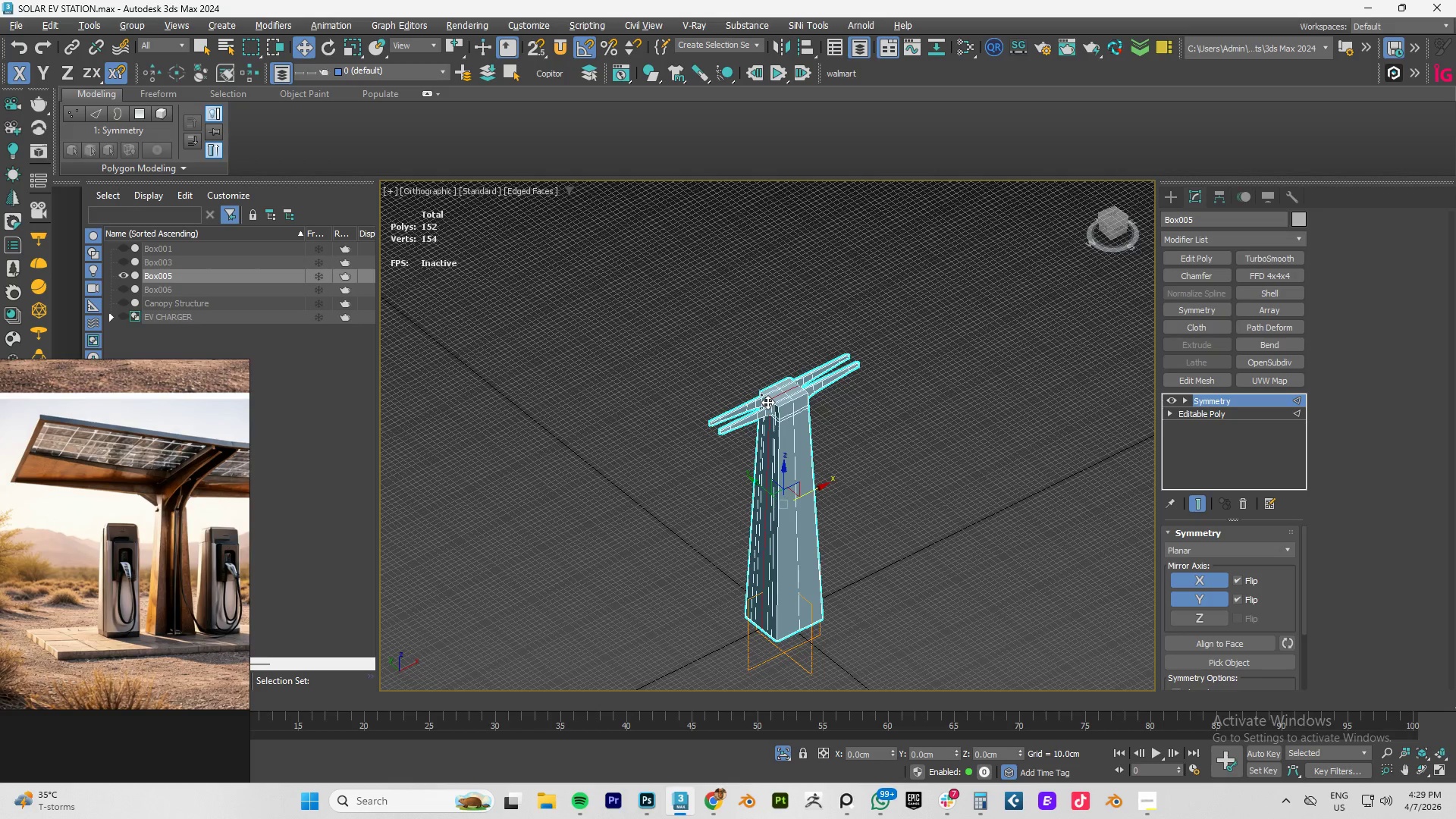 
key(Control+Y)
 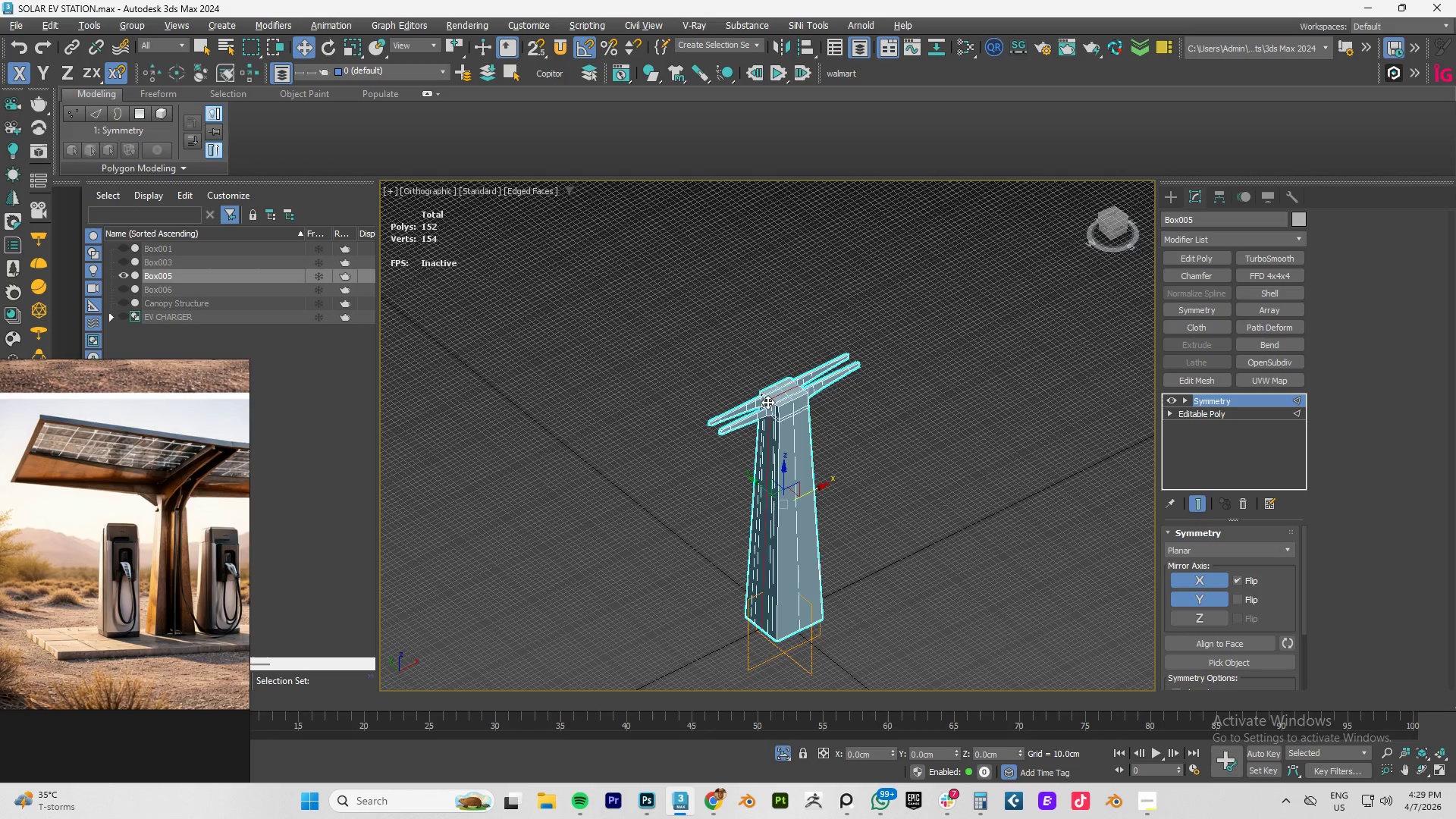 
hold_key(key=Y, duration=0.67)
 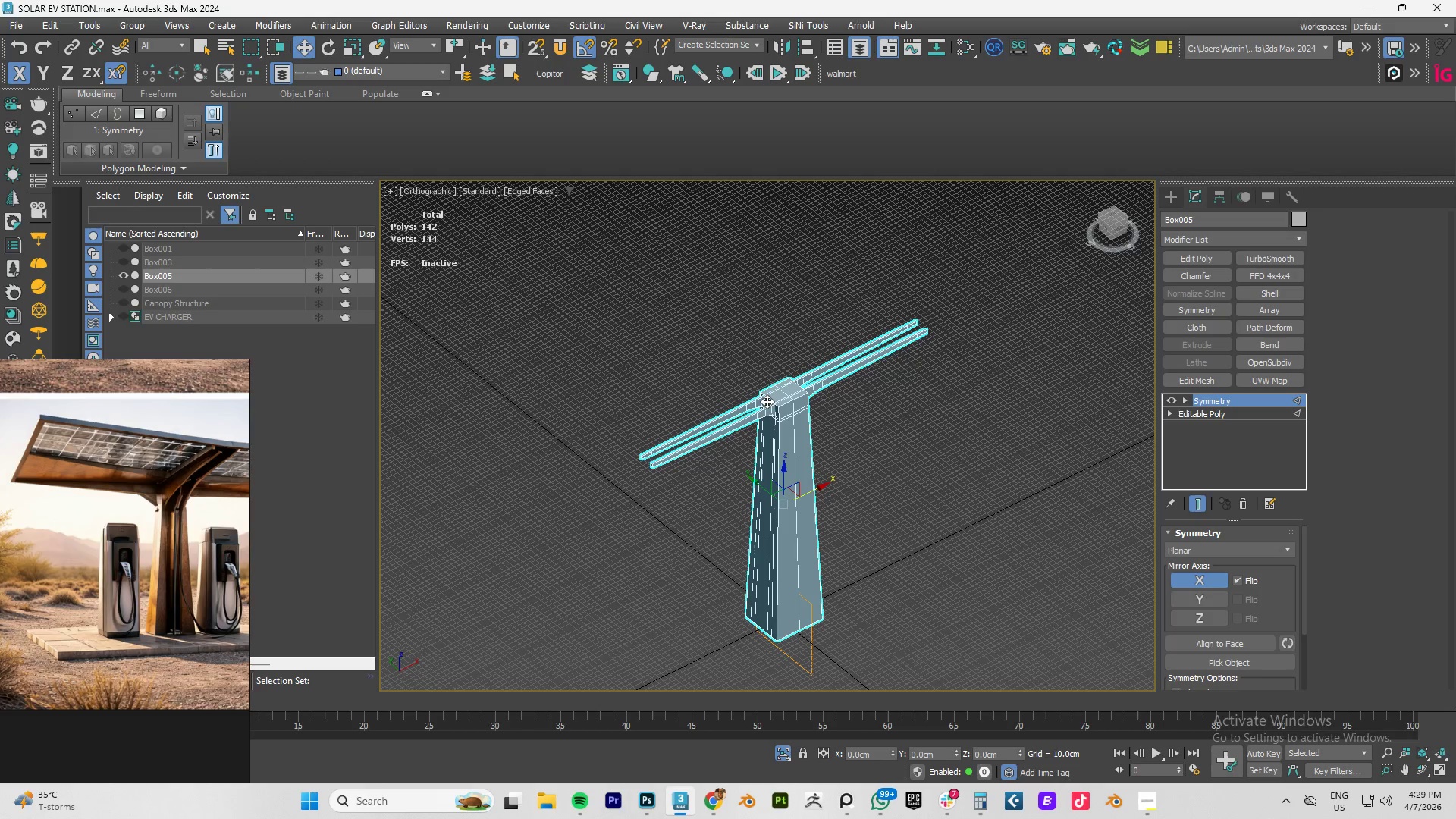 
hold_key(key=Y, duration=0.31)
 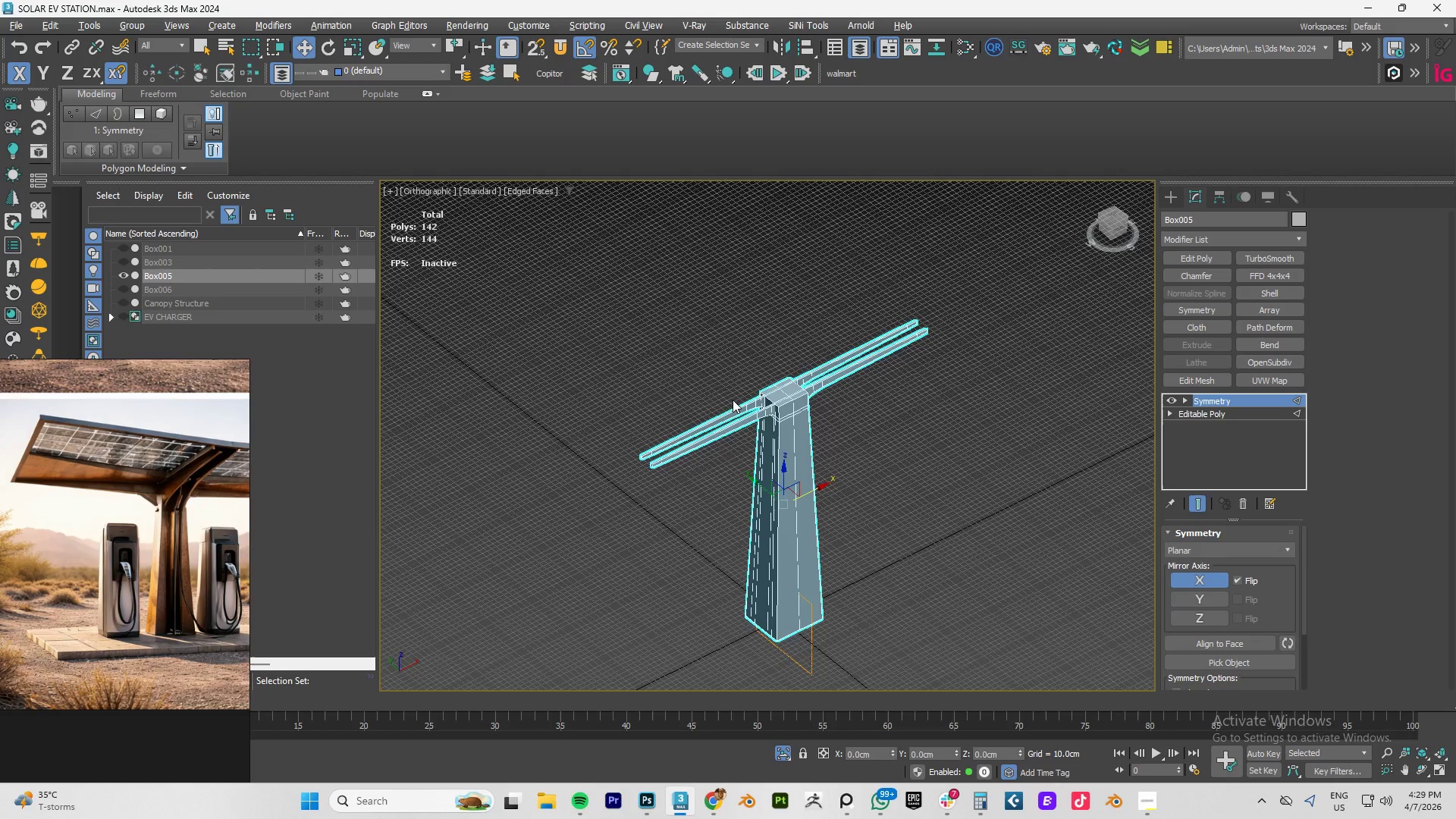 
scroll: coordinate [557, 532], scroll_direction: up, amount: 8.0
 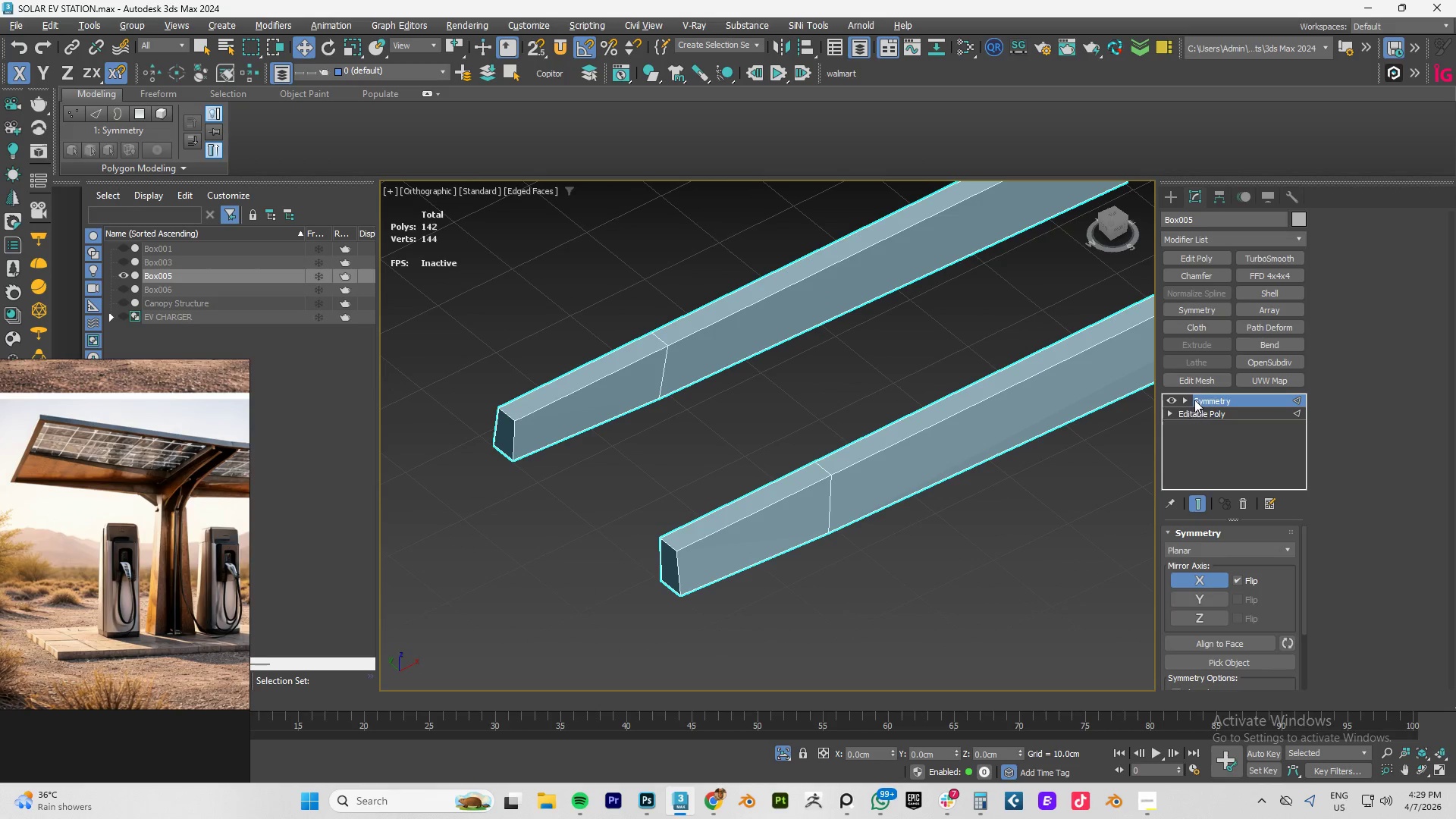 
left_click([1175, 400])
 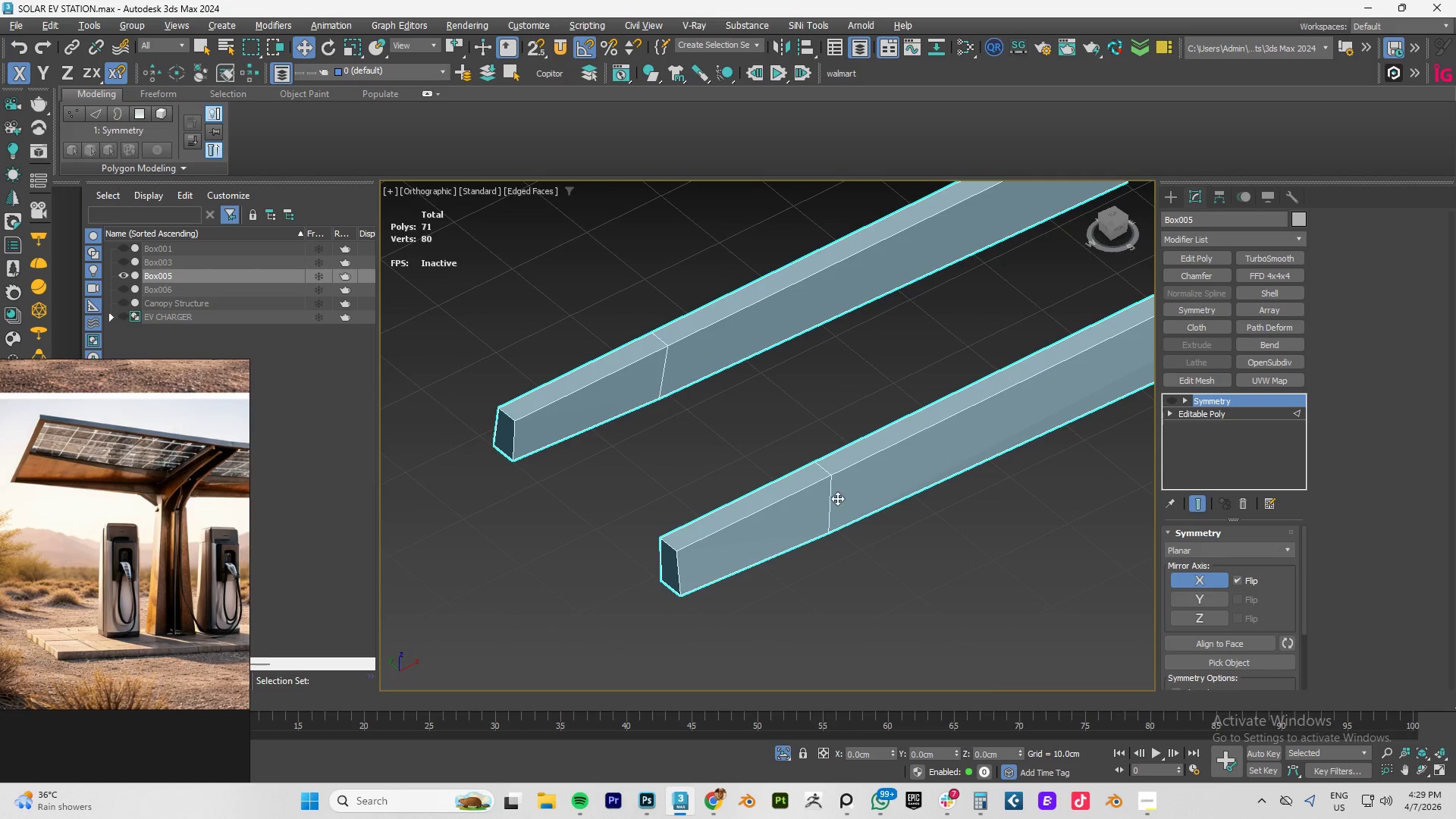 
key(2)
 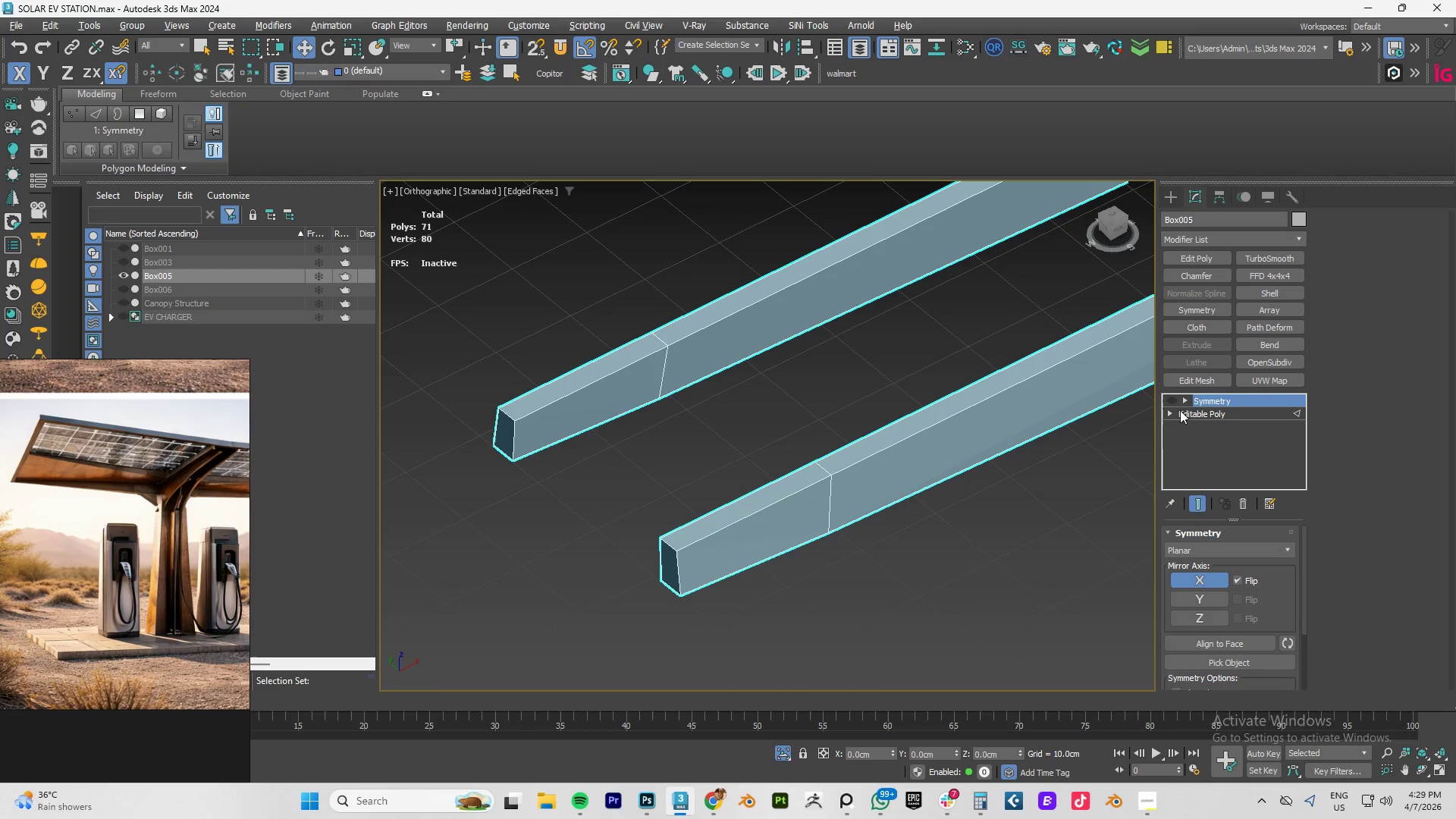 
left_click([1194, 408])
 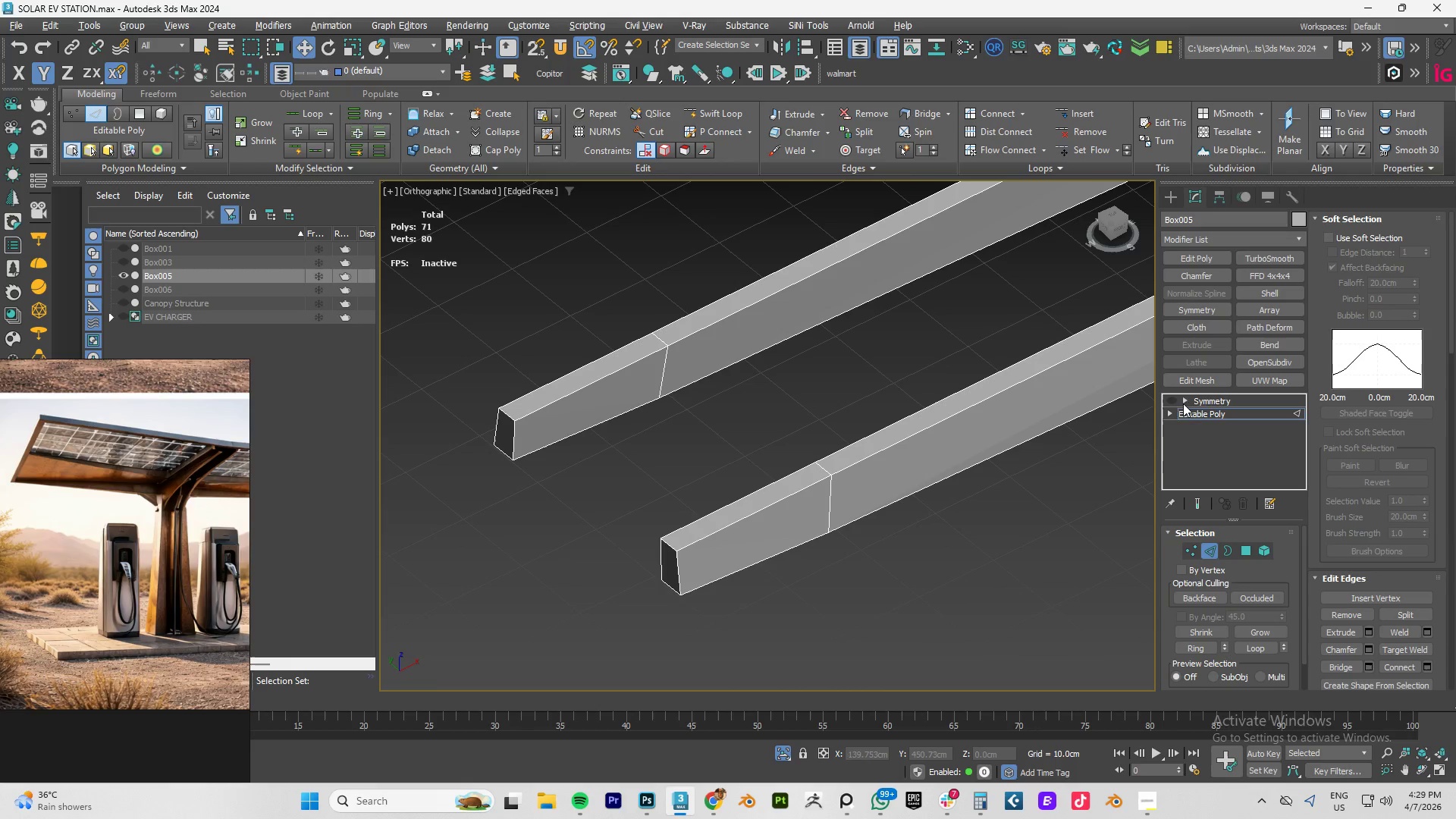 
left_click([1218, 410])
 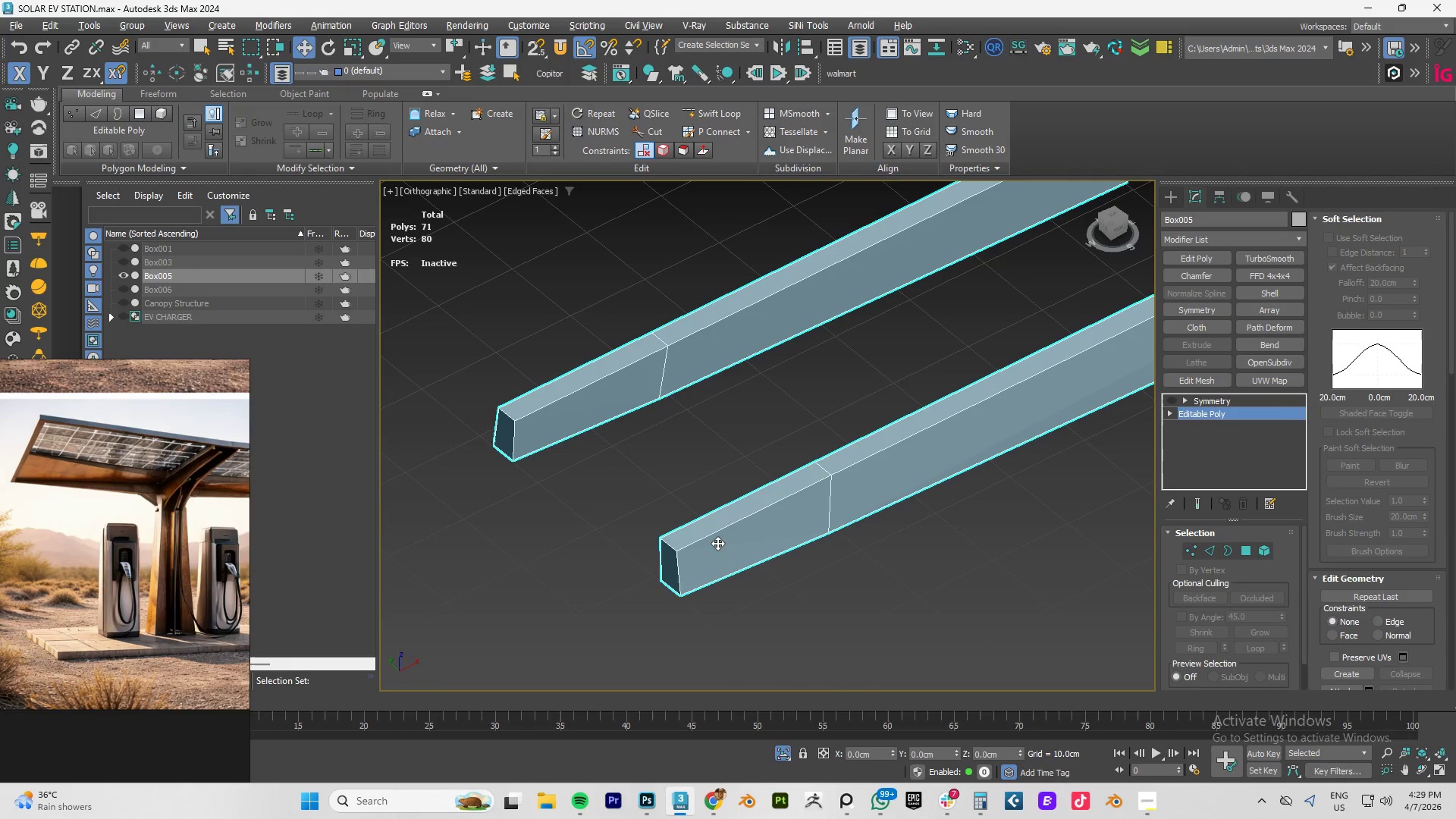 
key(Alt+AltLeft)
 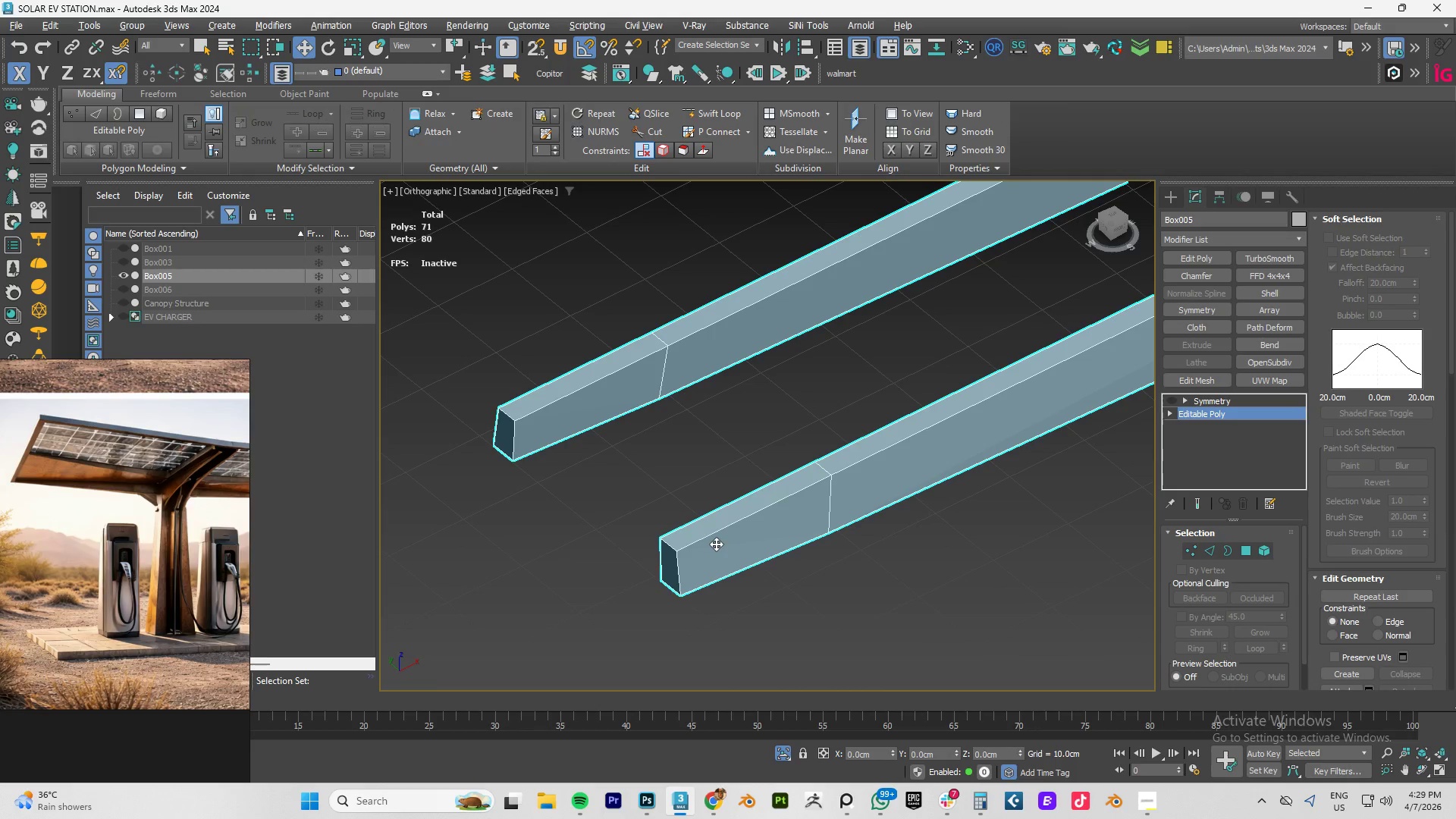 
key(Alt+1)
 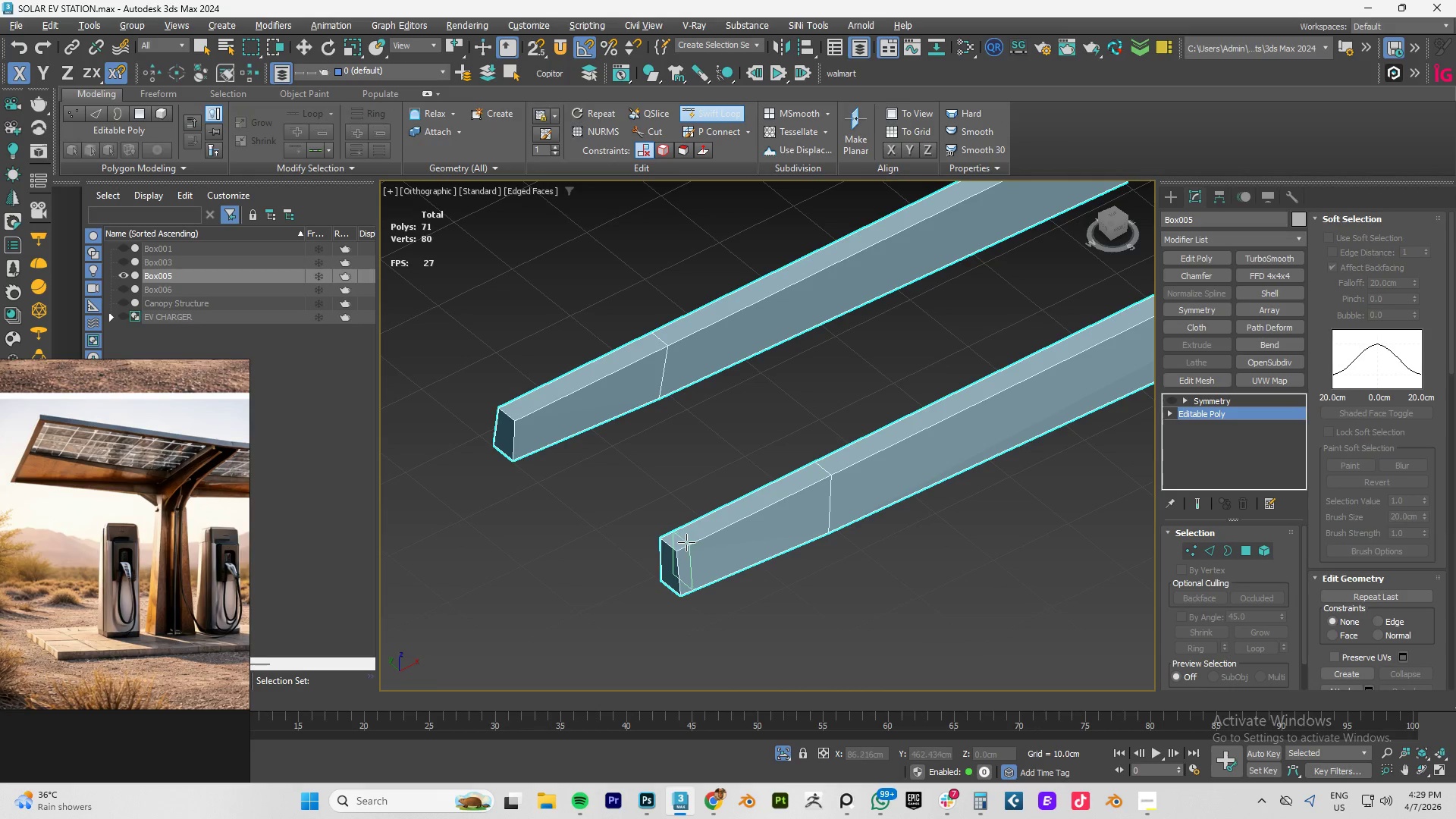 
left_click([686, 542])
 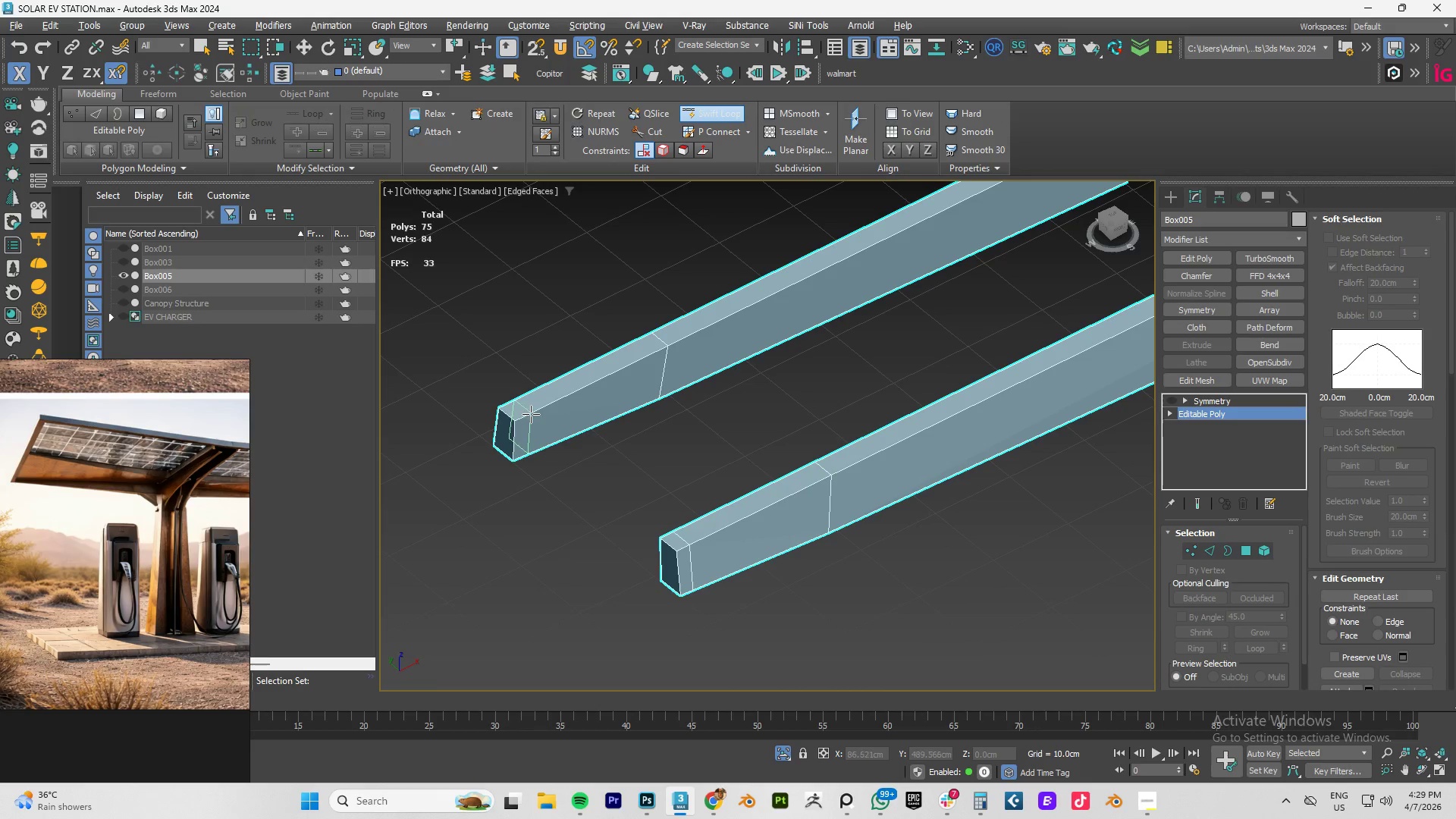 
left_click([526, 417])
 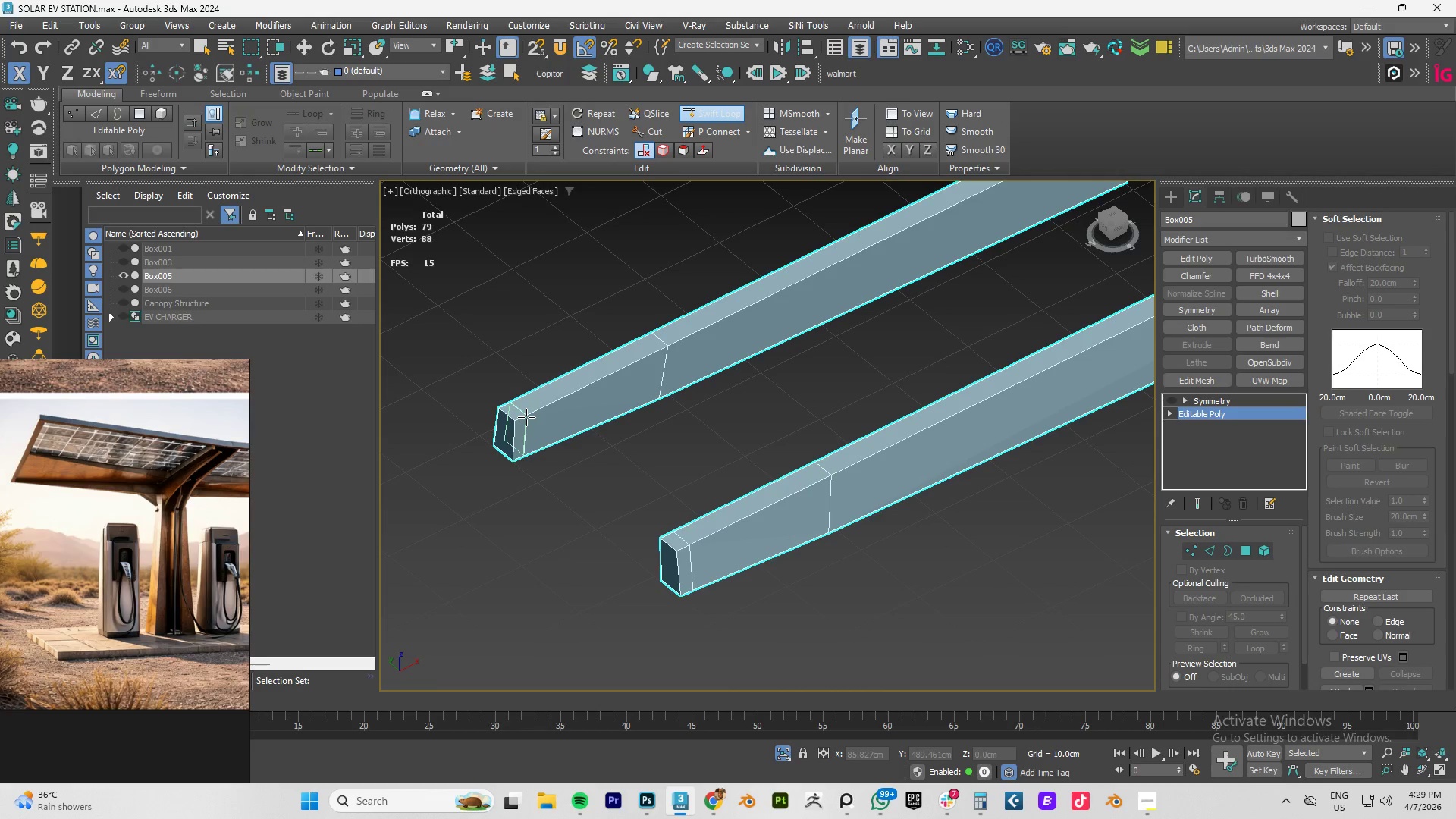 
right_click([526, 417])
 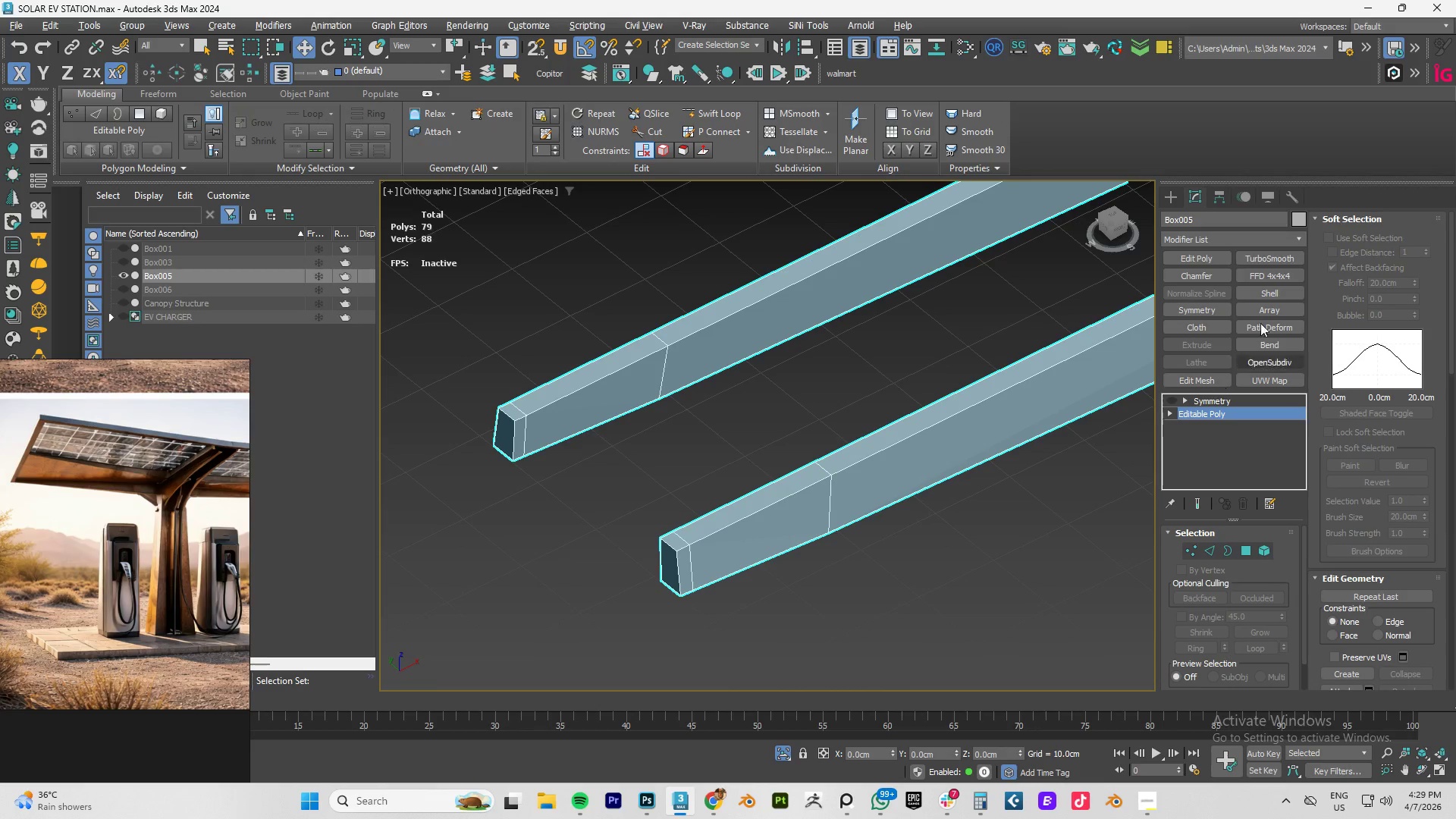 
left_click([1269, 262])
 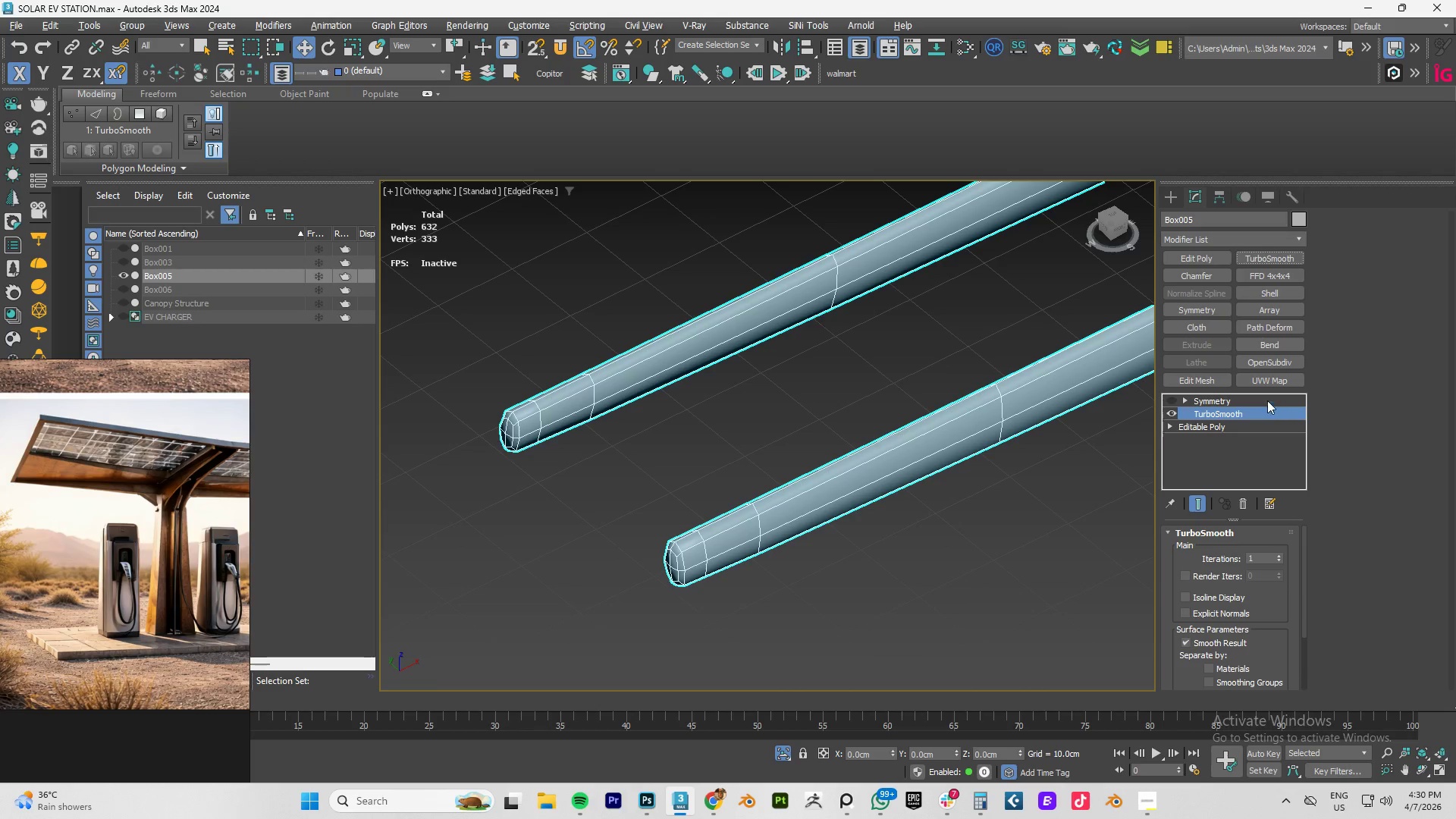 
left_click([1242, 507])
 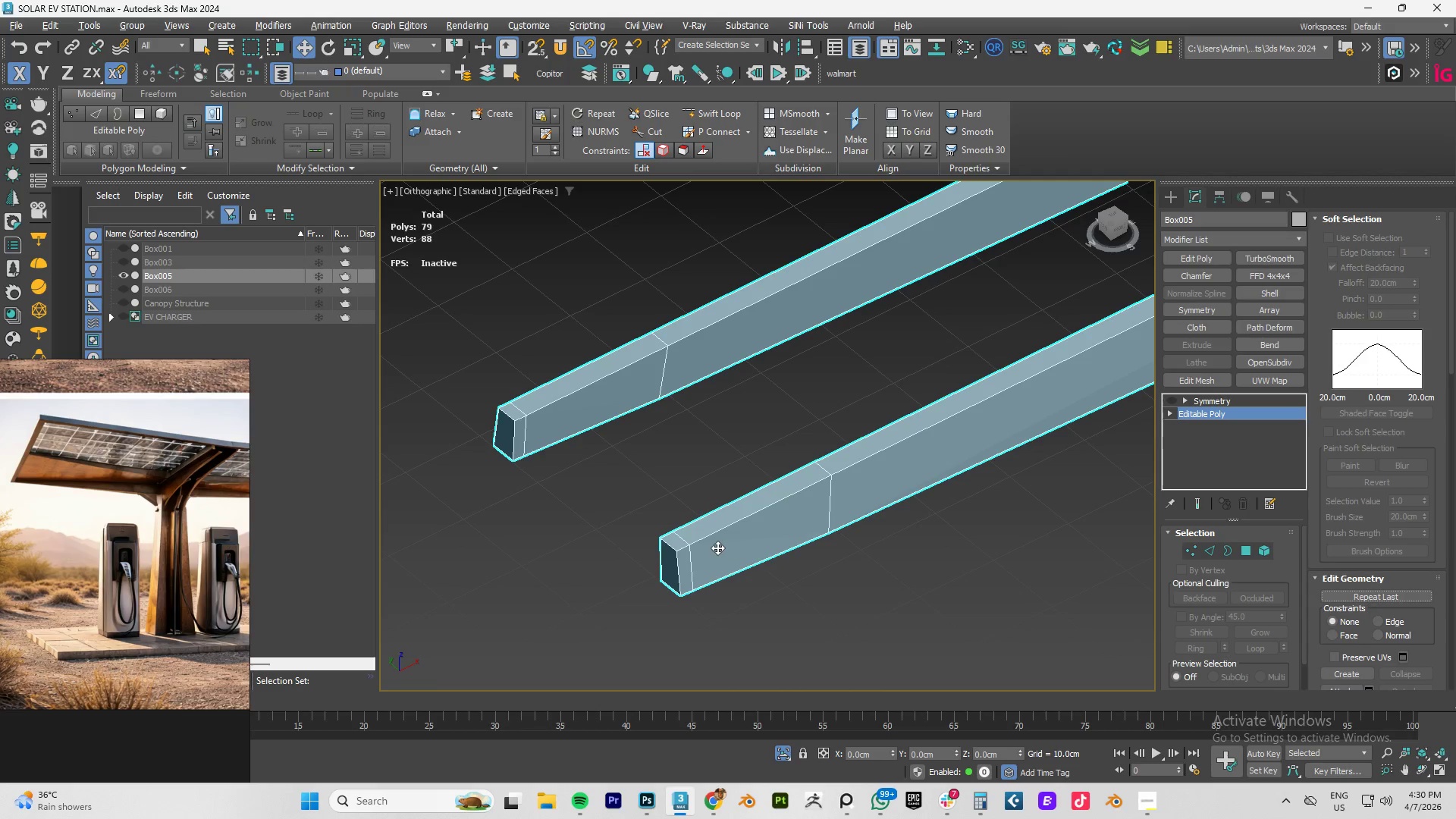 
key(Alt+AltLeft)
 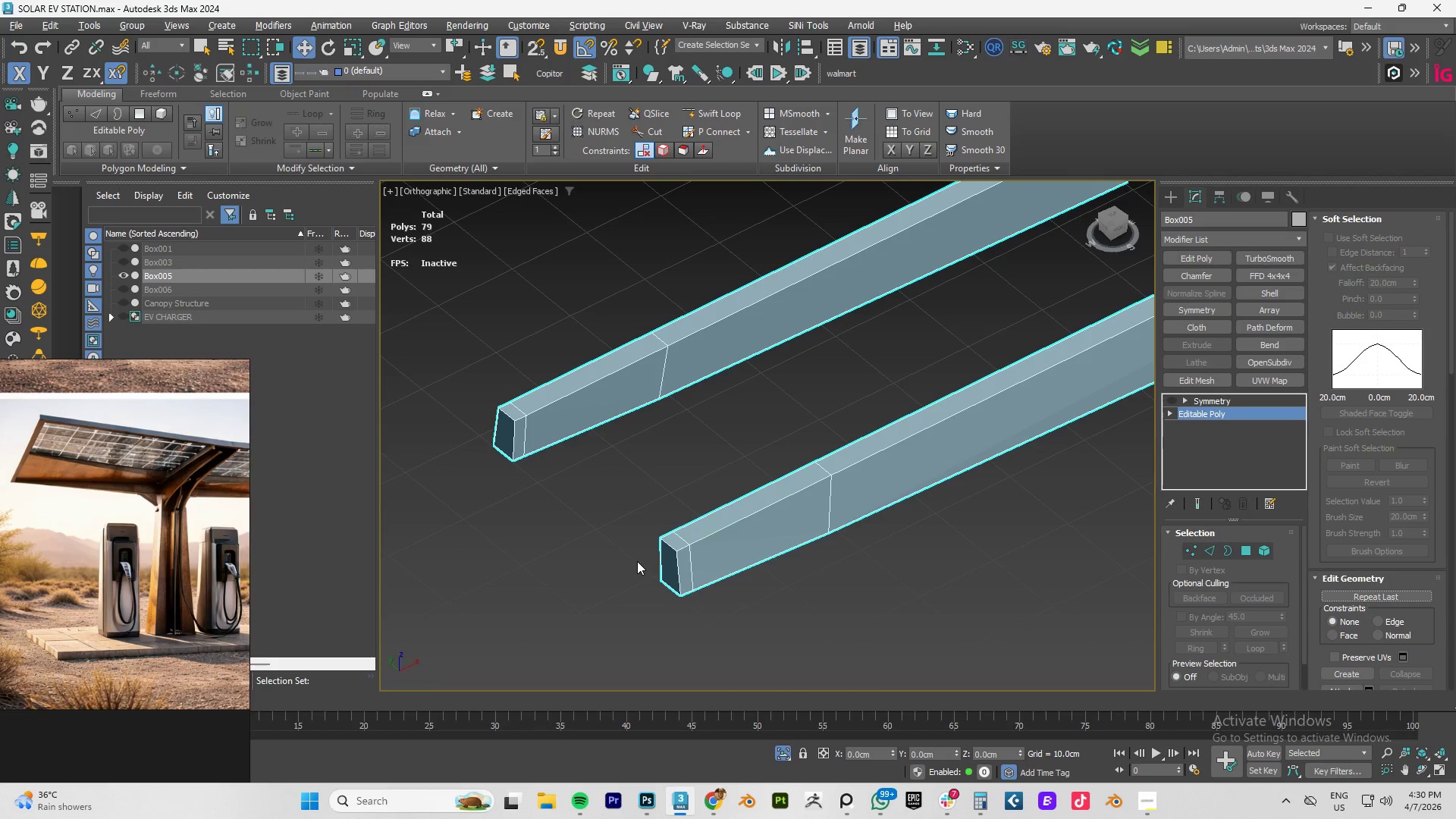 
key(Alt+1)
 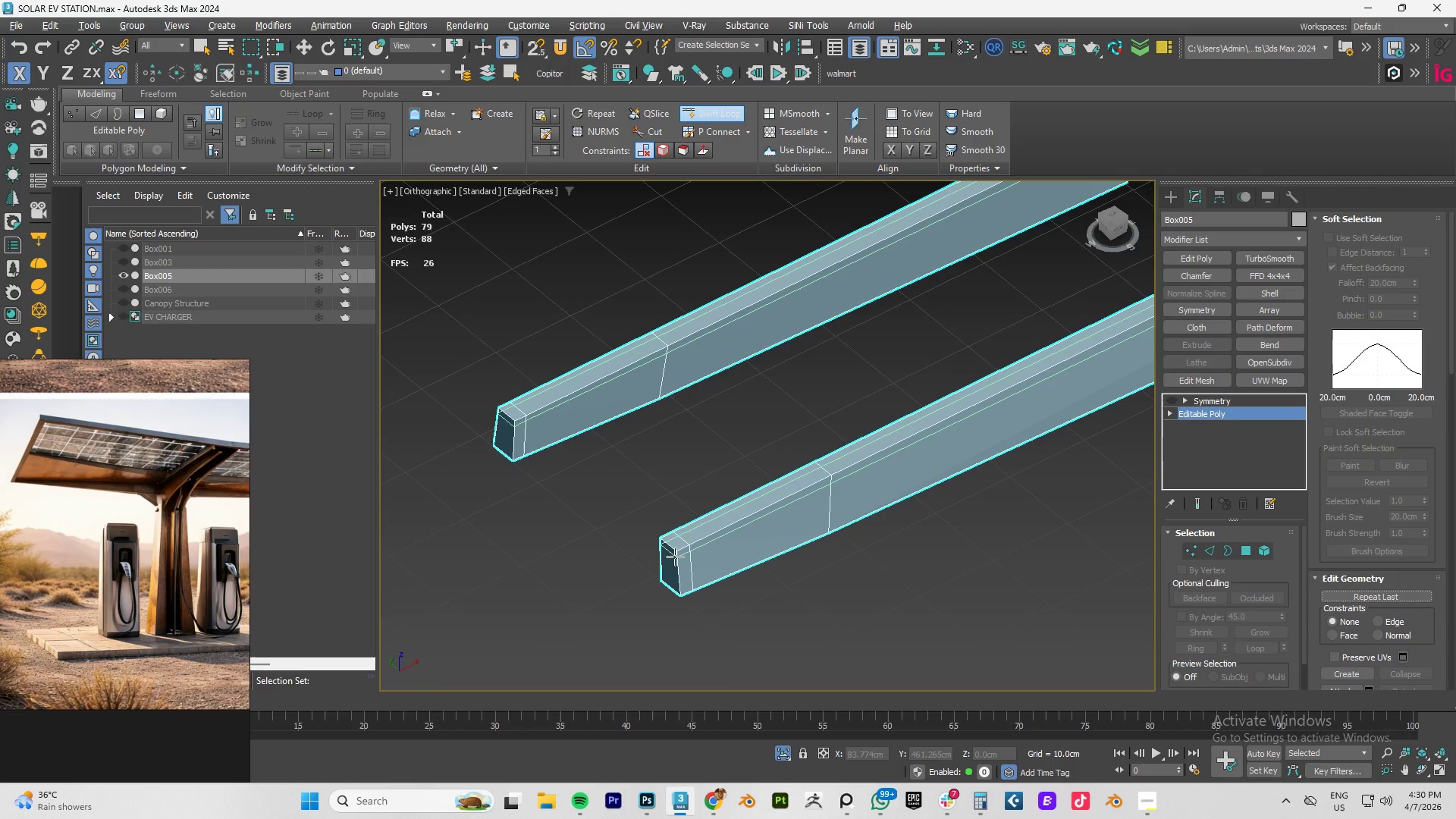 
left_click([675, 554])
 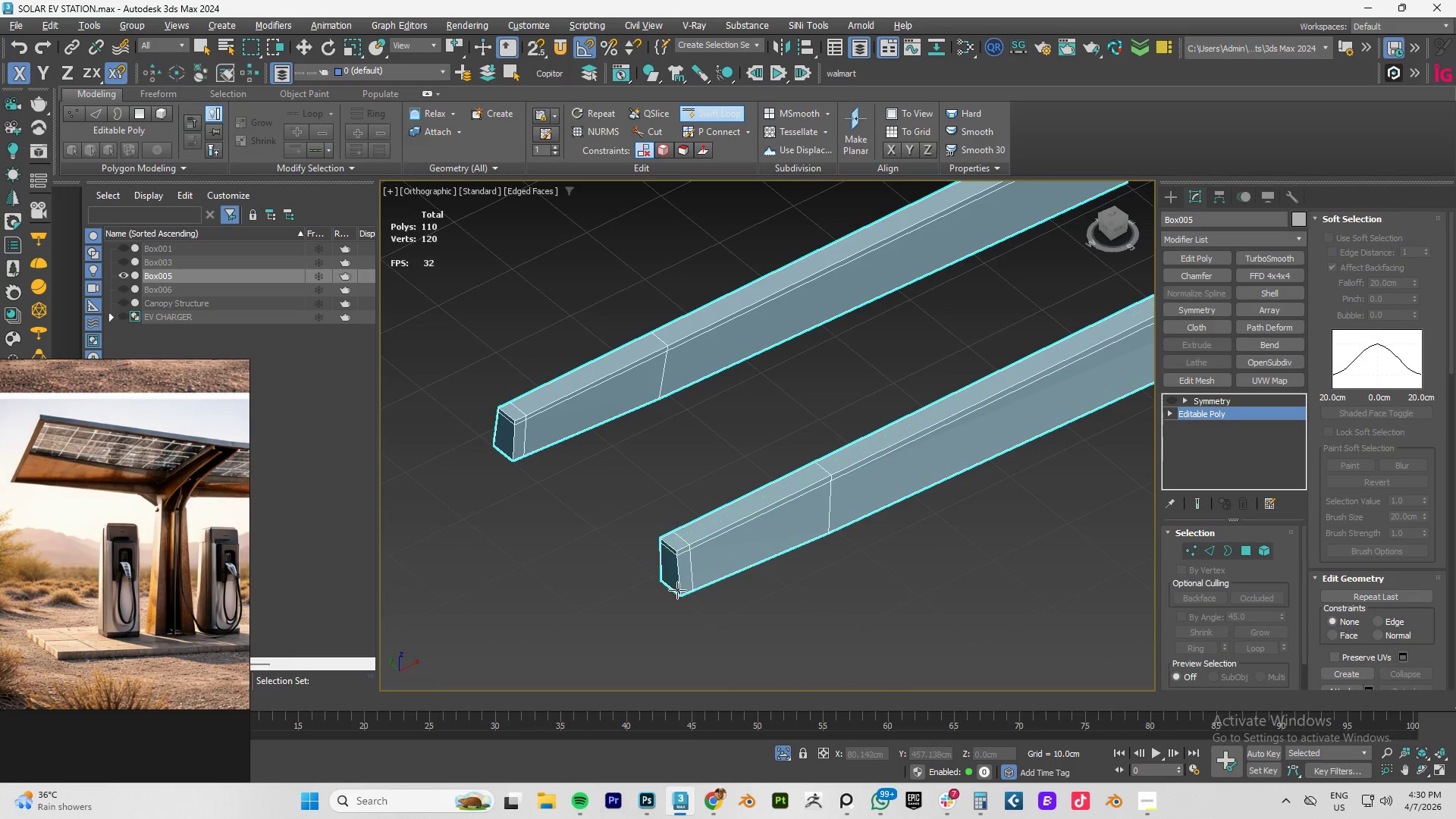 
left_click([680, 590])
 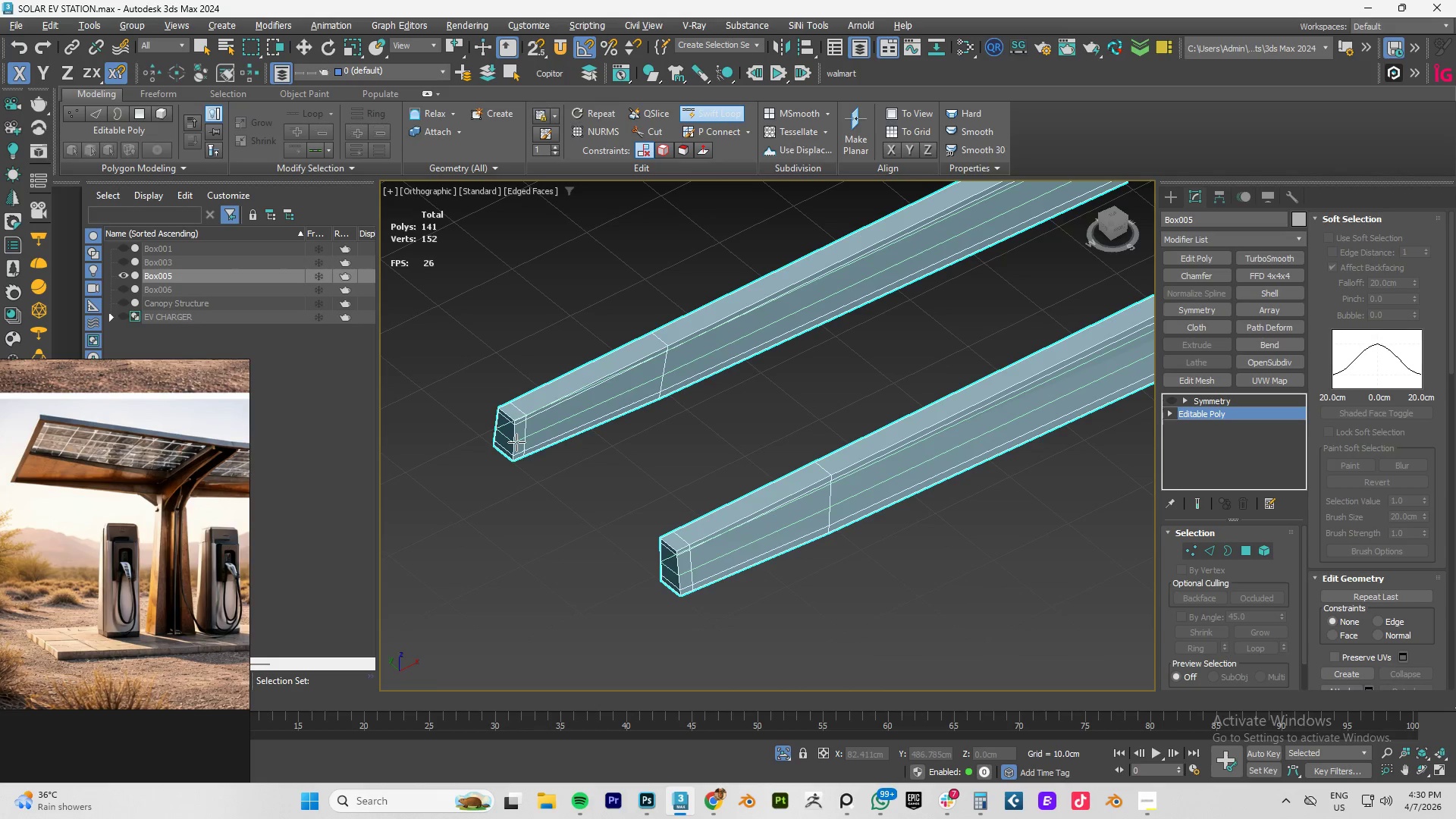 
left_click([516, 442])
 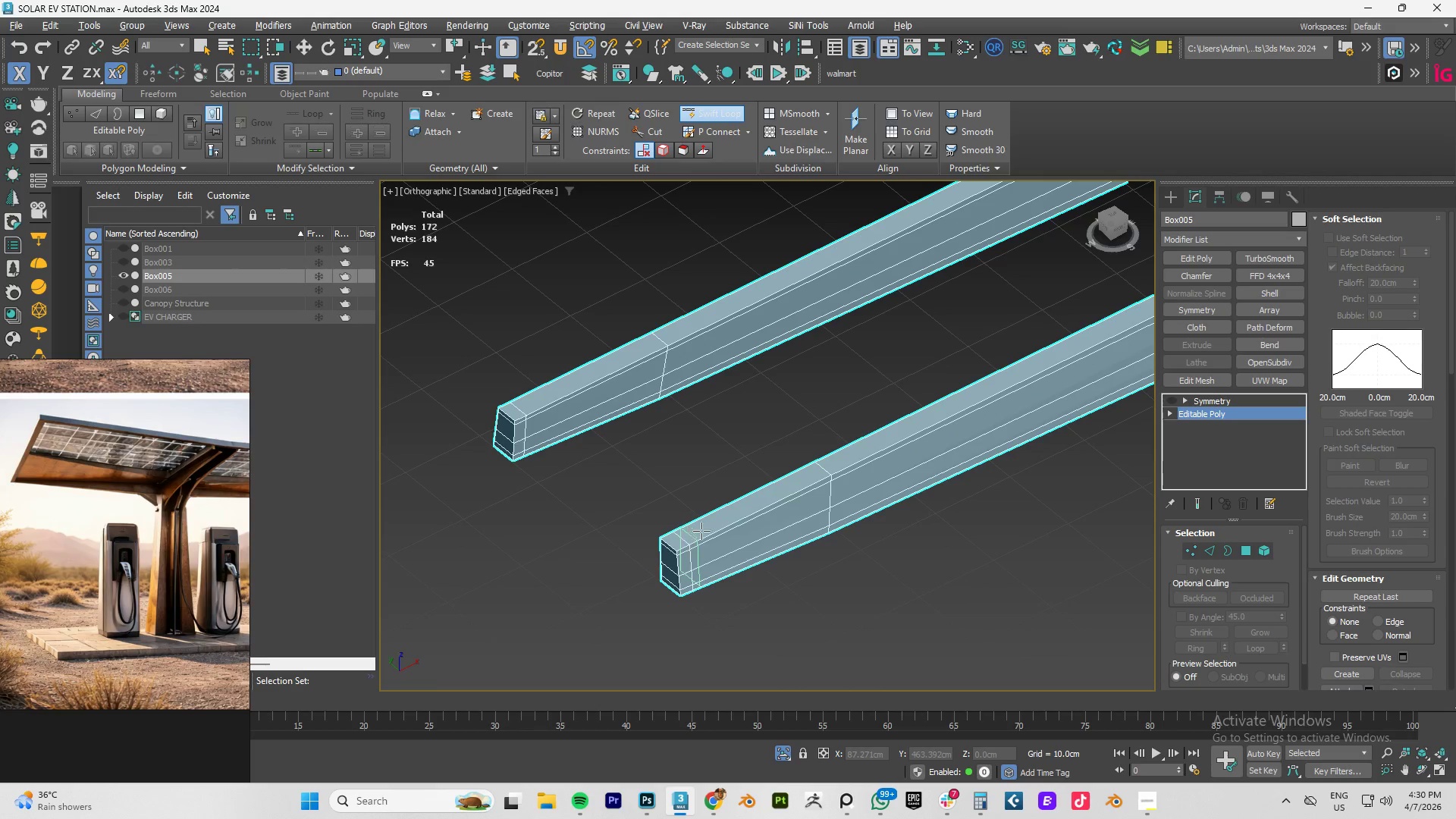 
right_click([883, 479])
 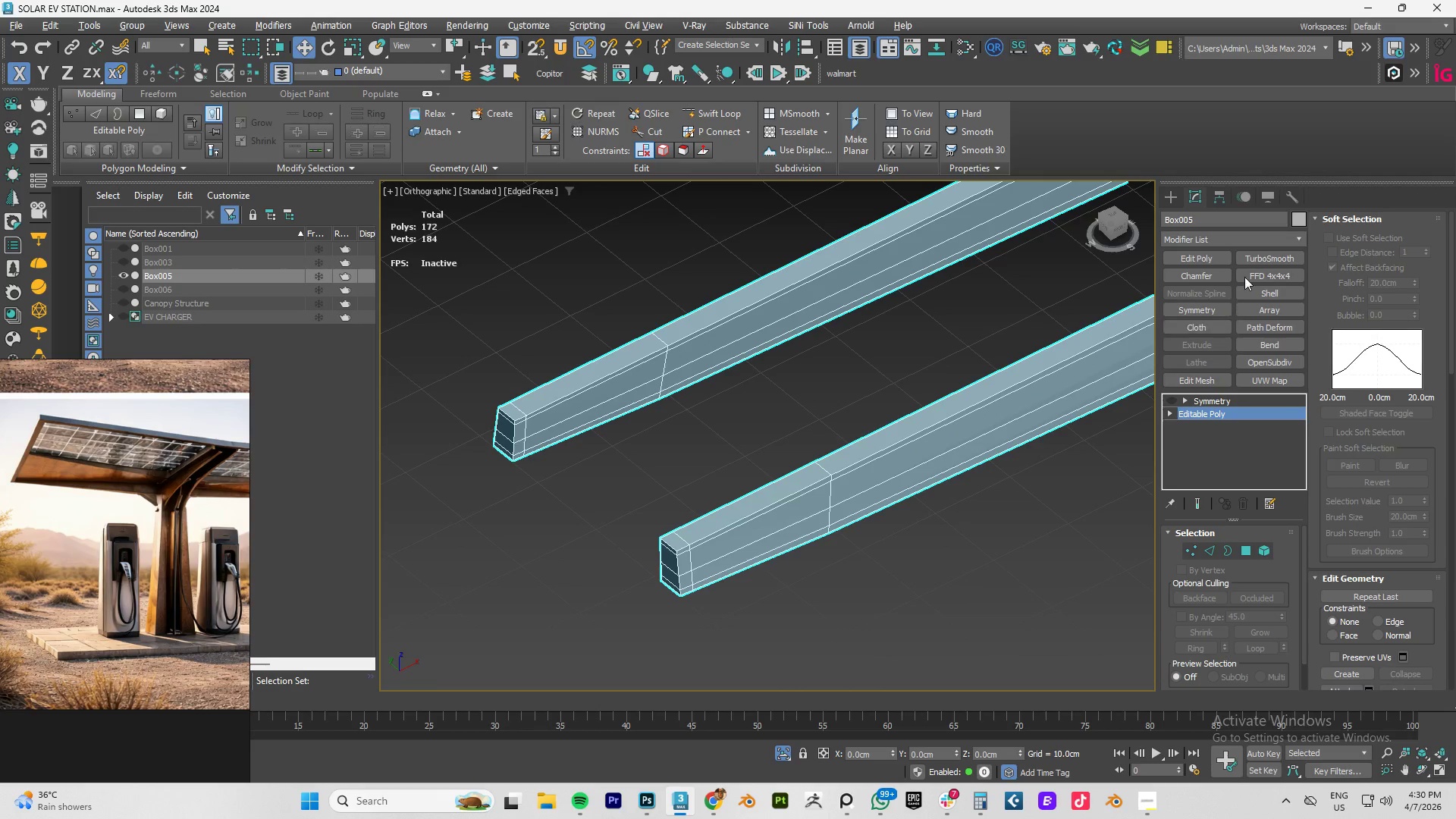 
left_click([1258, 264])
 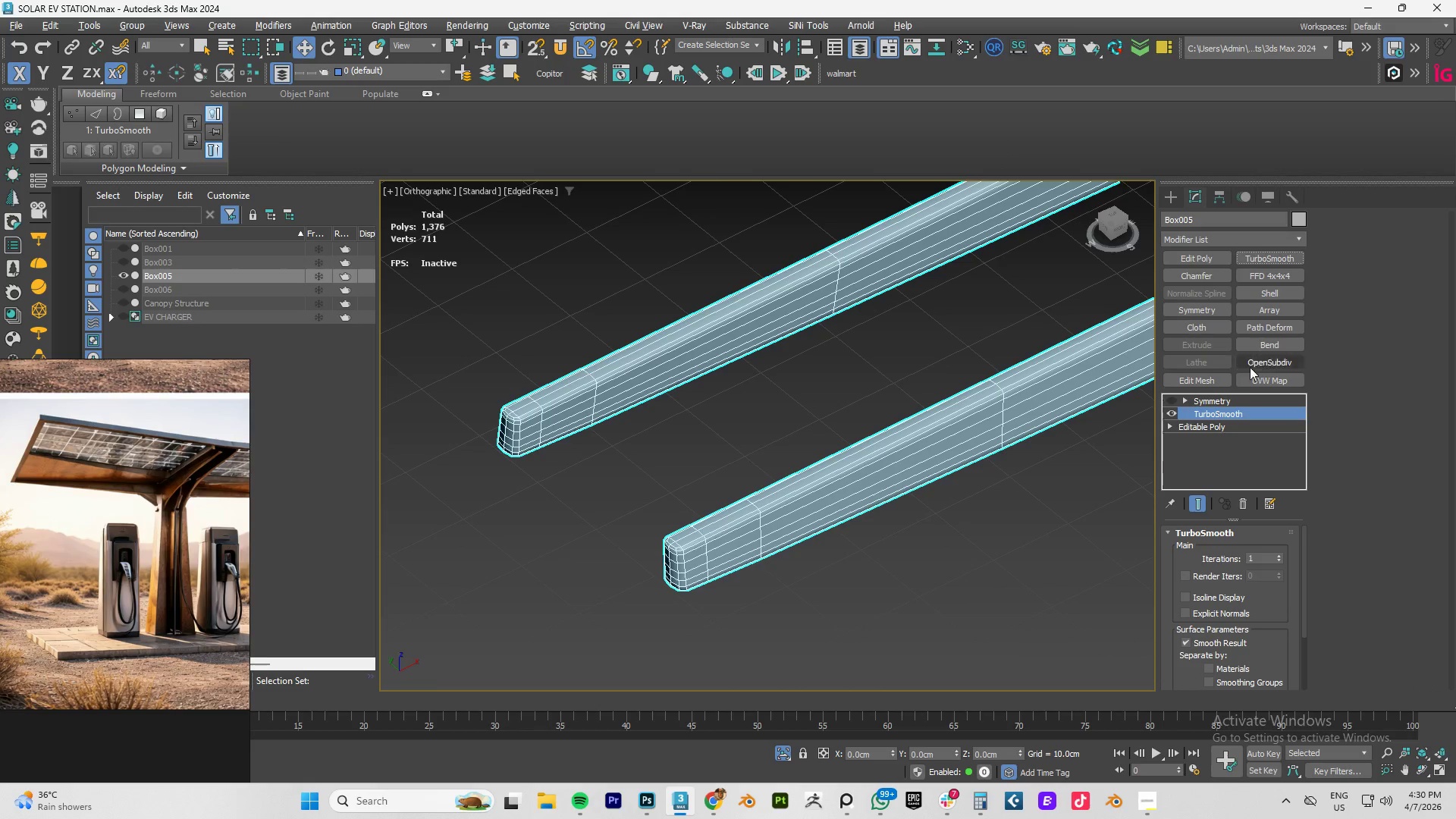 
left_click([1241, 504])
 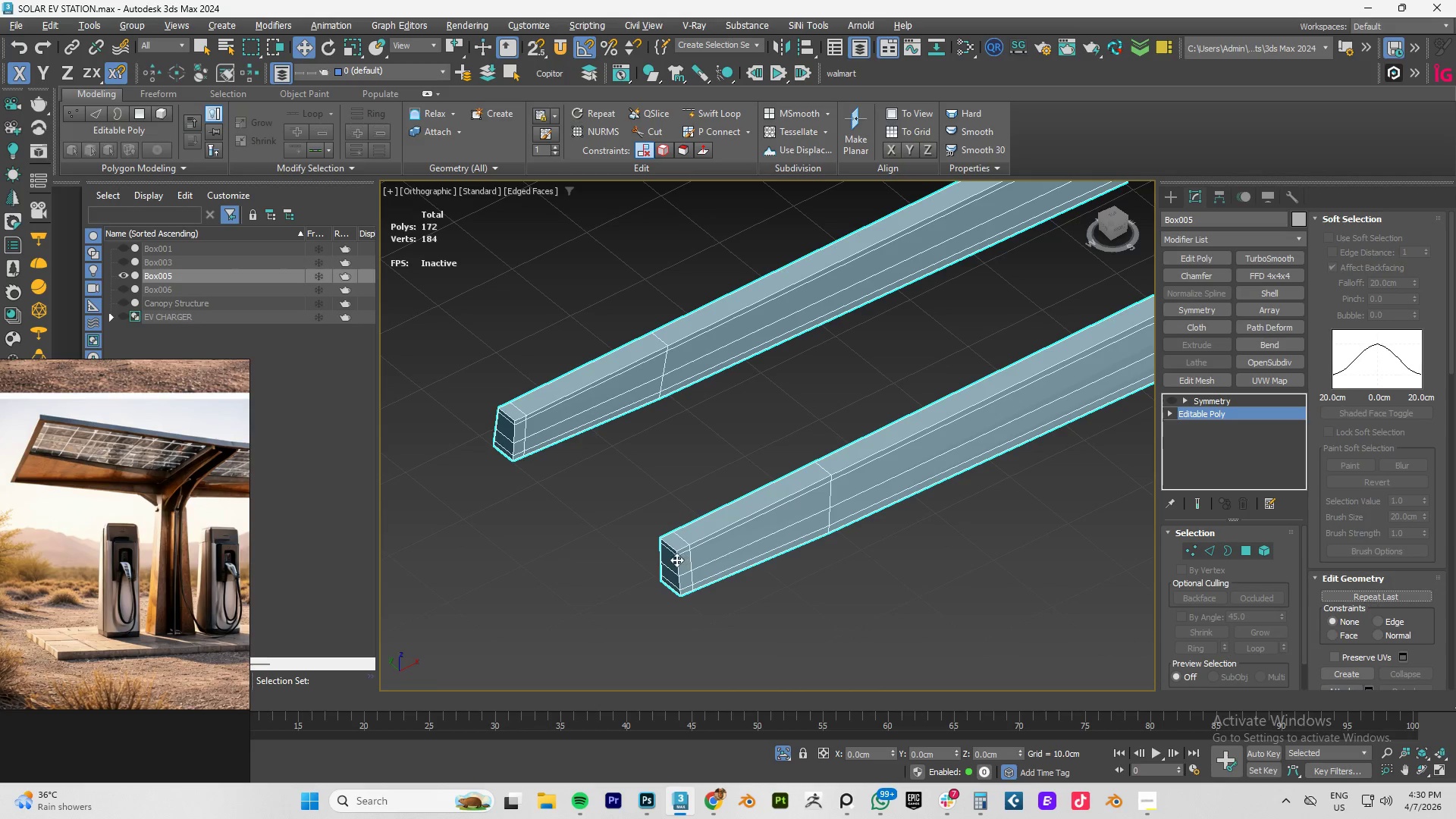 
key(Alt+AltLeft)
 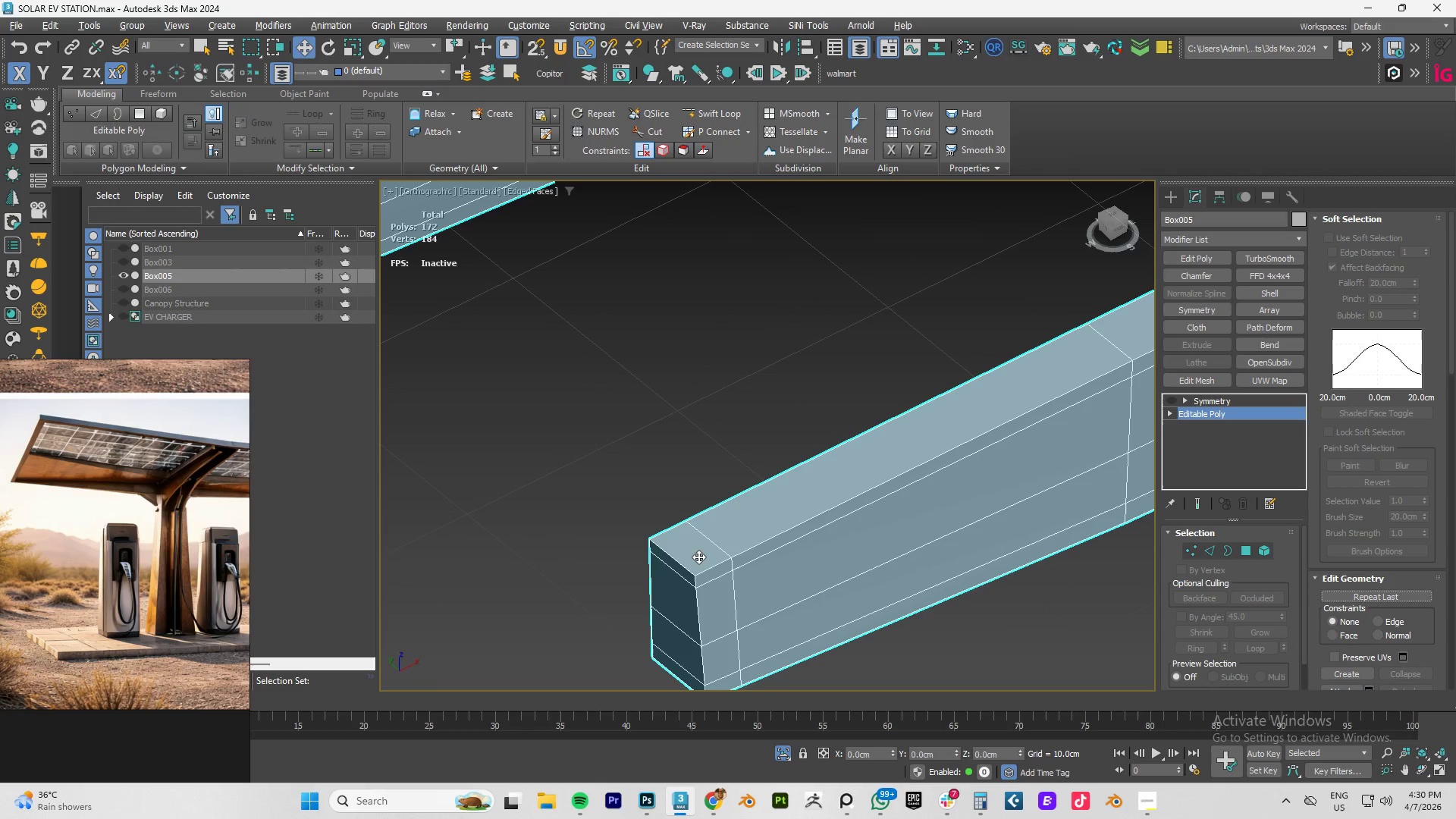 
scroll: coordinate [667, 537], scroll_direction: up, amount: 3.0
 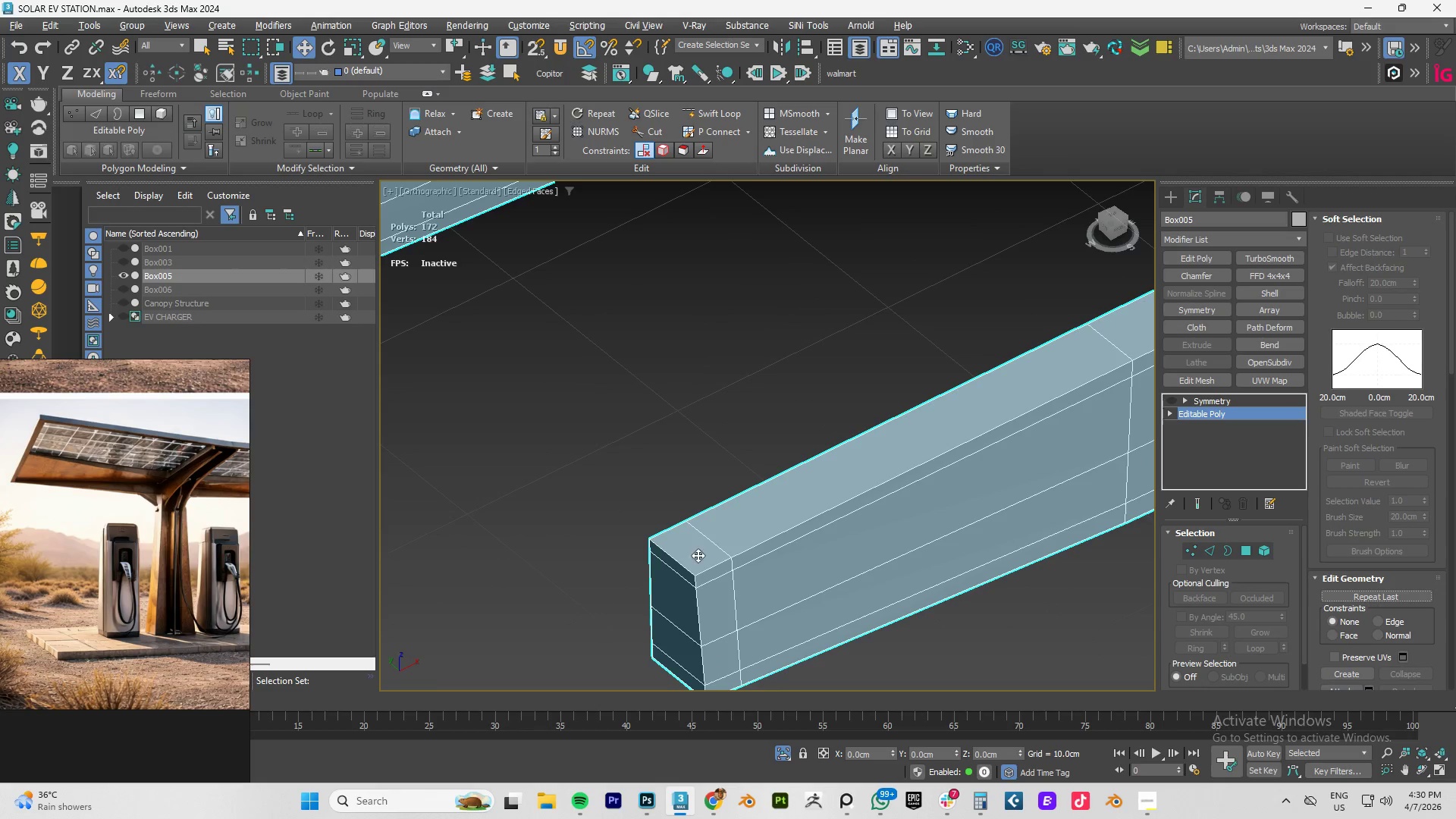 
key(Alt+1)
 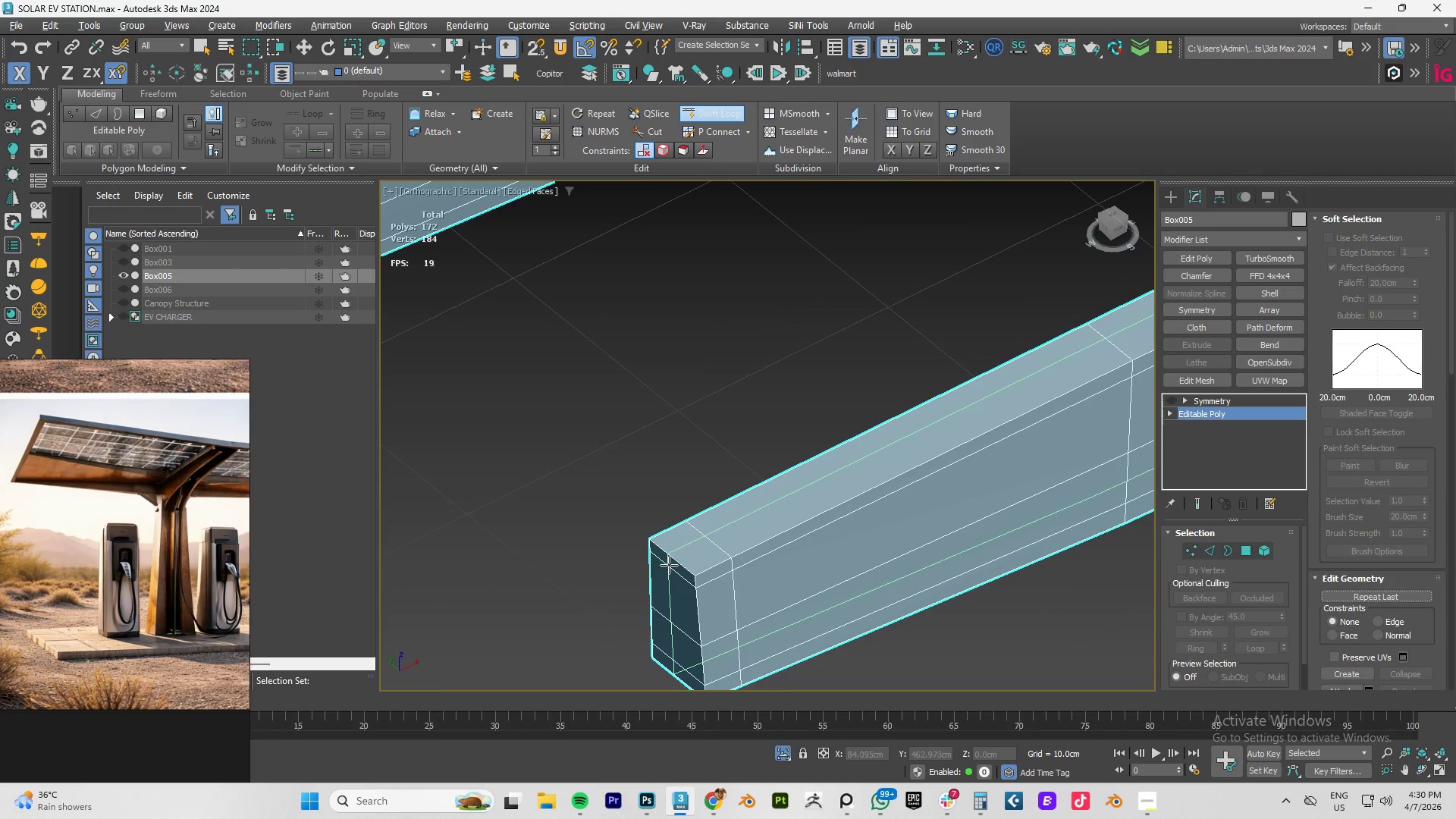 
left_click([669, 565])
 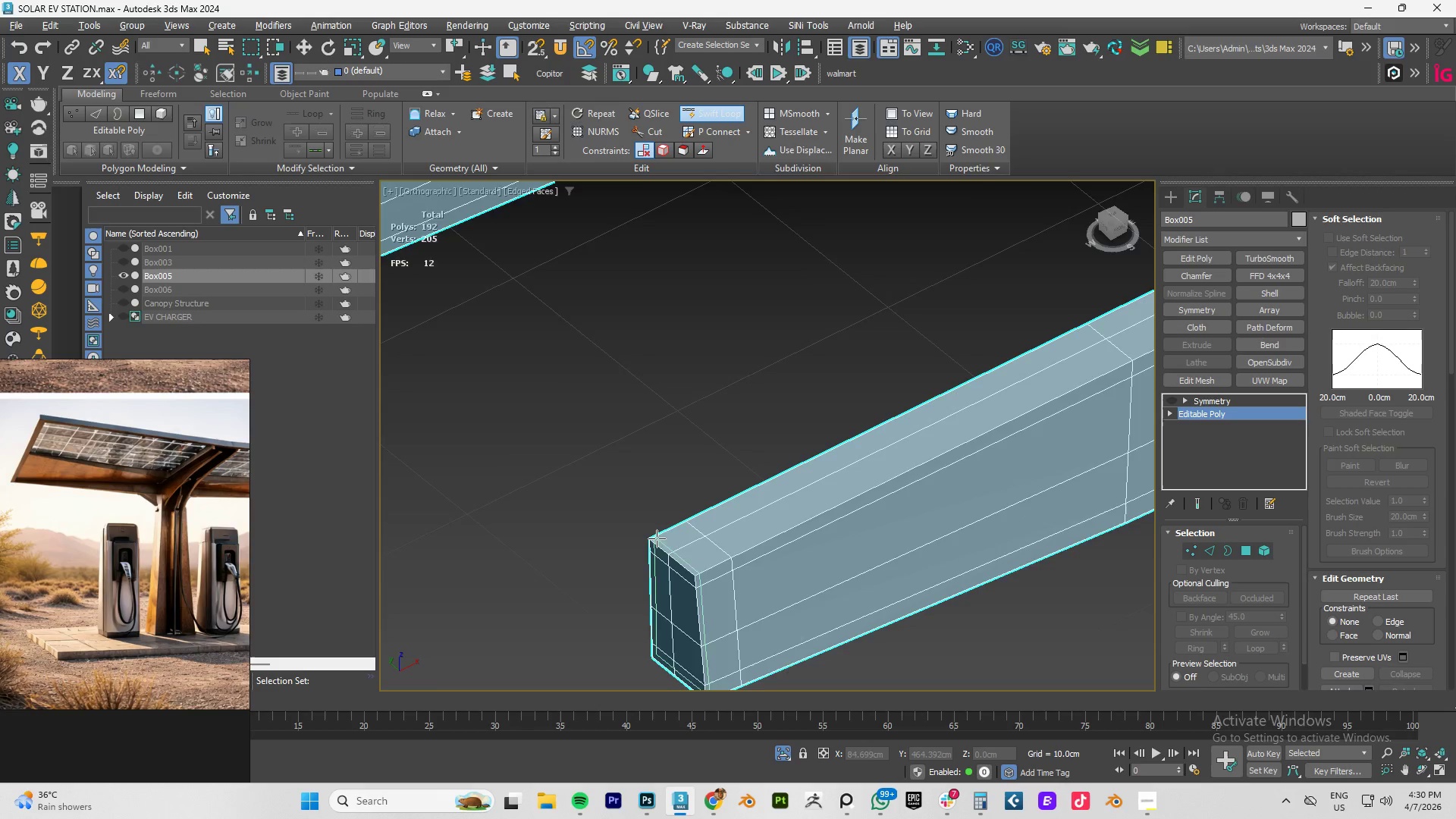 
scroll: coordinate [656, 537], scroll_direction: down, amount: 4.0
 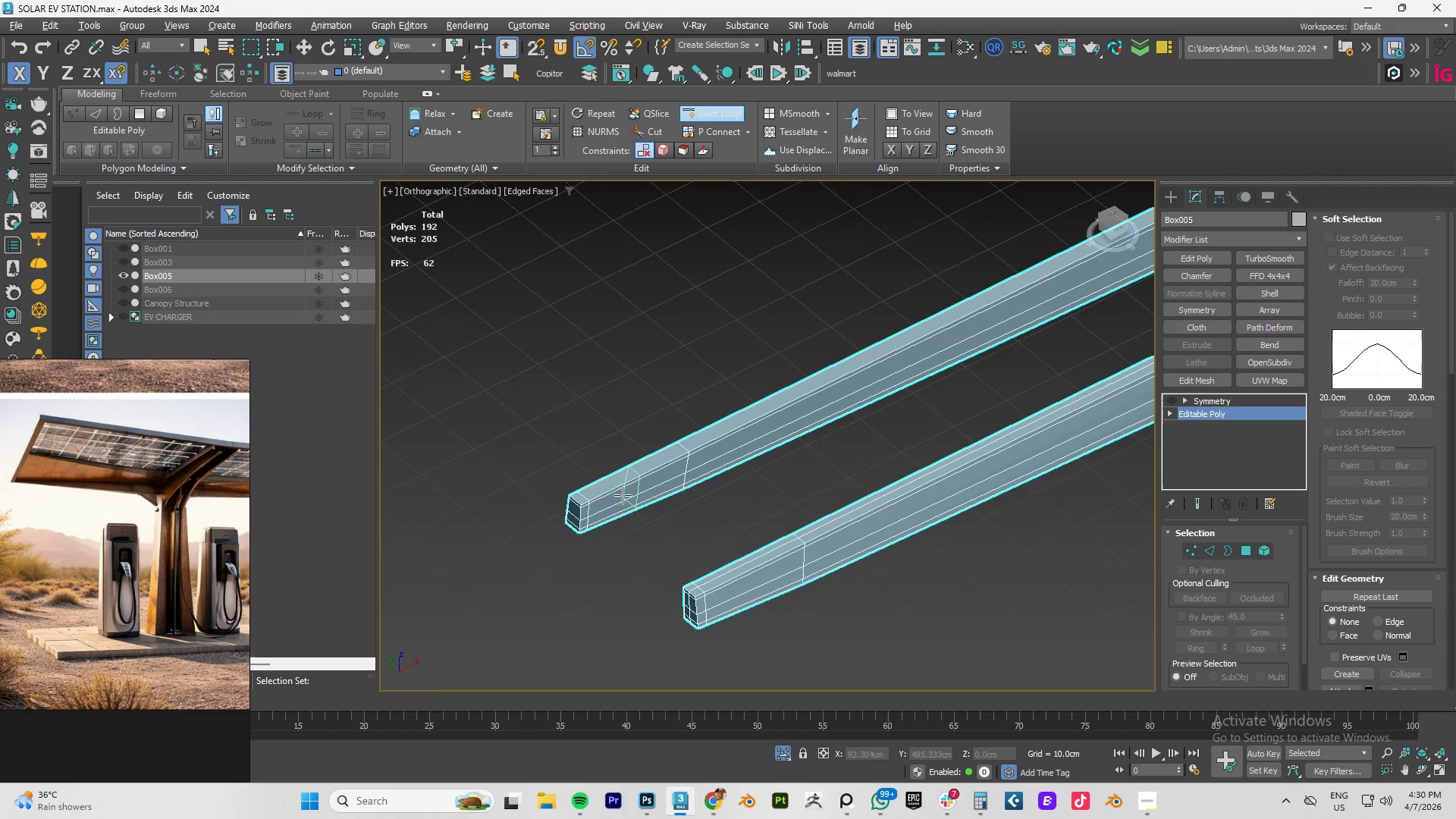 
scroll: coordinate [570, 501], scroll_direction: up, amount: 4.0
 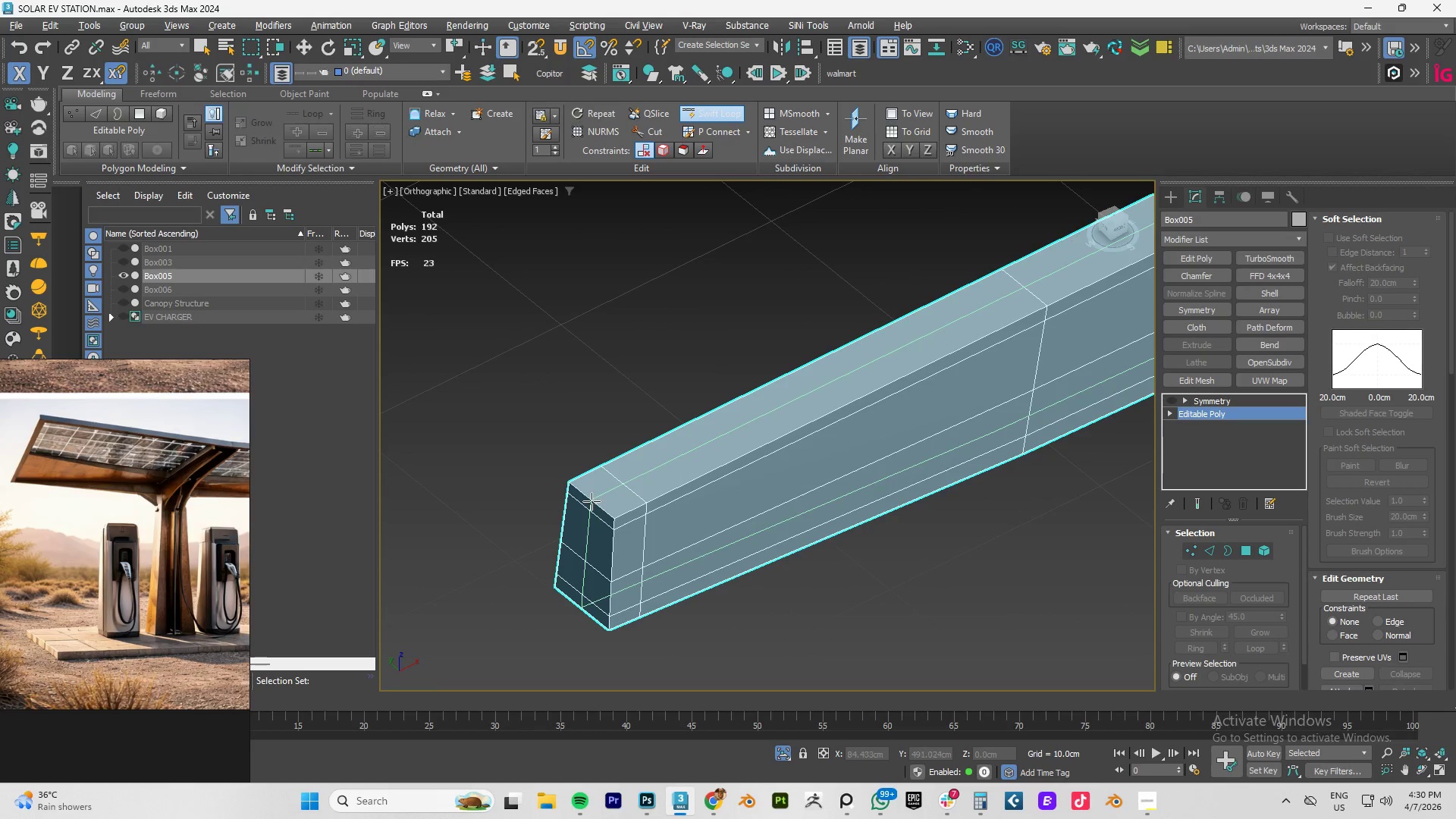 
left_click([590, 501])
 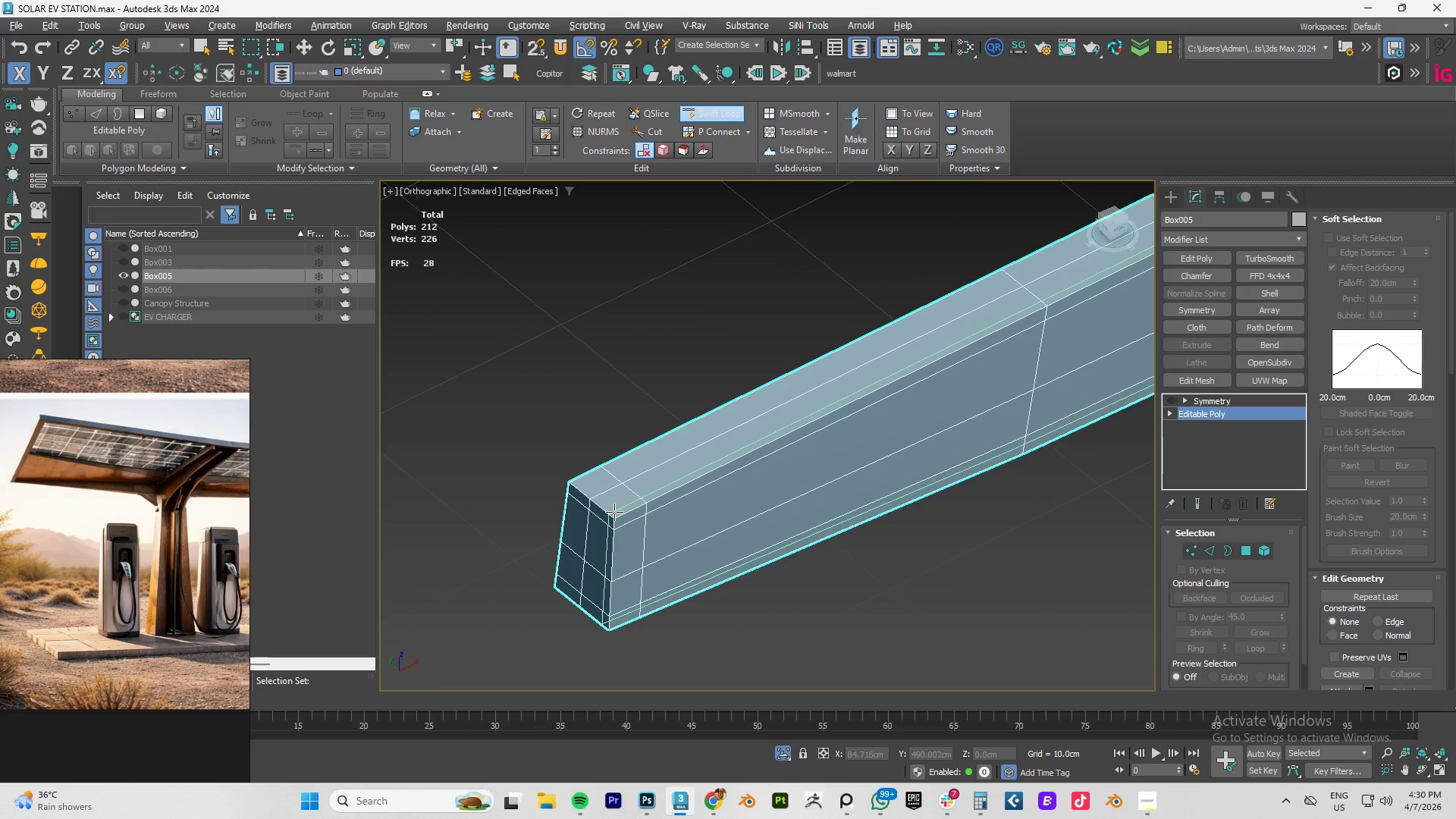 
left_click([614, 512])
 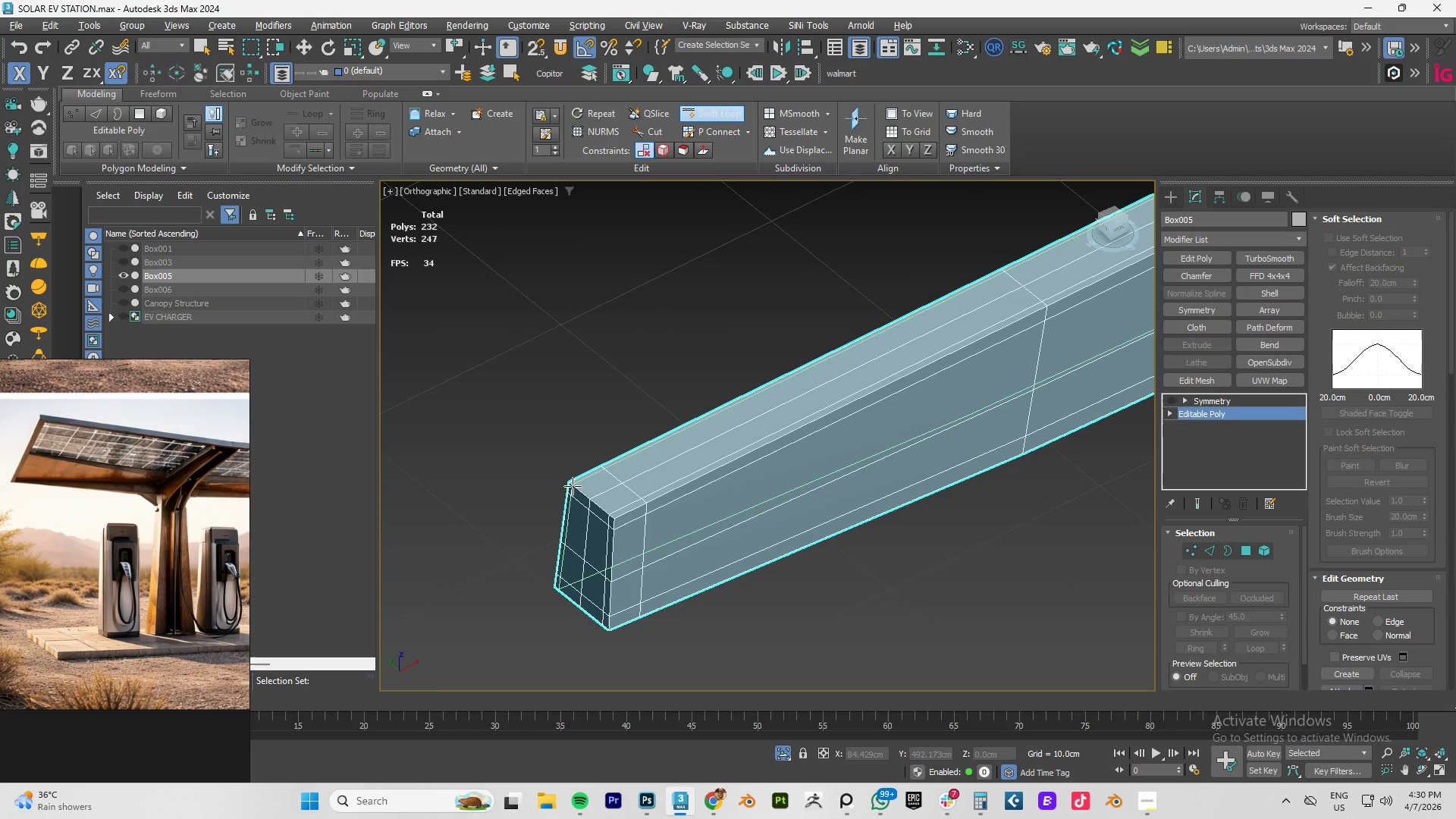 
left_click([573, 486])
 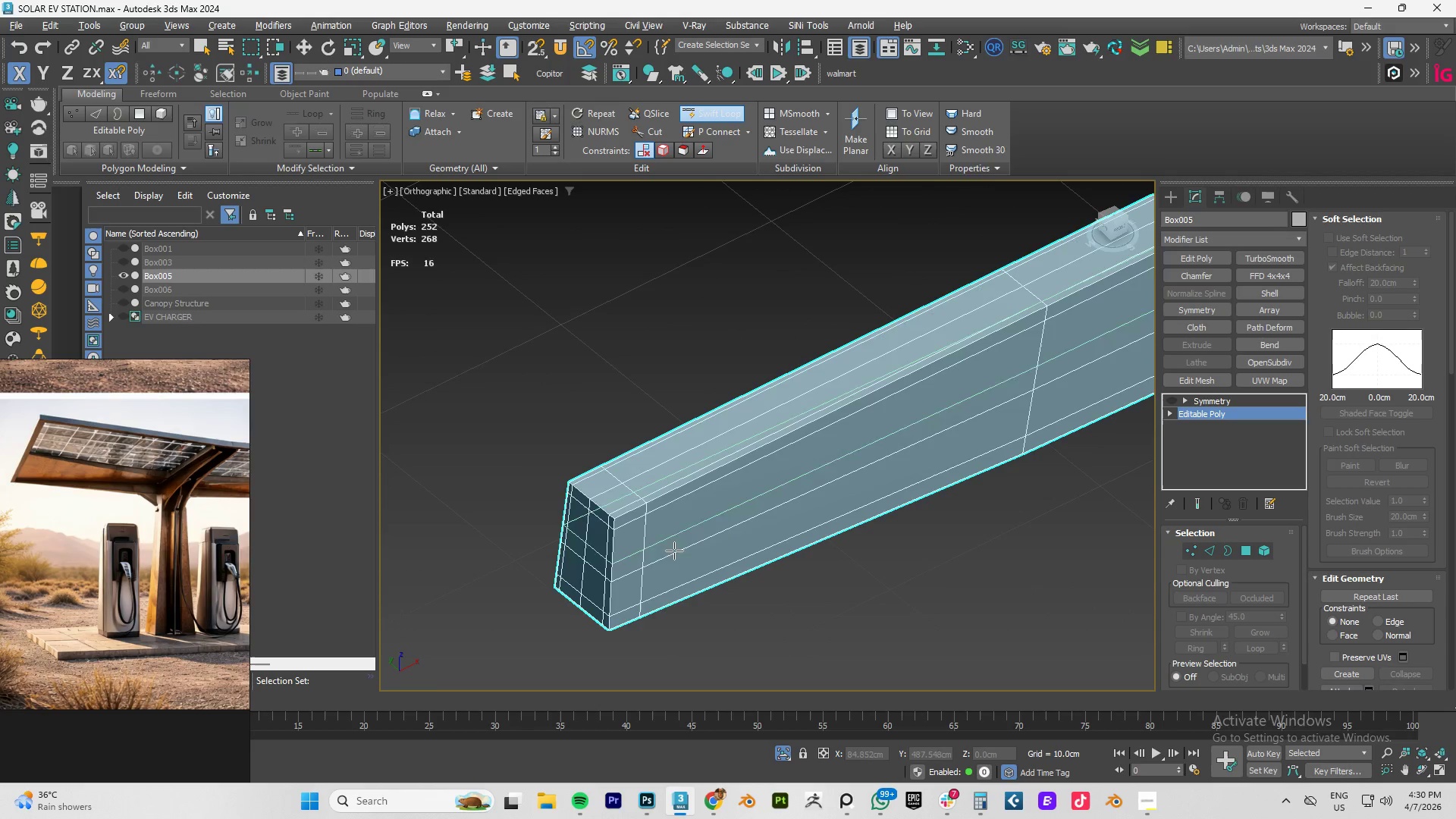 
scroll: coordinate [682, 554], scroll_direction: down, amount: 3.0
 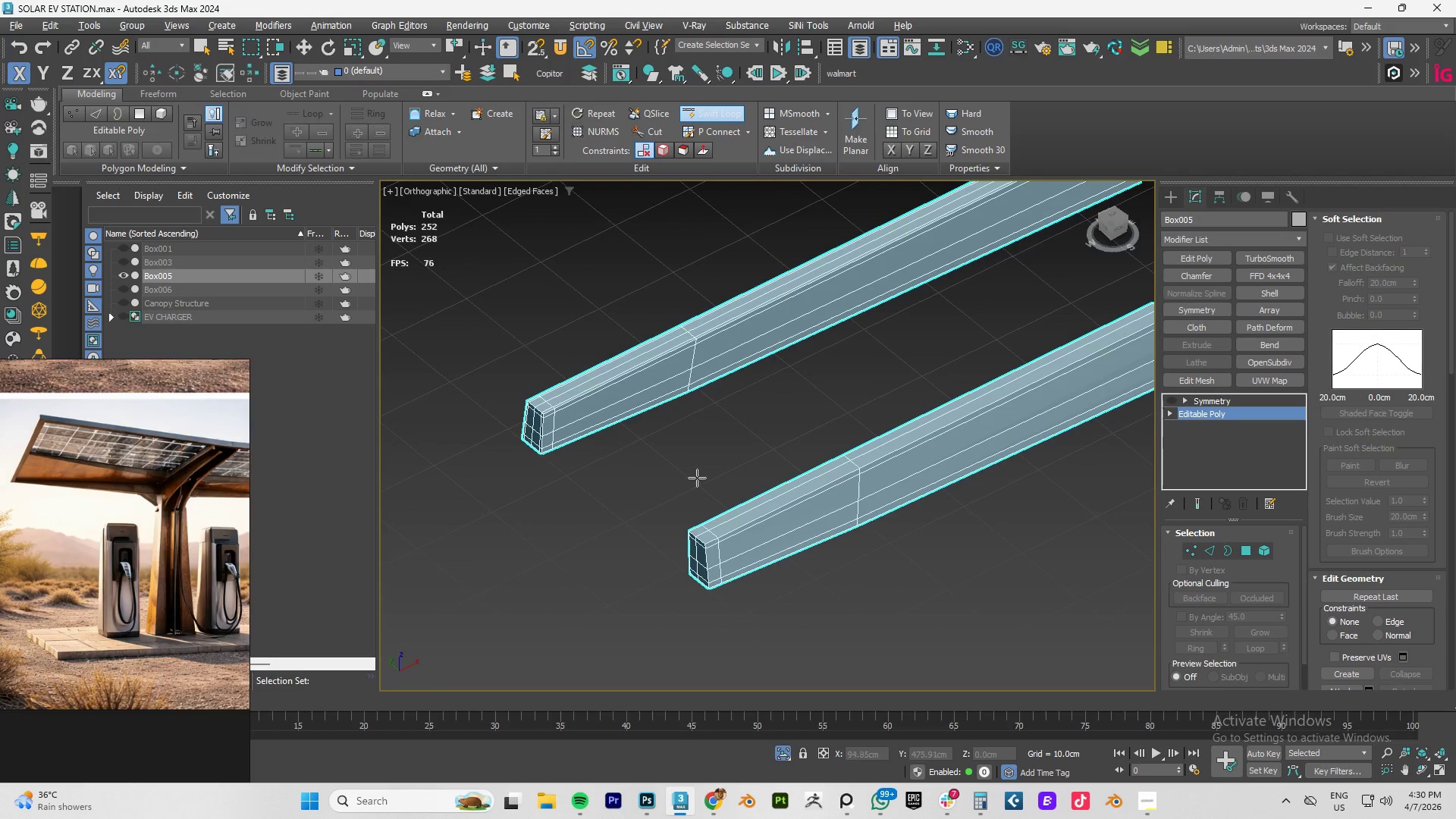 
scroll: coordinate [707, 553], scroll_direction: up, amount: 5.0
 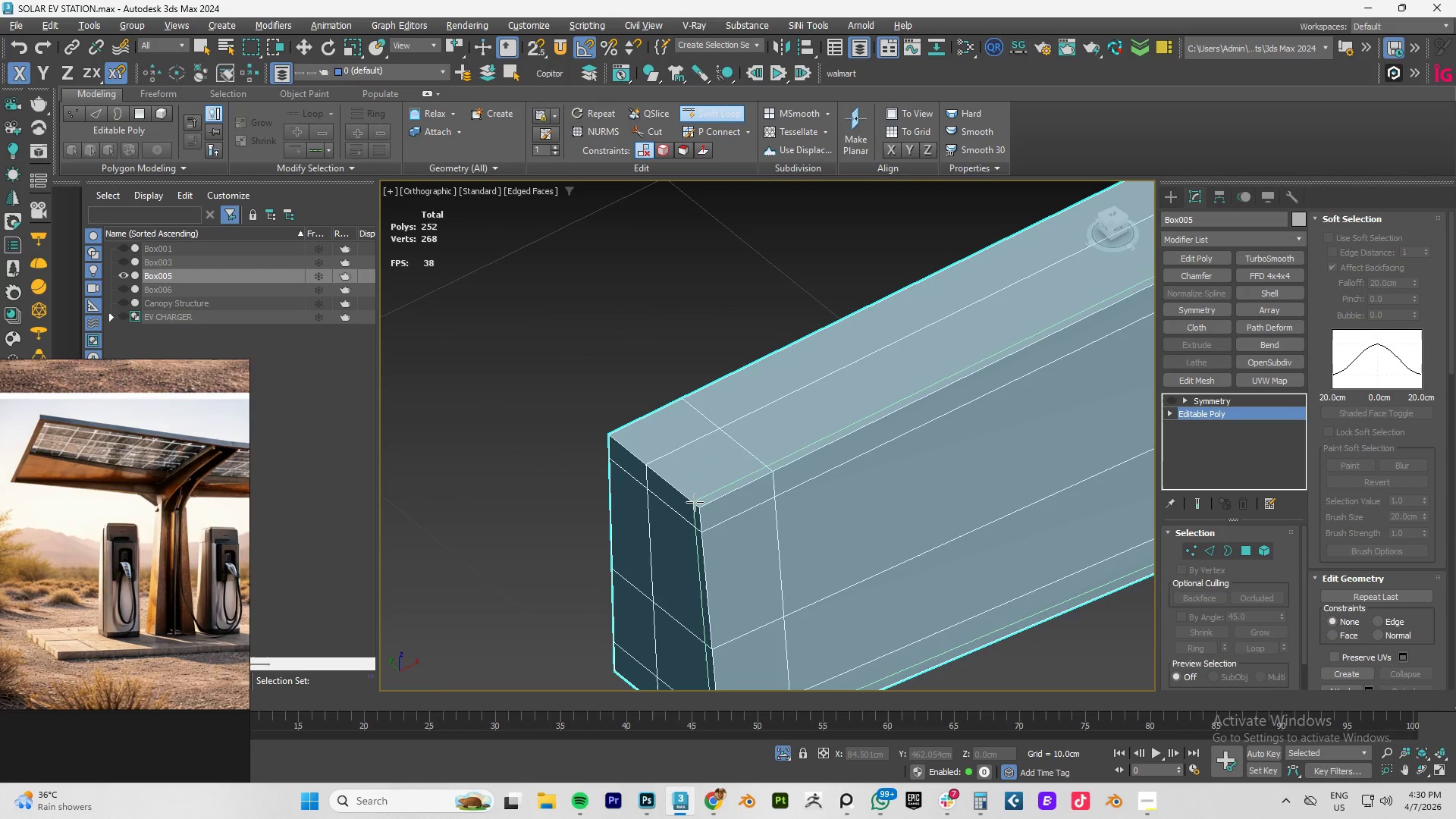 
left_click([695, 502])
 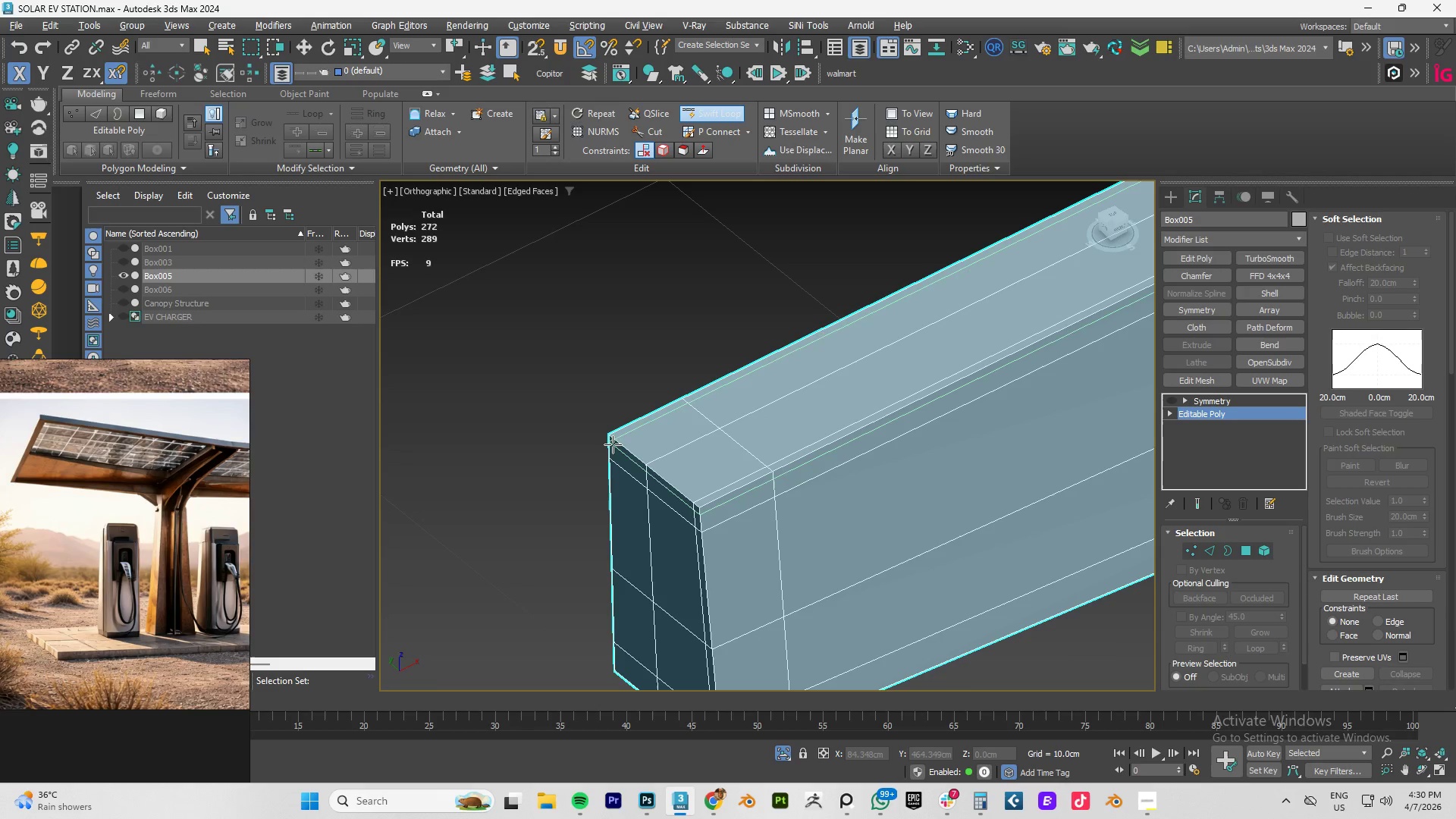 
left_click([614, 447])
 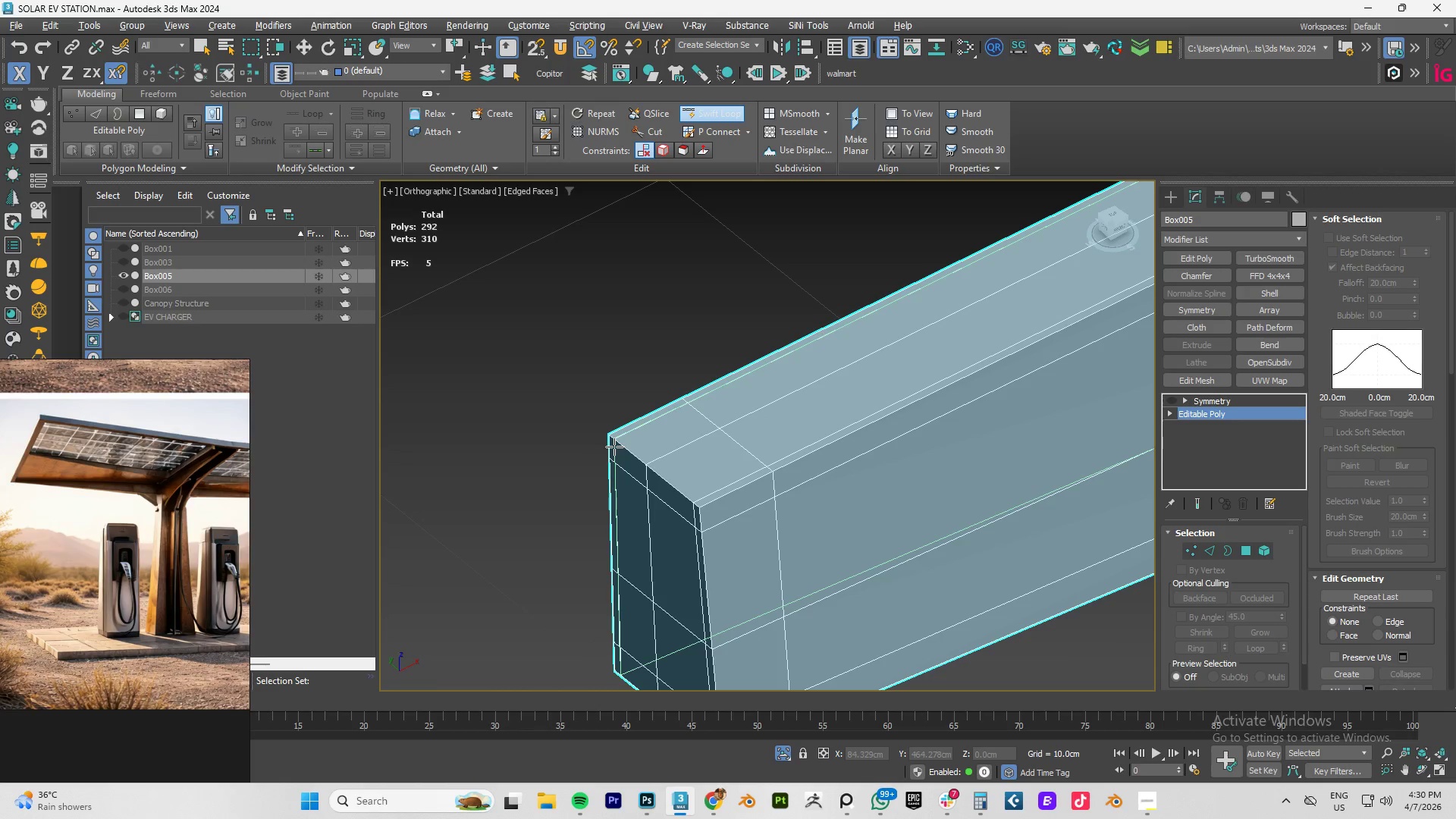 
right_click([614, 447])
 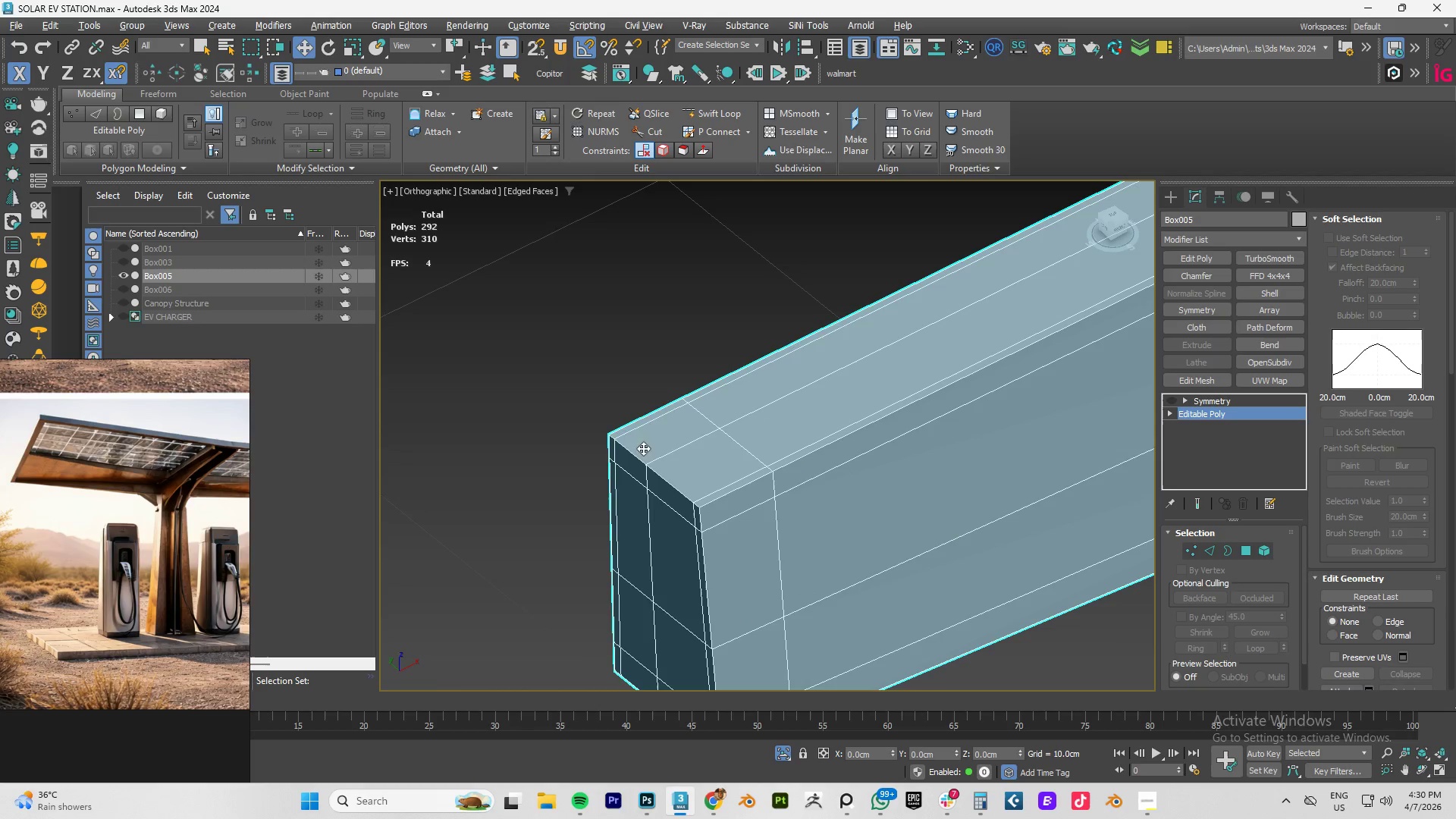 
scroll: coordinate [678, 448], scroll_direction: down, amount: 4.0
 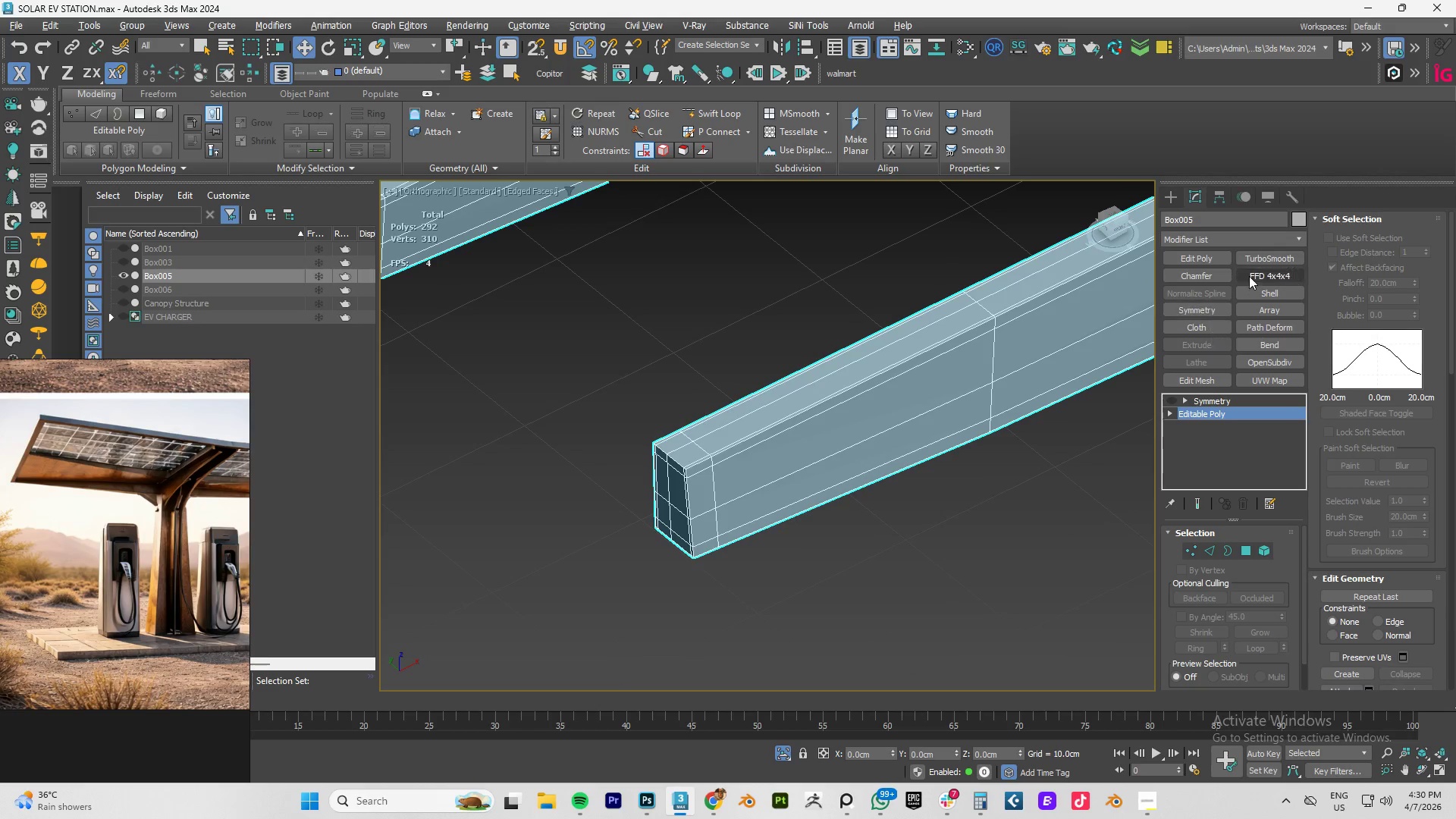 
left_click([1263, 262])
 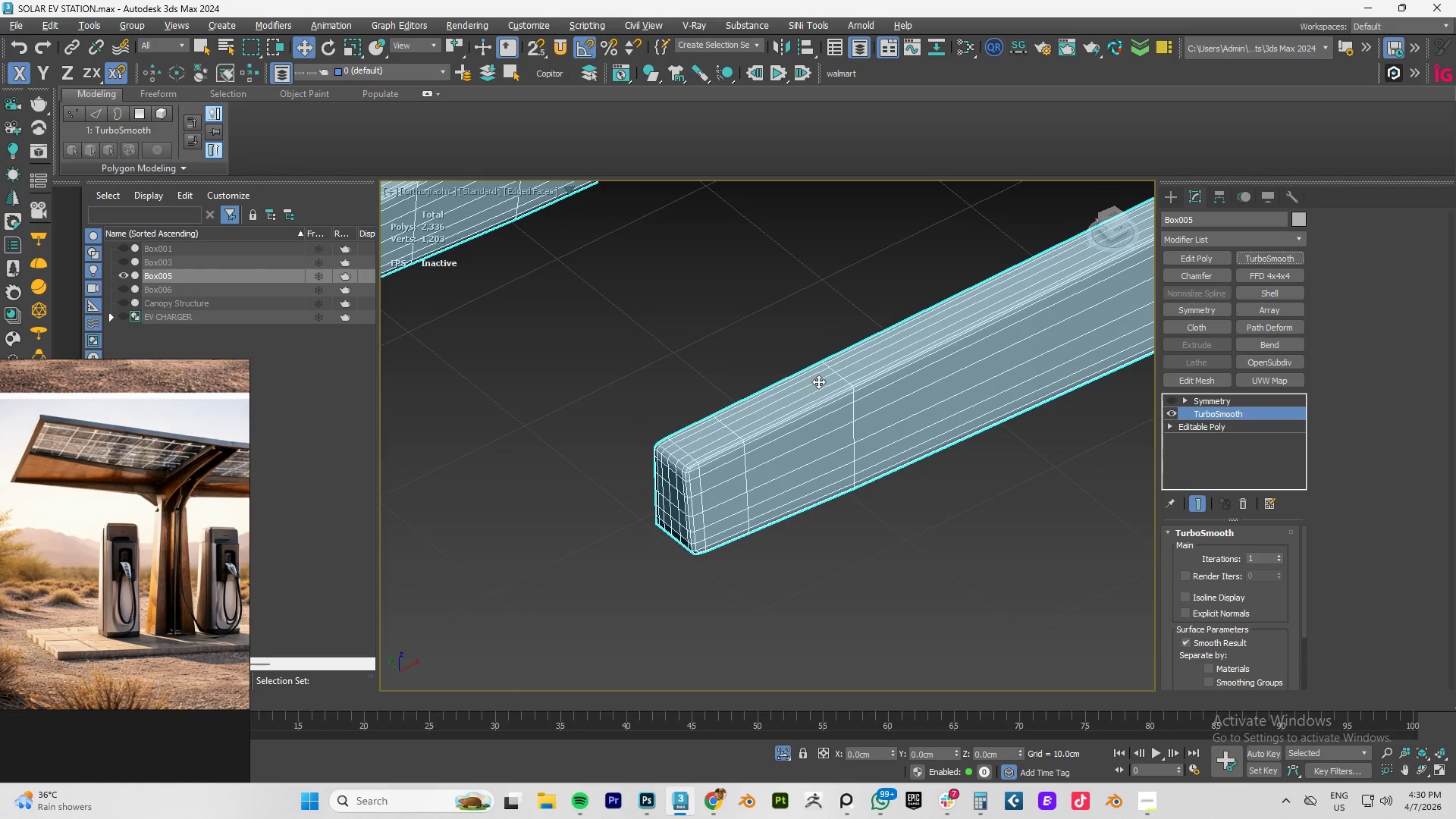 
scroll: coordinate [745, 406], scroll_direction: down, amount: 5.0
 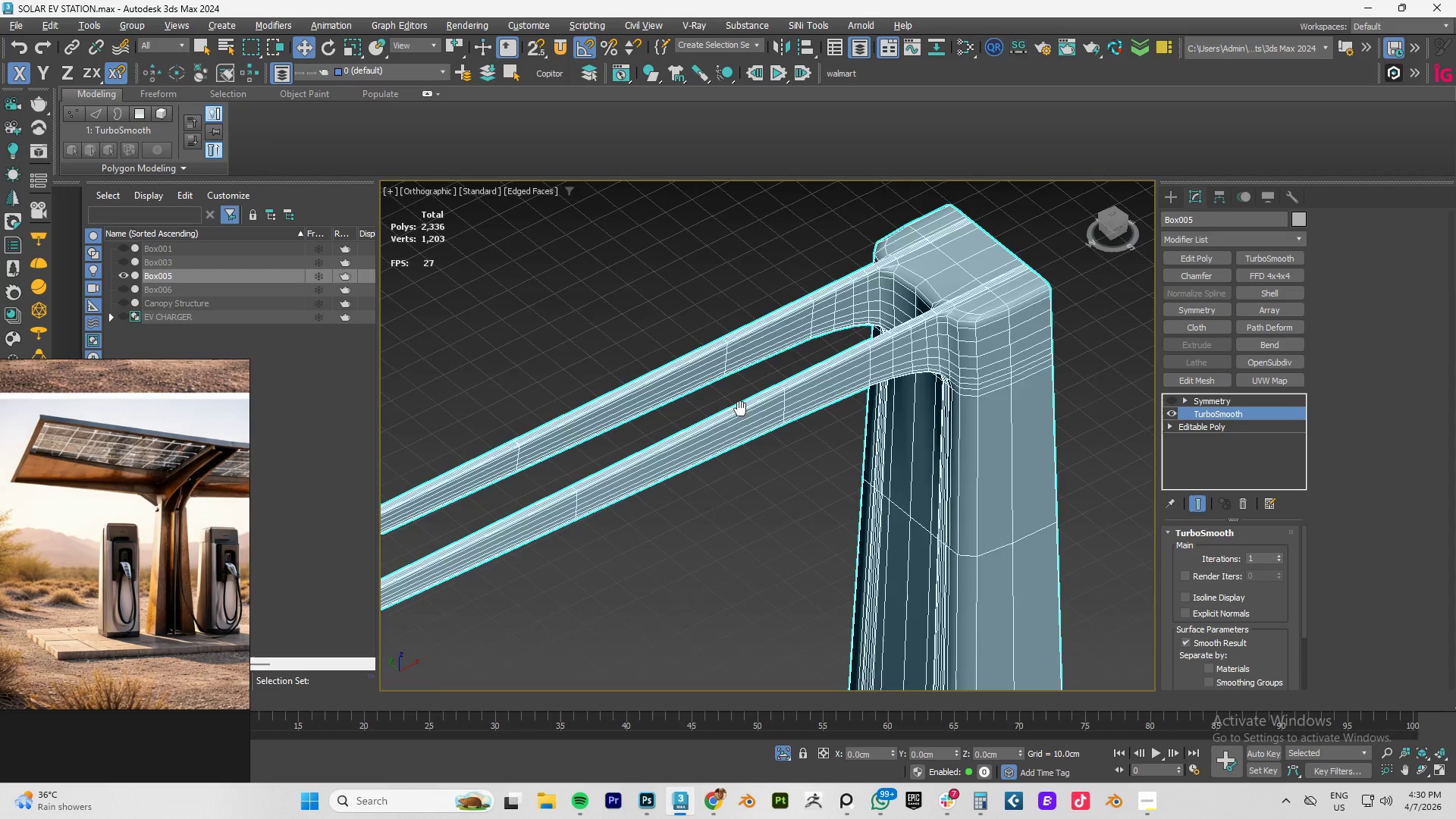 
scroll: coordinate [841, 321], scroll_direction: up, amount: 1.0
 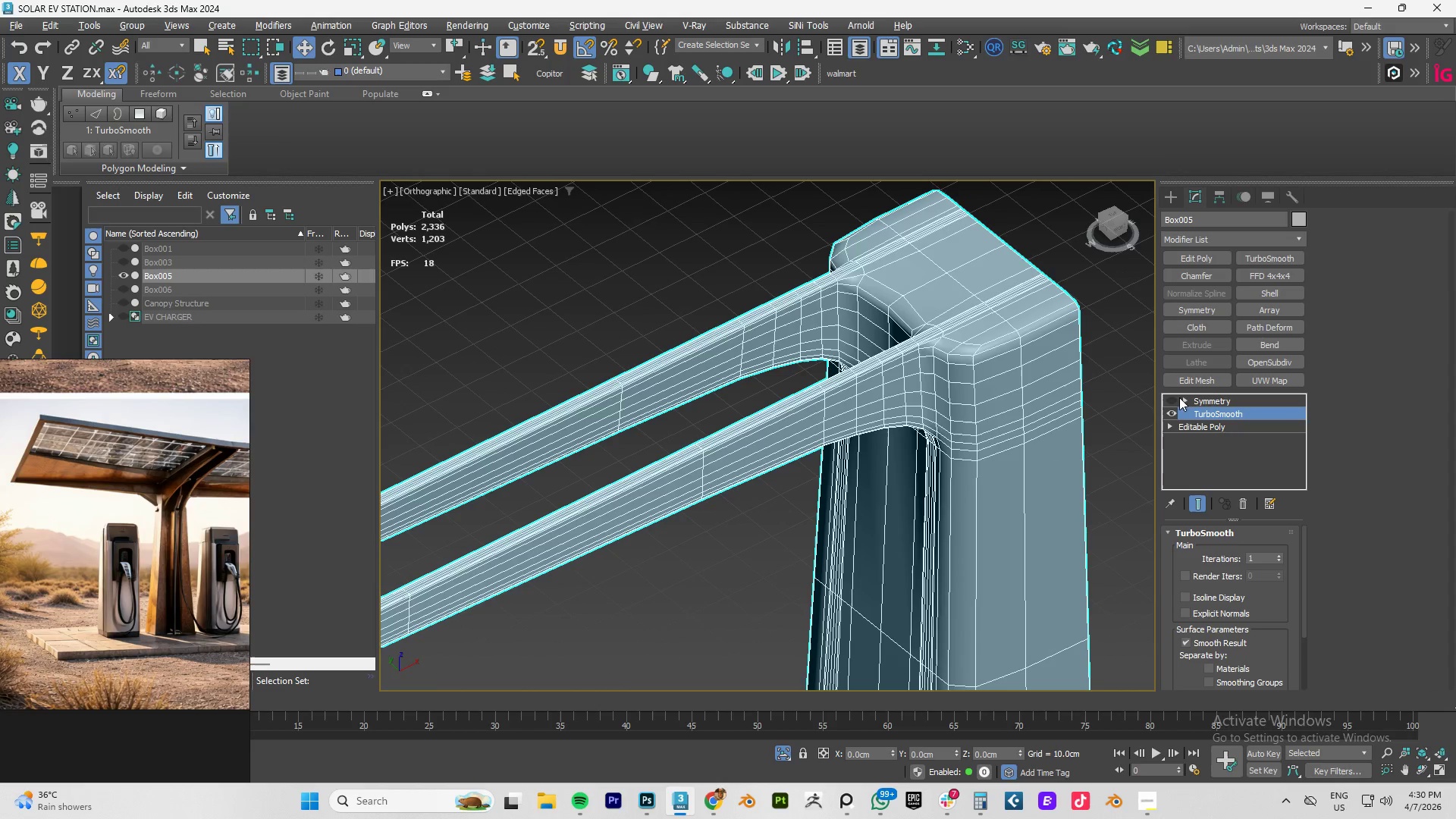 
left_click([1173, 411])
 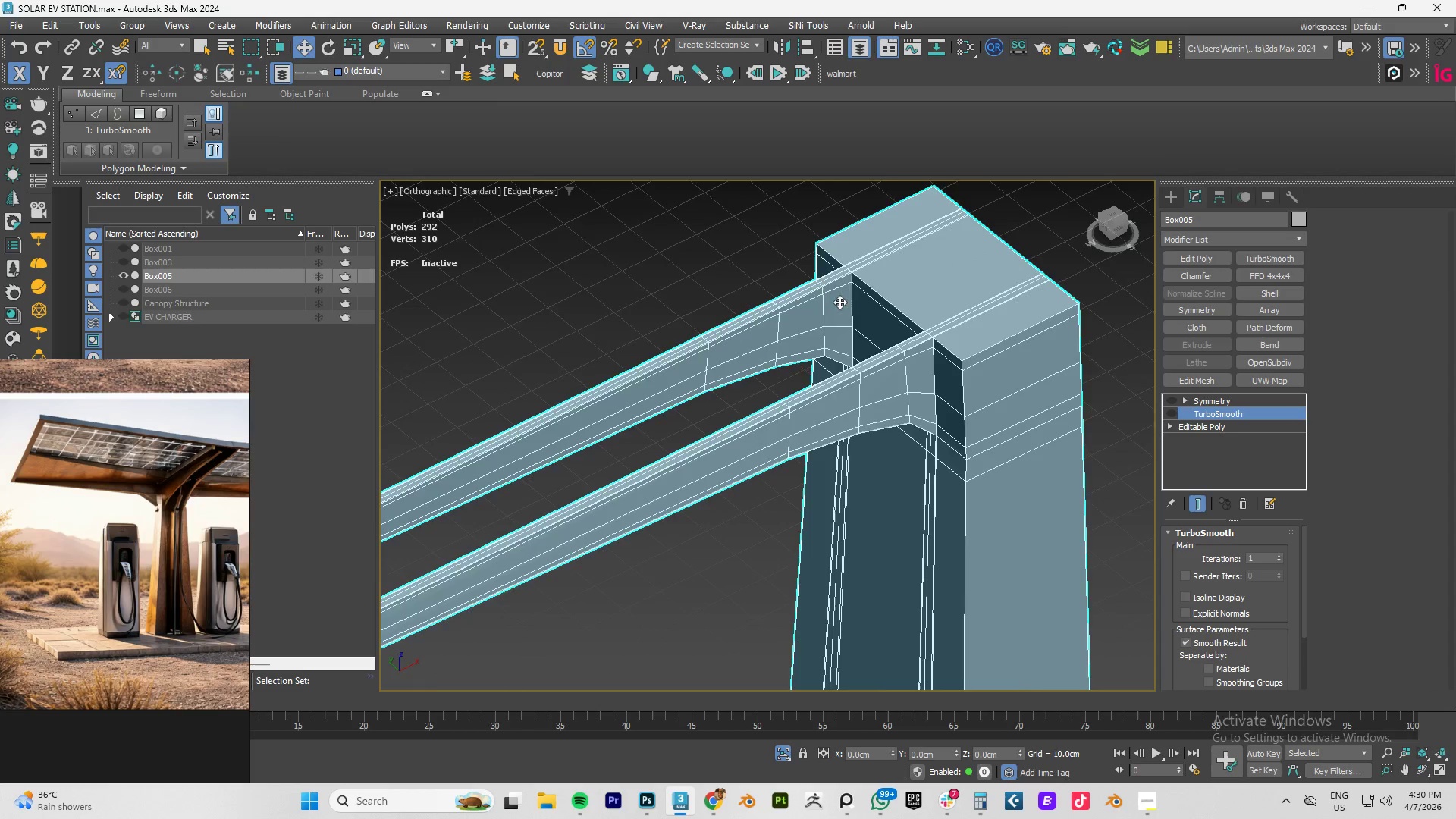 
scroll: coordinate [834, 295], scroll_direction: up, amount: 4.0
 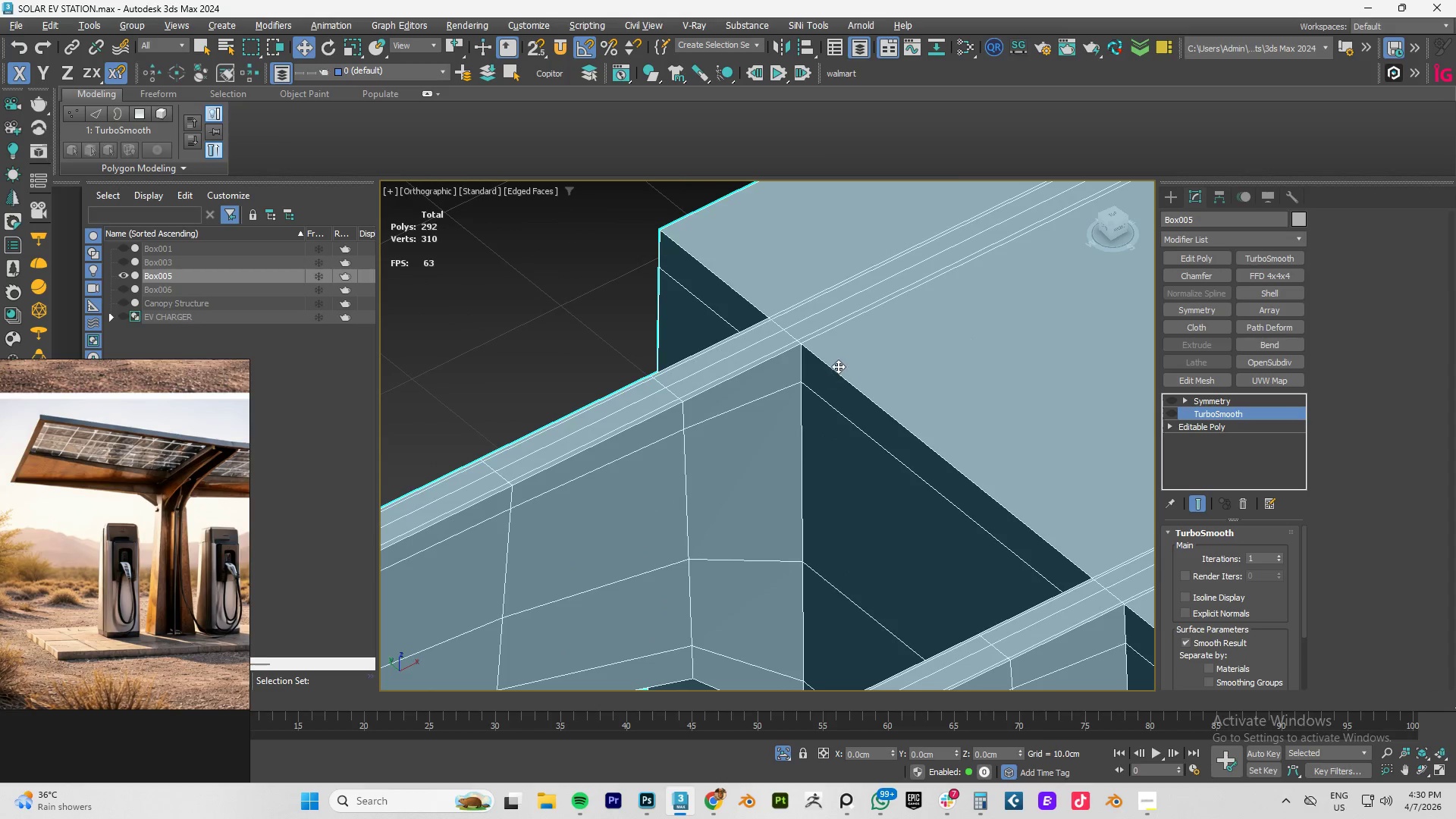 
key(Alt+AltLeft)
 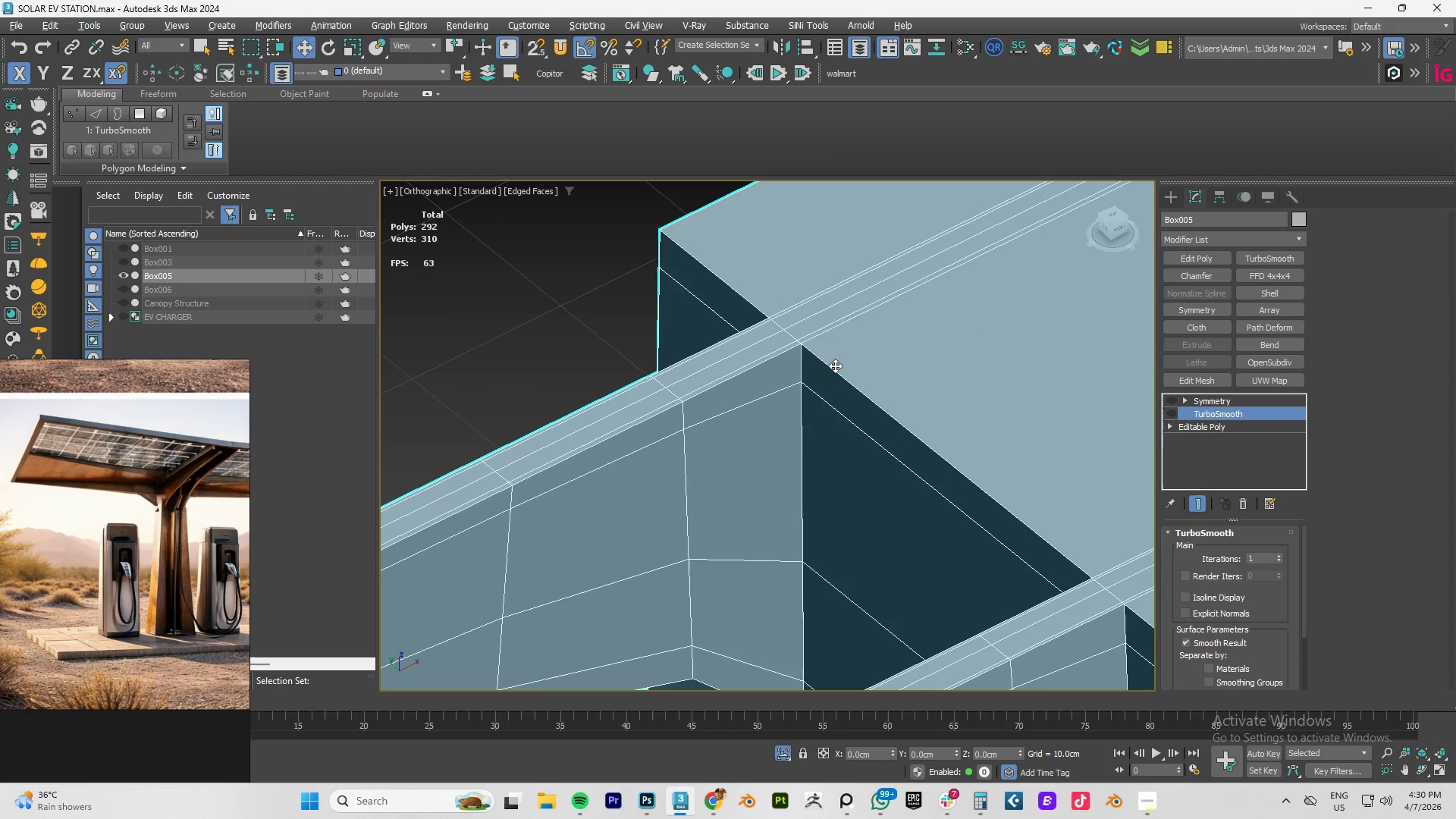 
key(Alt+1)
 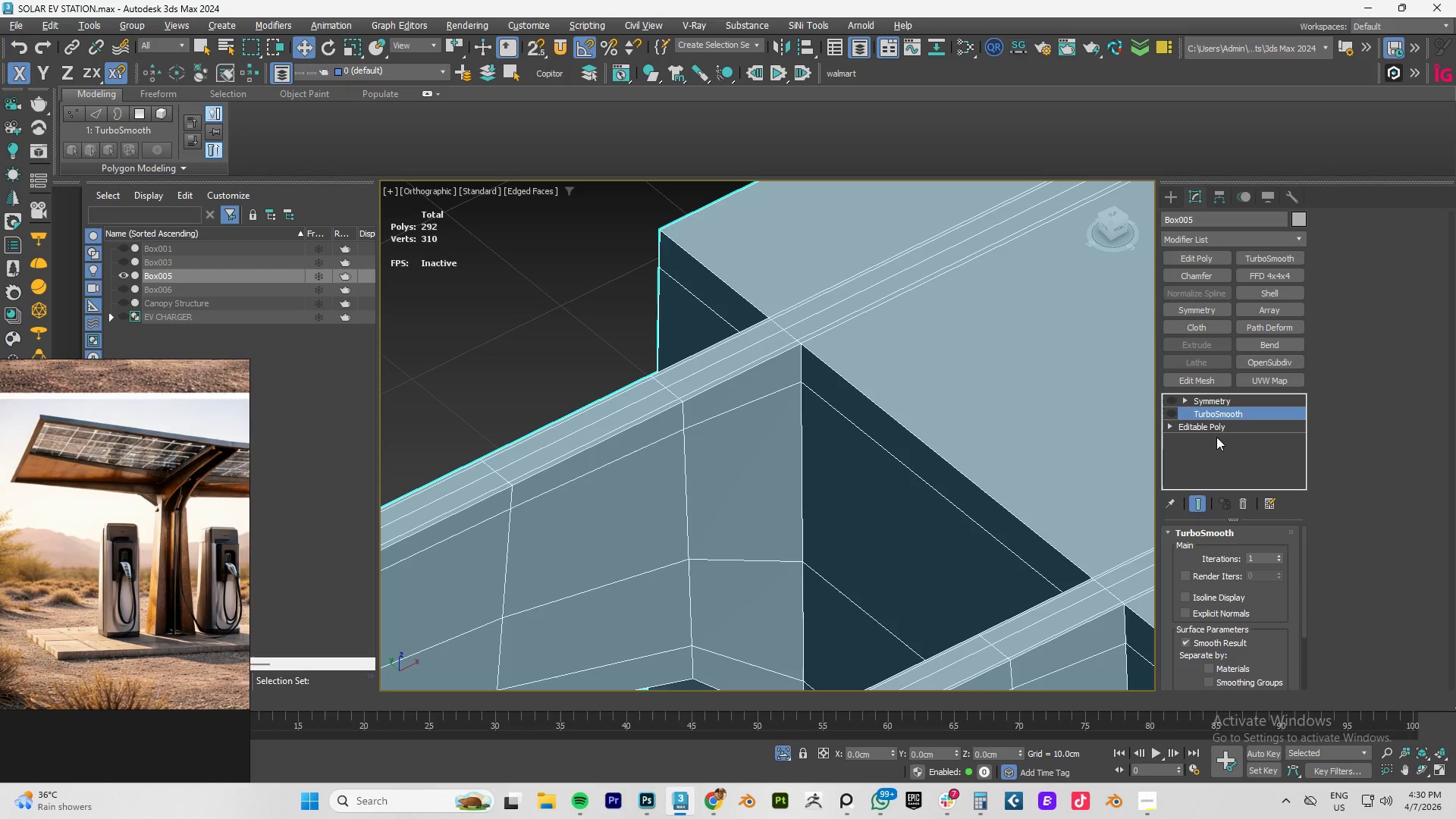 
left_click([1211, 428])
 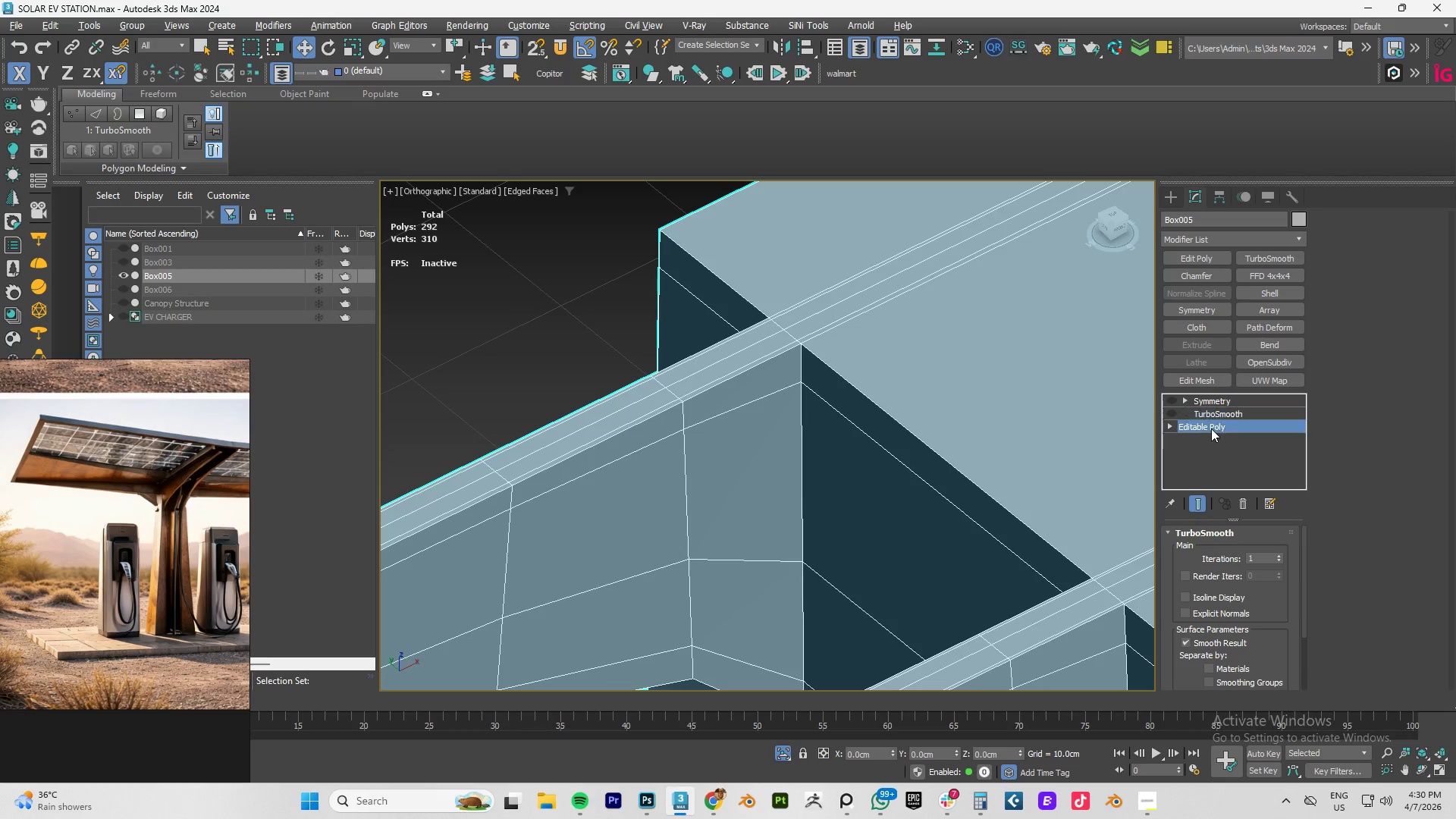 
key(Alt+AltLeft)
 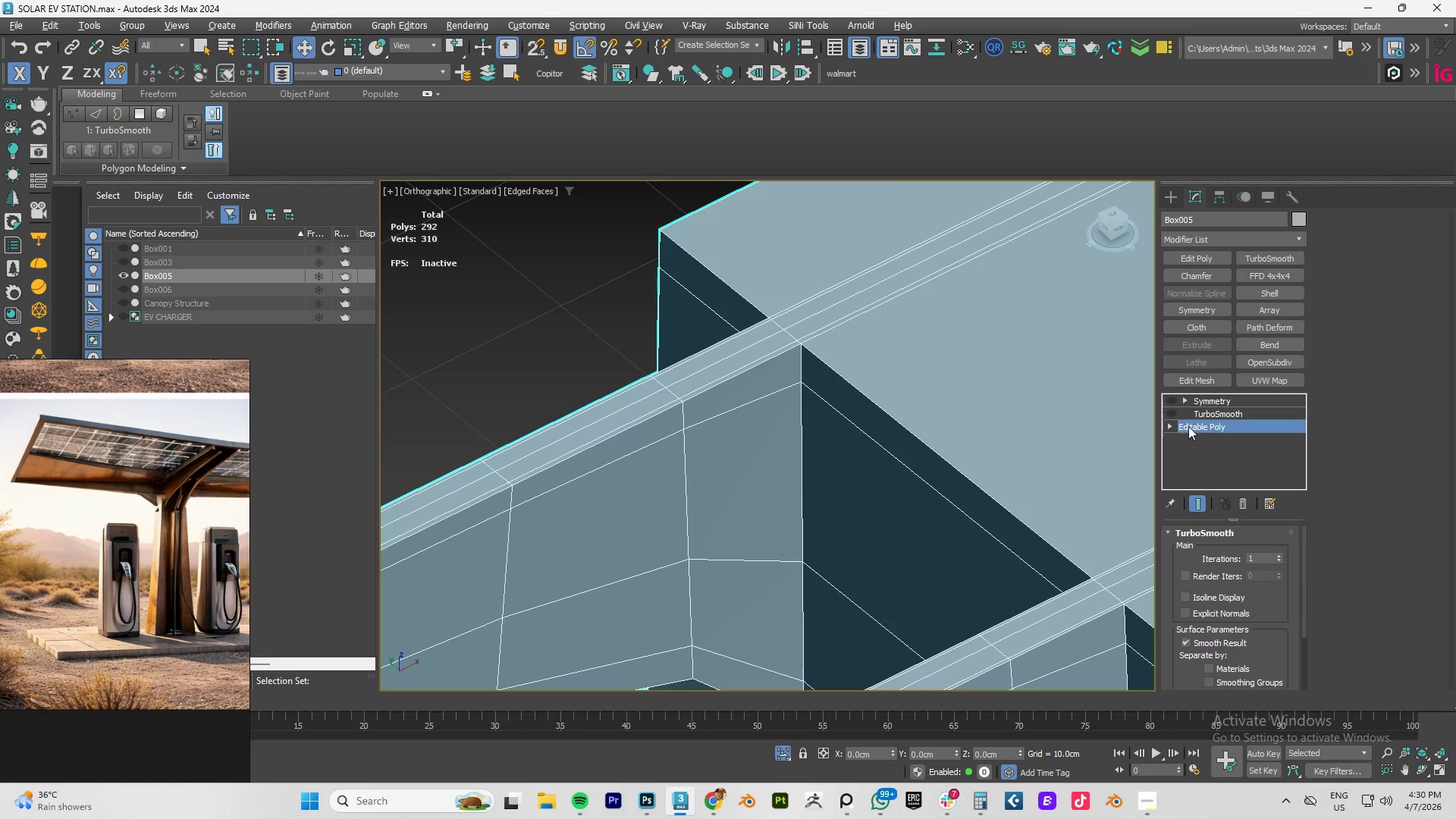 
key(Alt+1)
 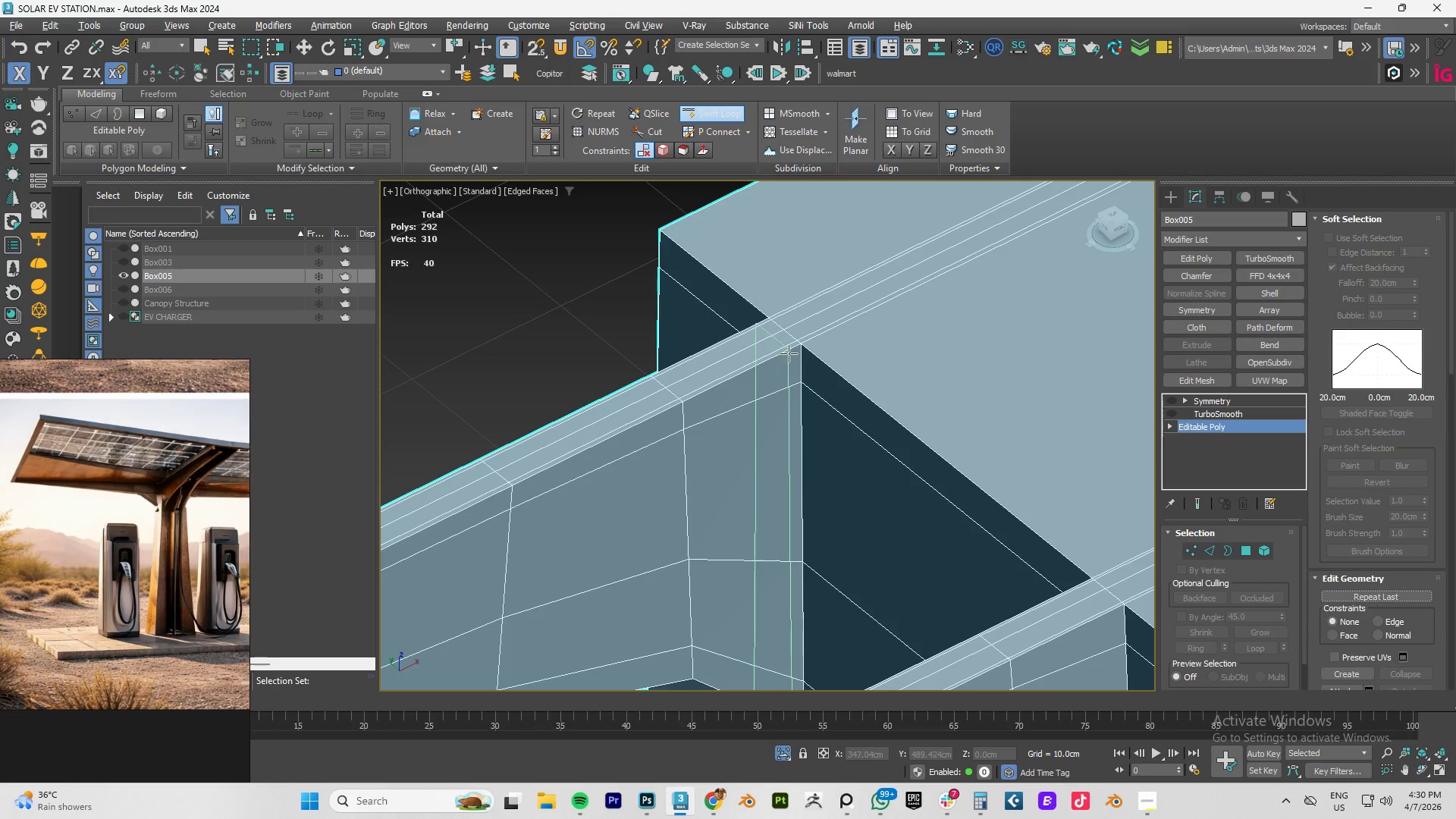 
left_click([795, 350])
 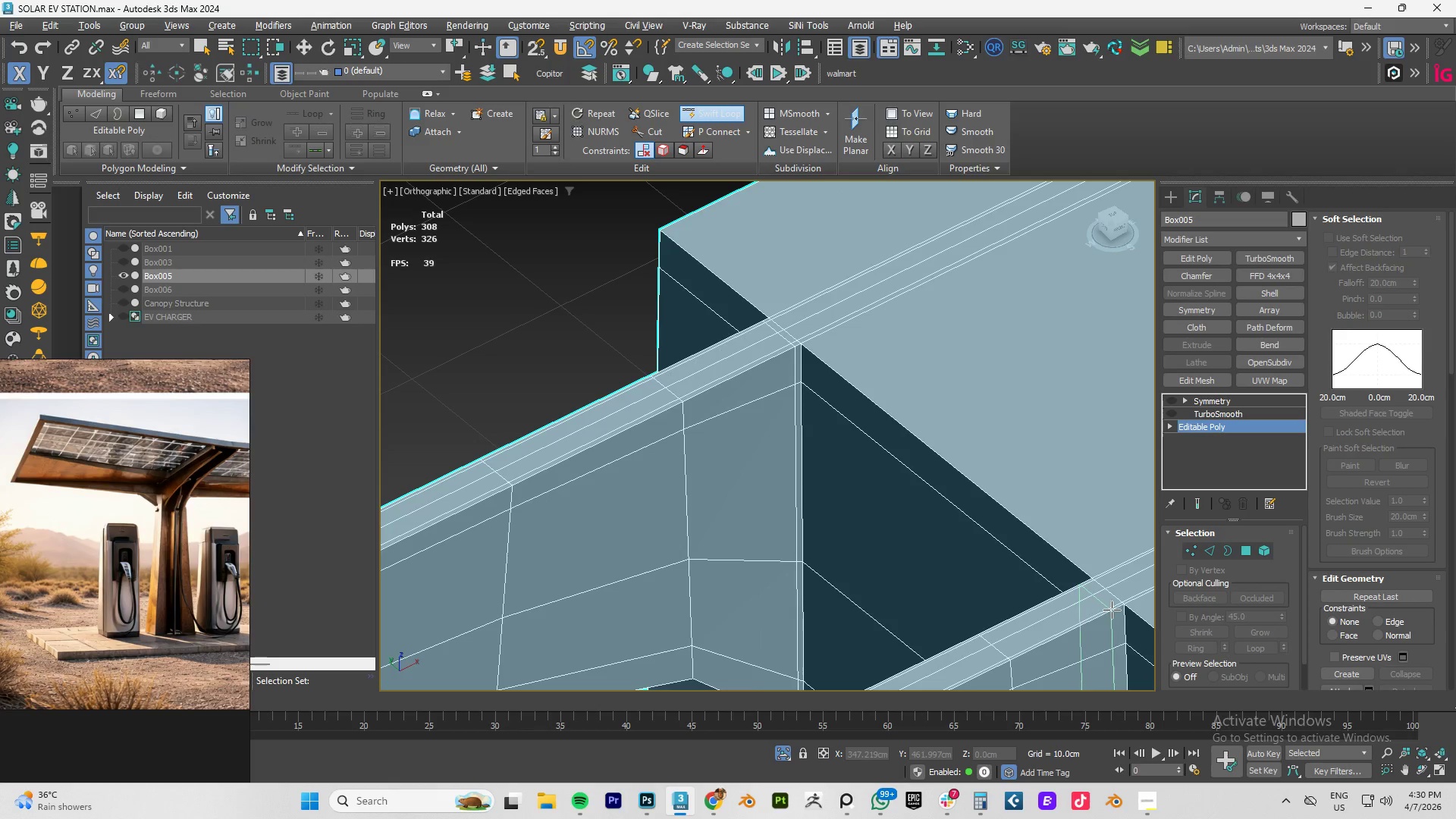 
left_click([1116, 605])
 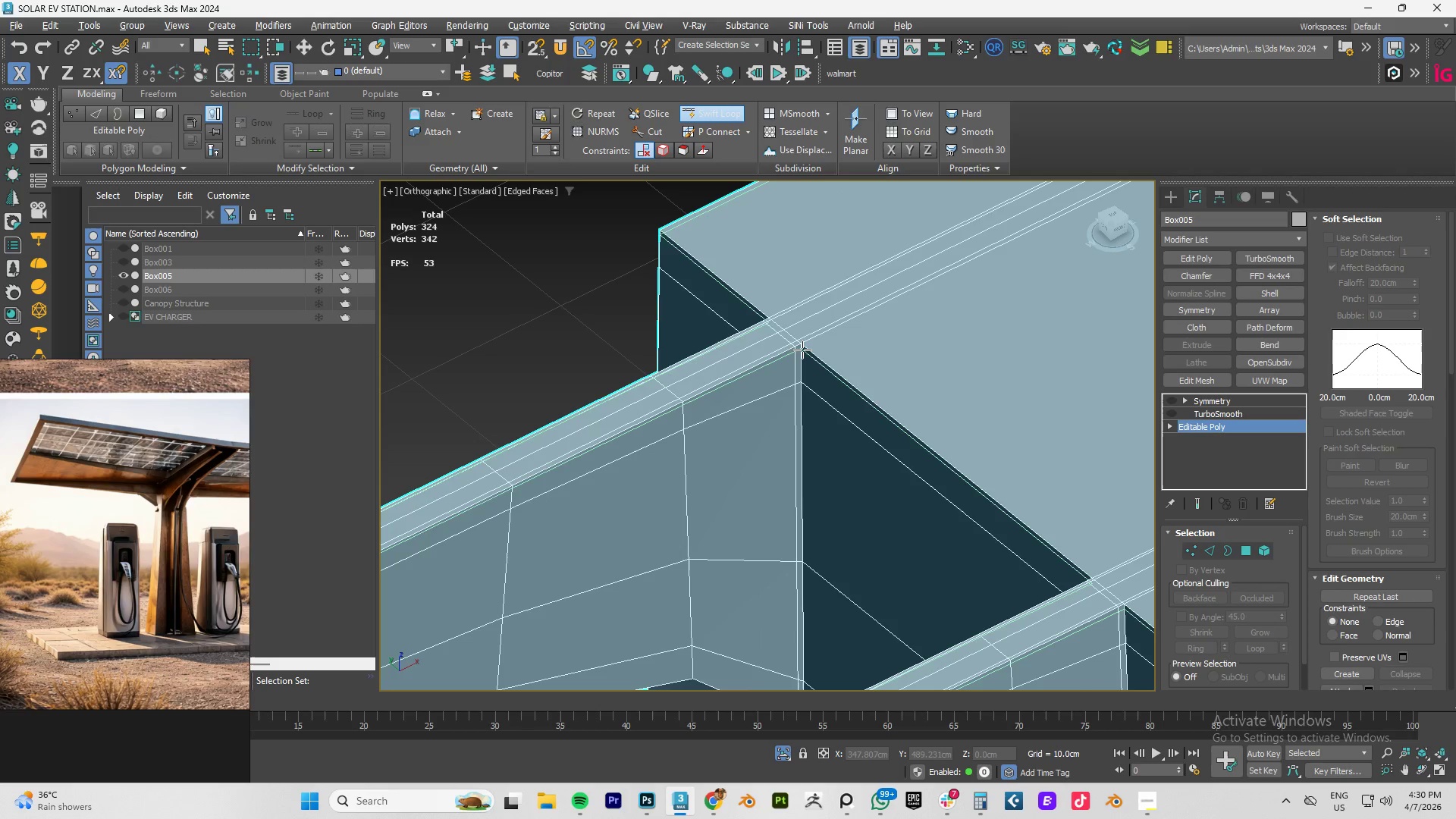 
left_click([802, 350])
 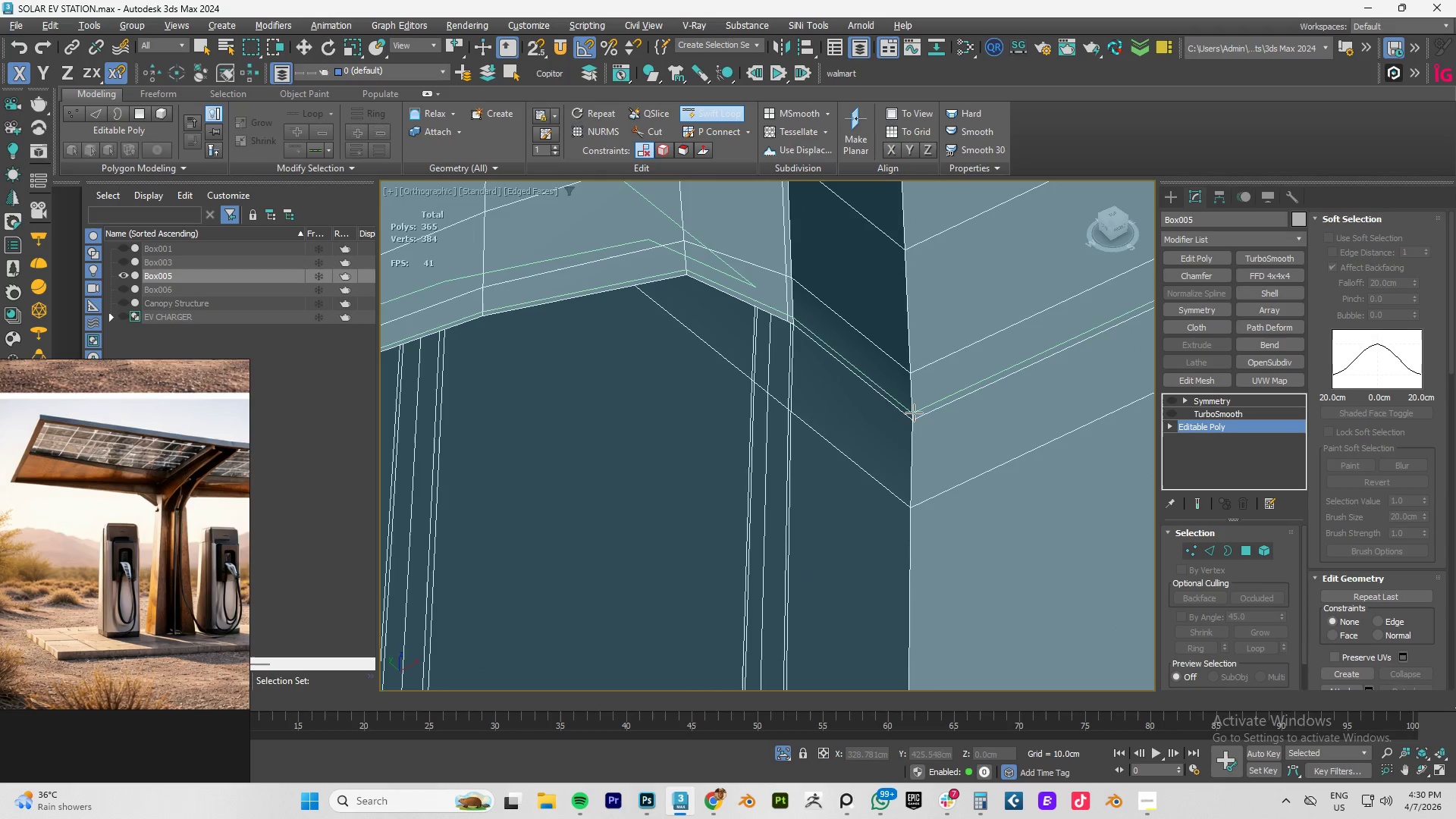 
wait(5.66)
 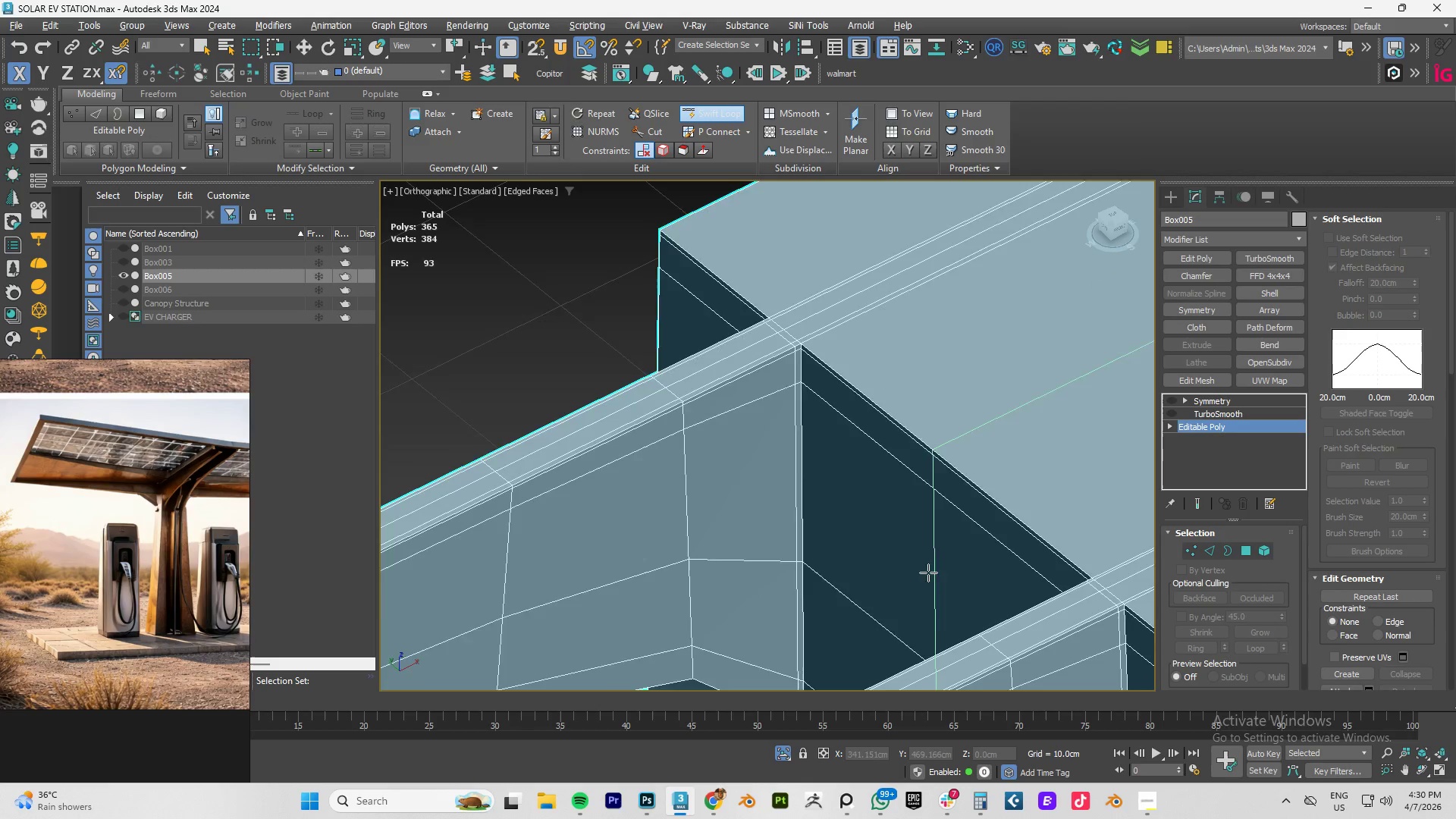 
left_click([914, 415])
 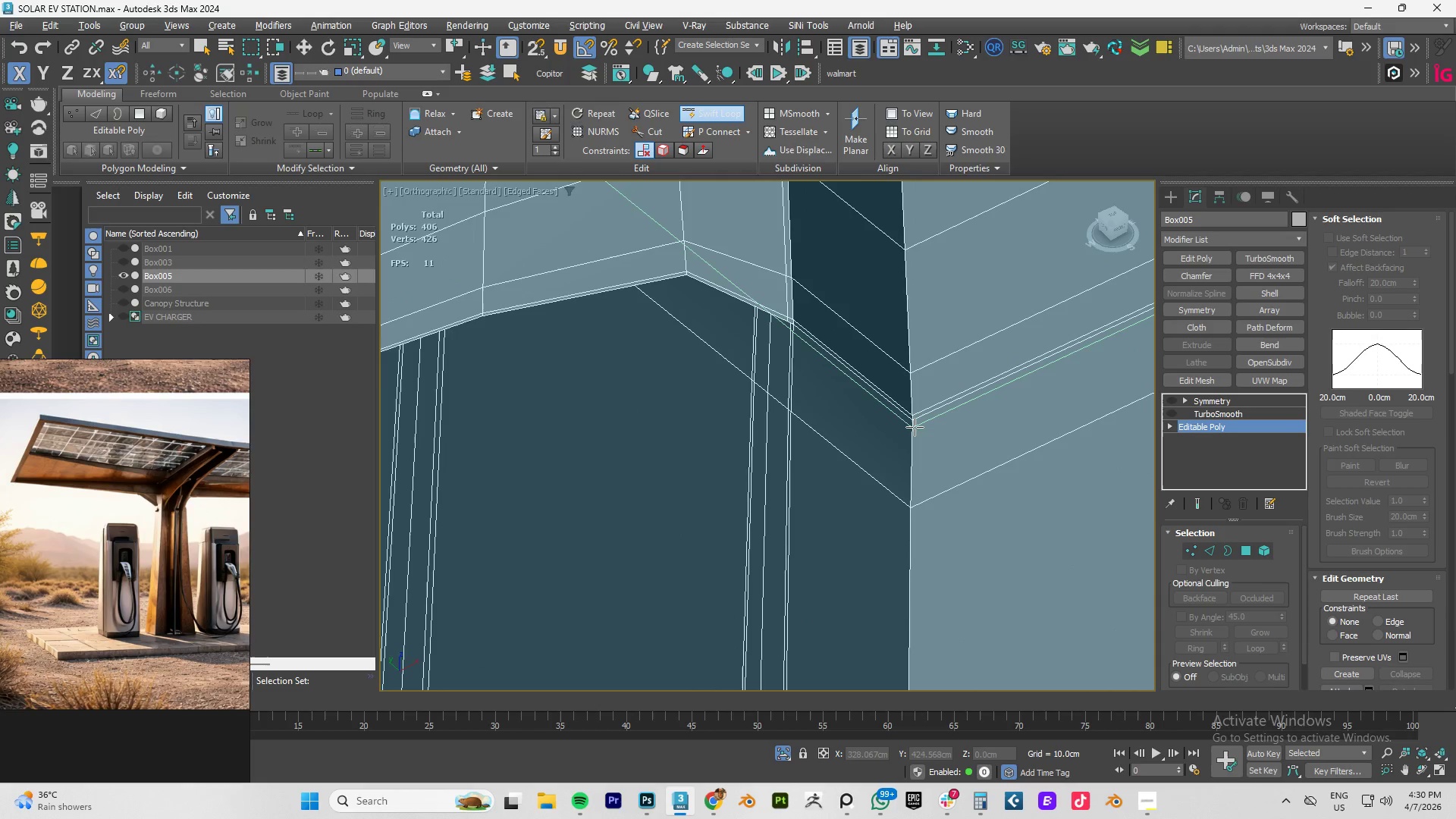 
left_click([915, 427])
 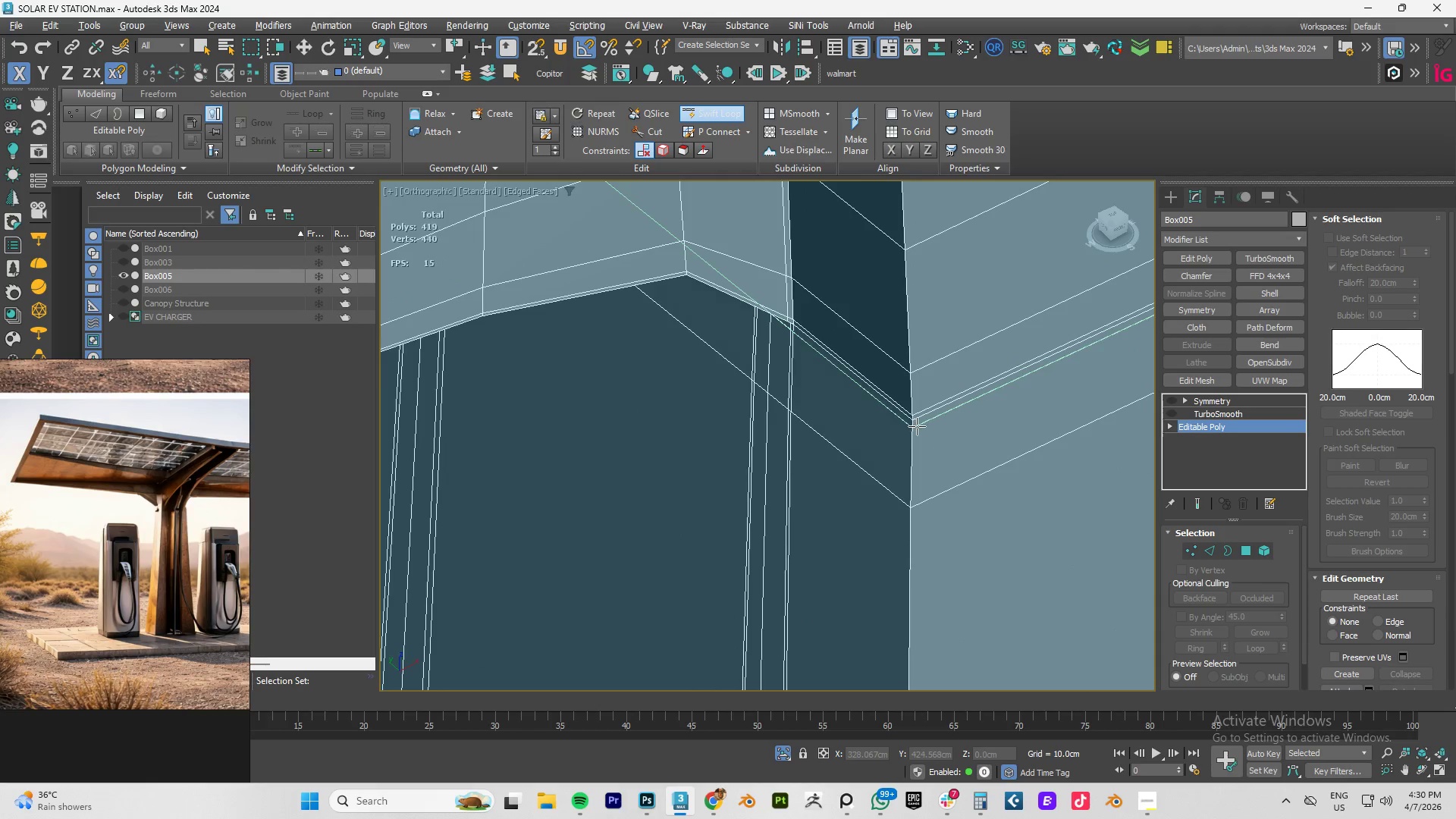 
right_click([921, 424])
 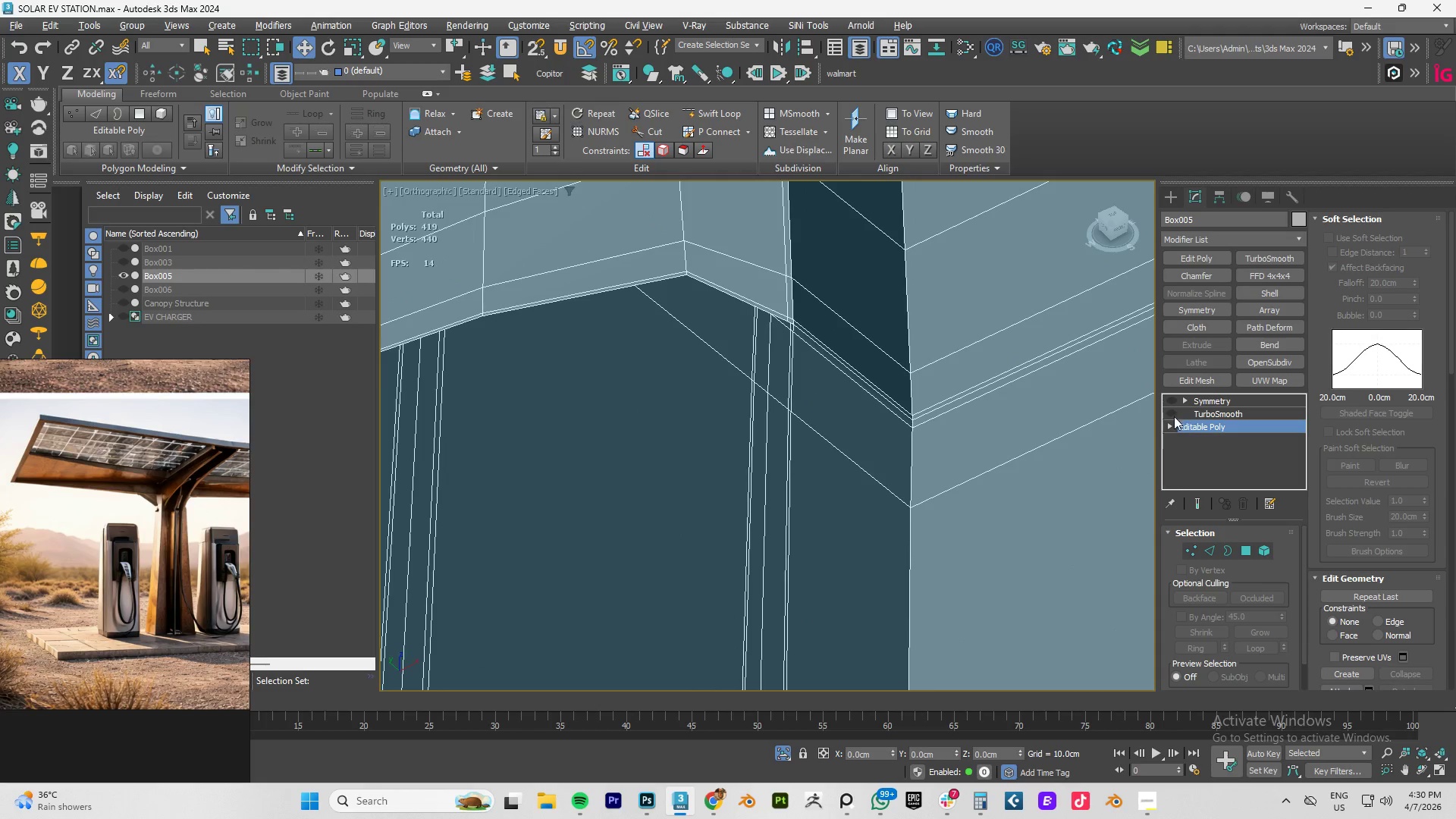 
left_click([1169, 416])
 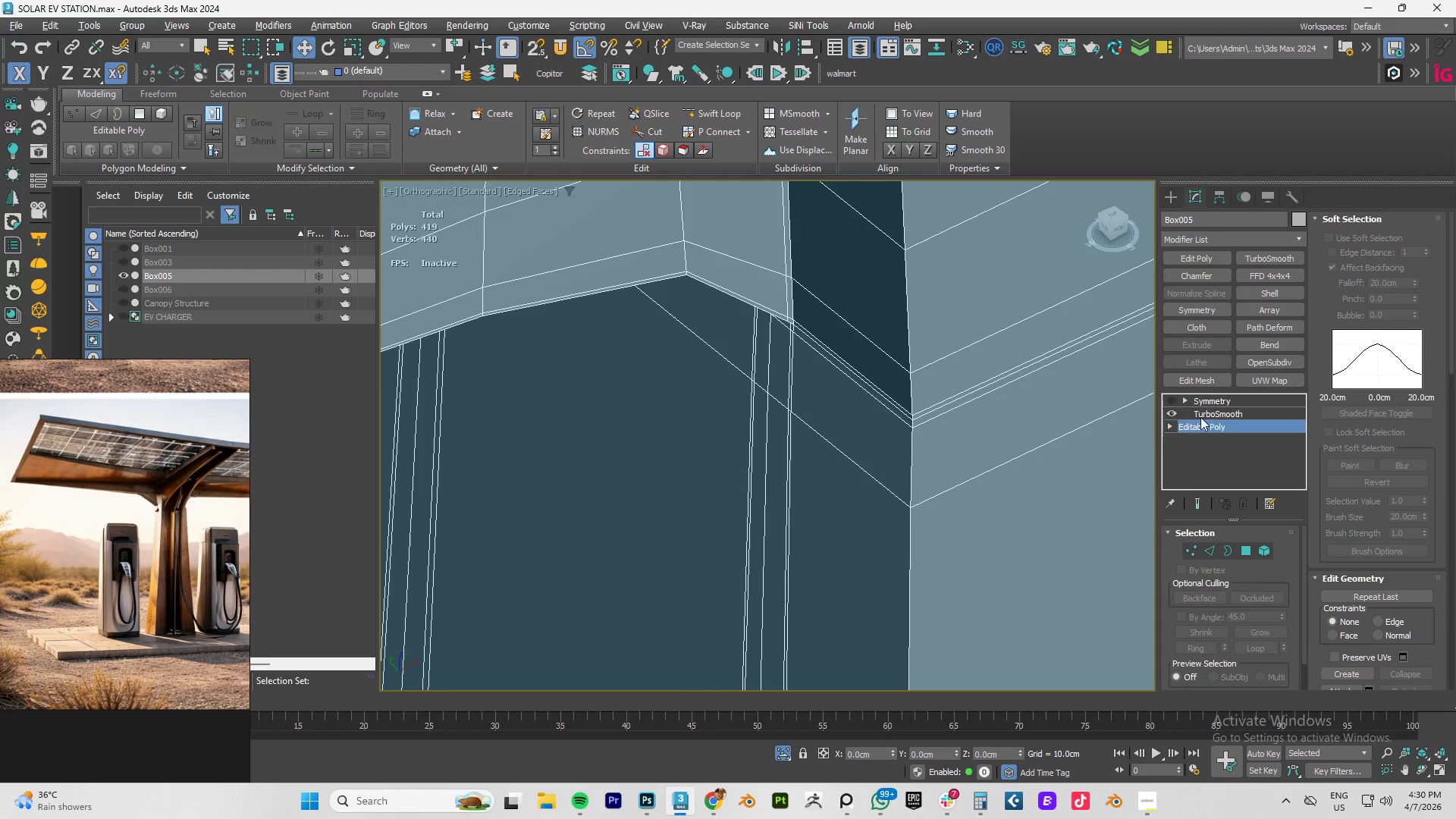 
left_click([1210, 416])
 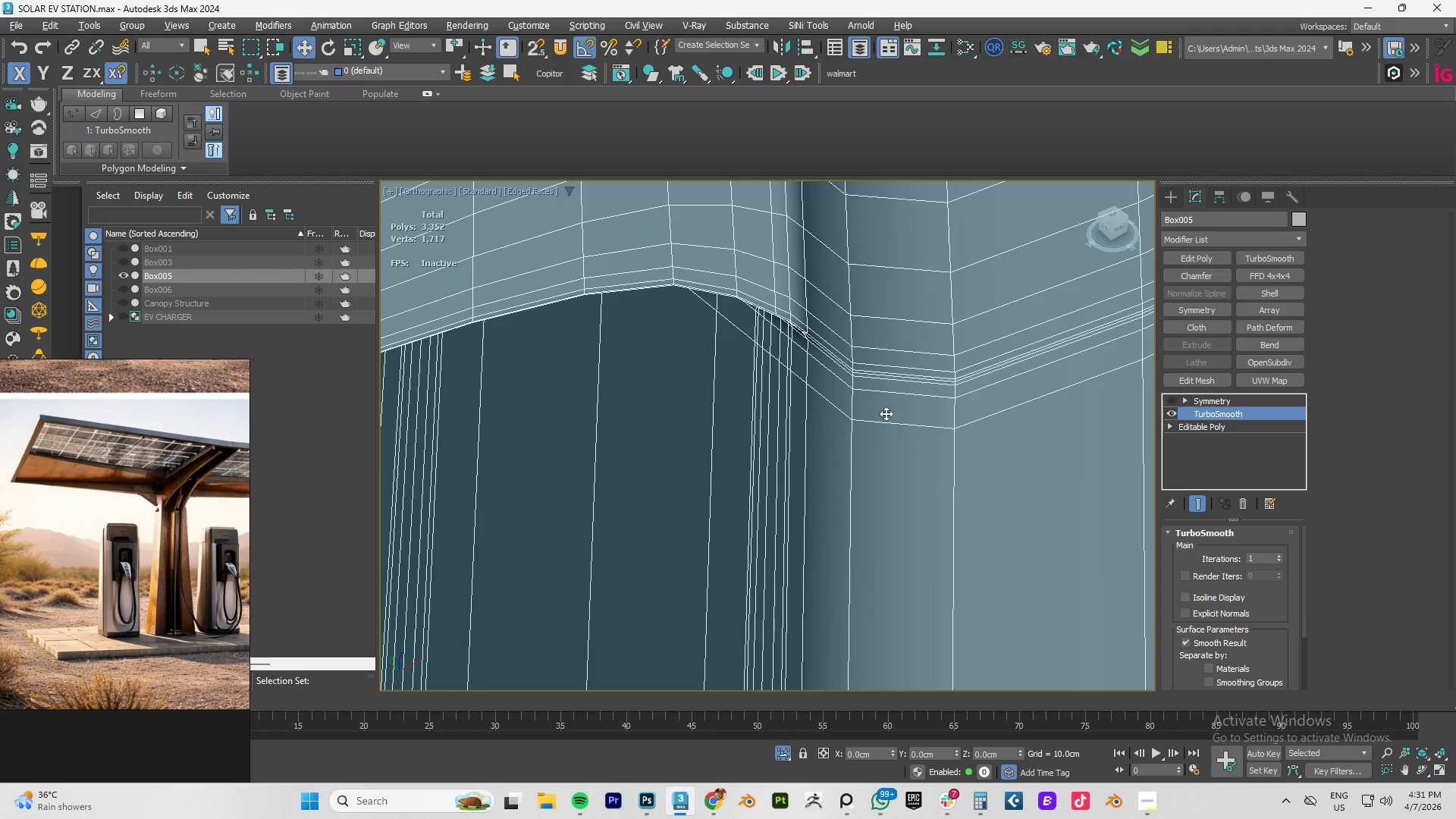 
scroll: coordinate [910, 361], scroll_direction: down, amount: 5.0
 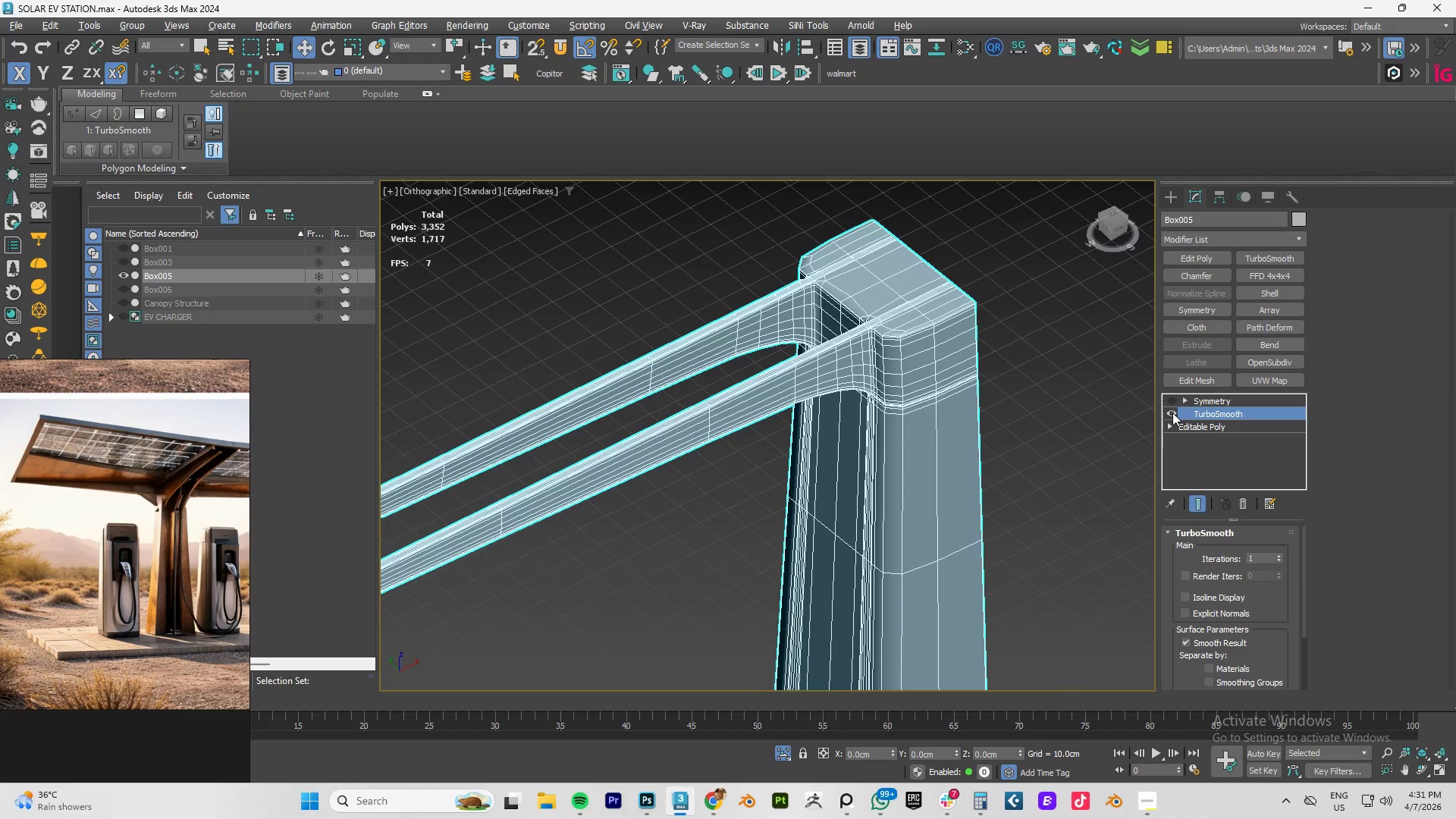 
left_click([1172, 413])
 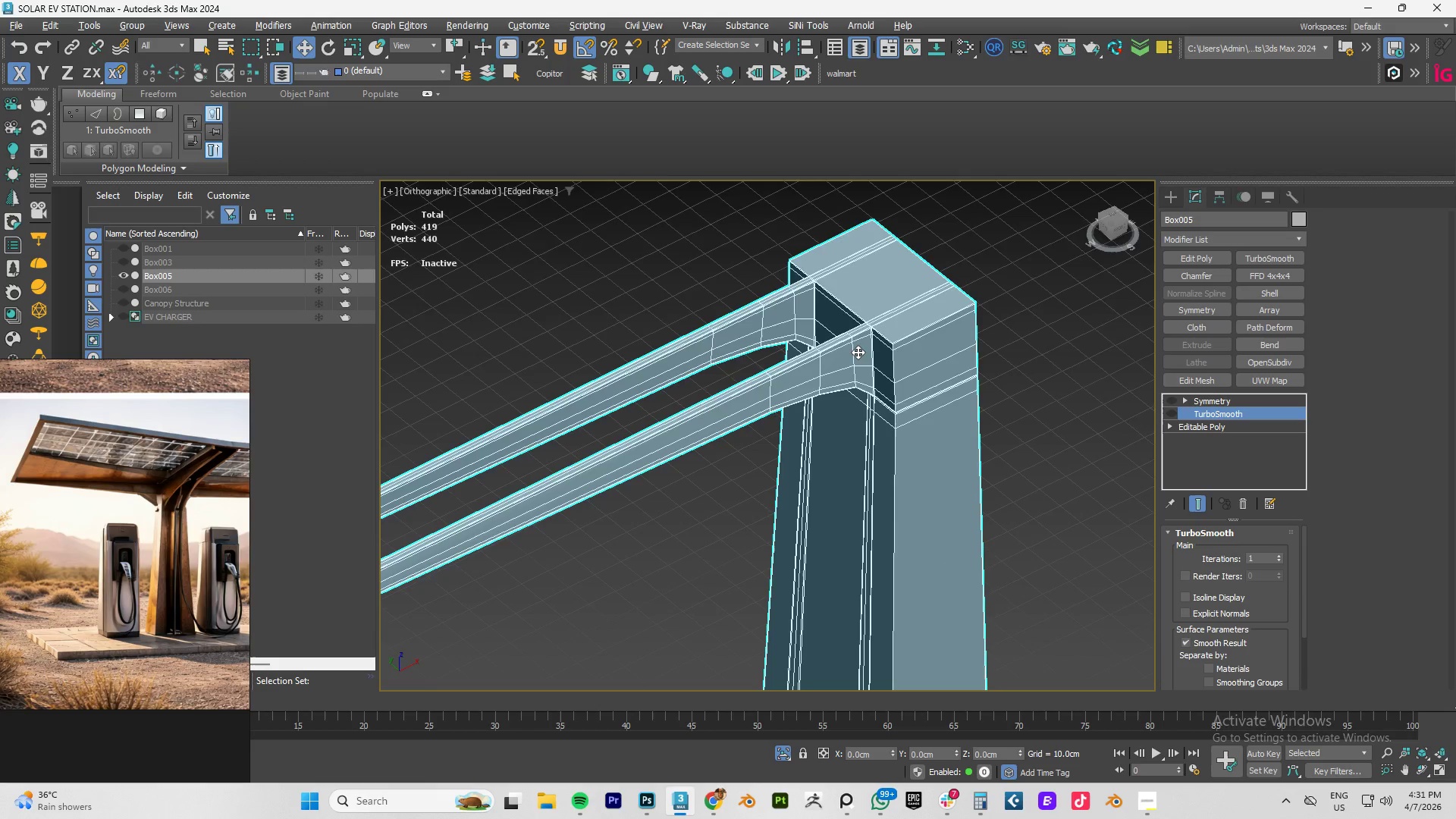 
hold_key(key=AltLeft, duration=0.42)
 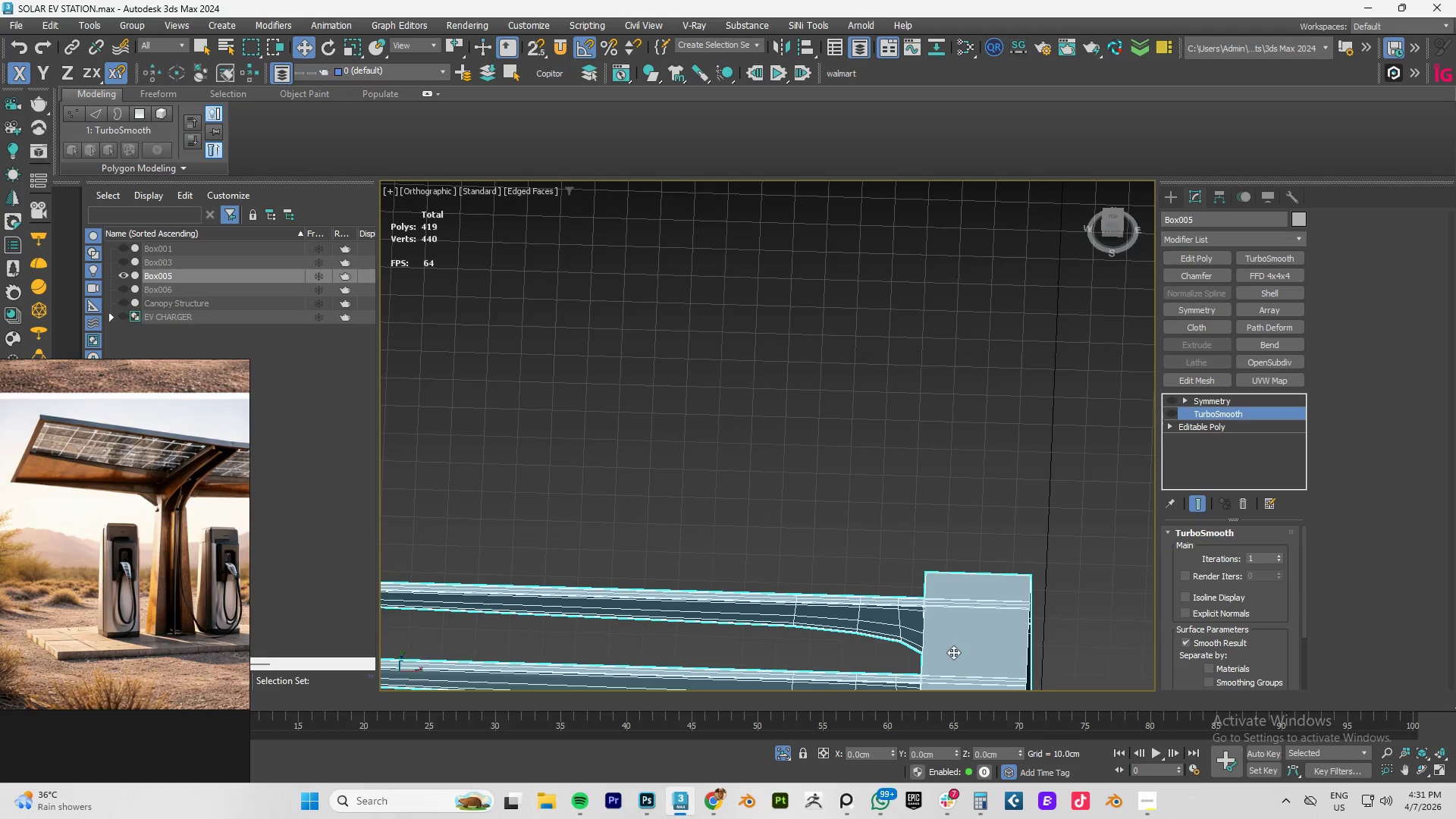 
key(Alt+AltLeft)
 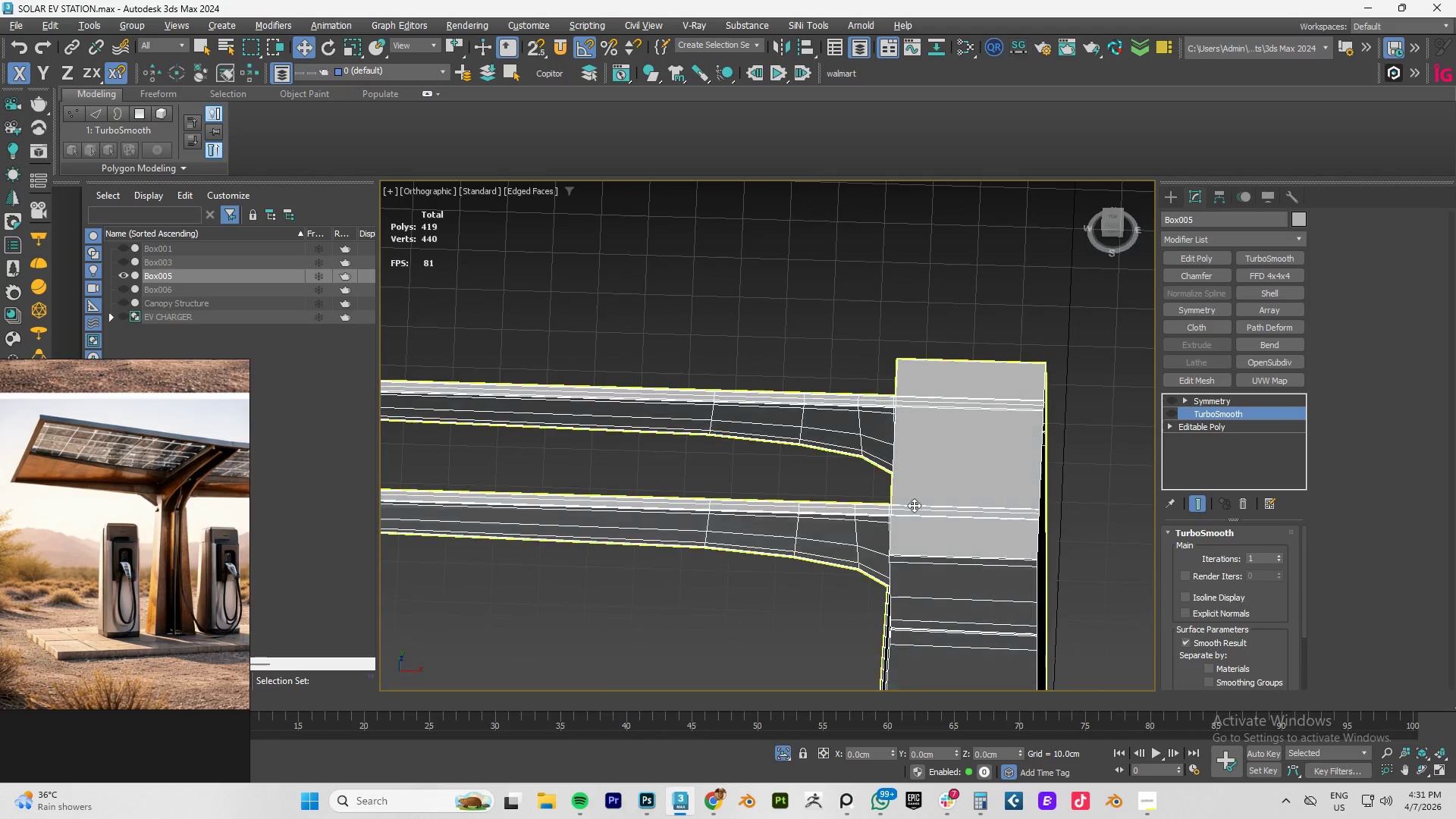 
scroll: coordinate [951, 639], scroll_direction: up, amount: 1.0
 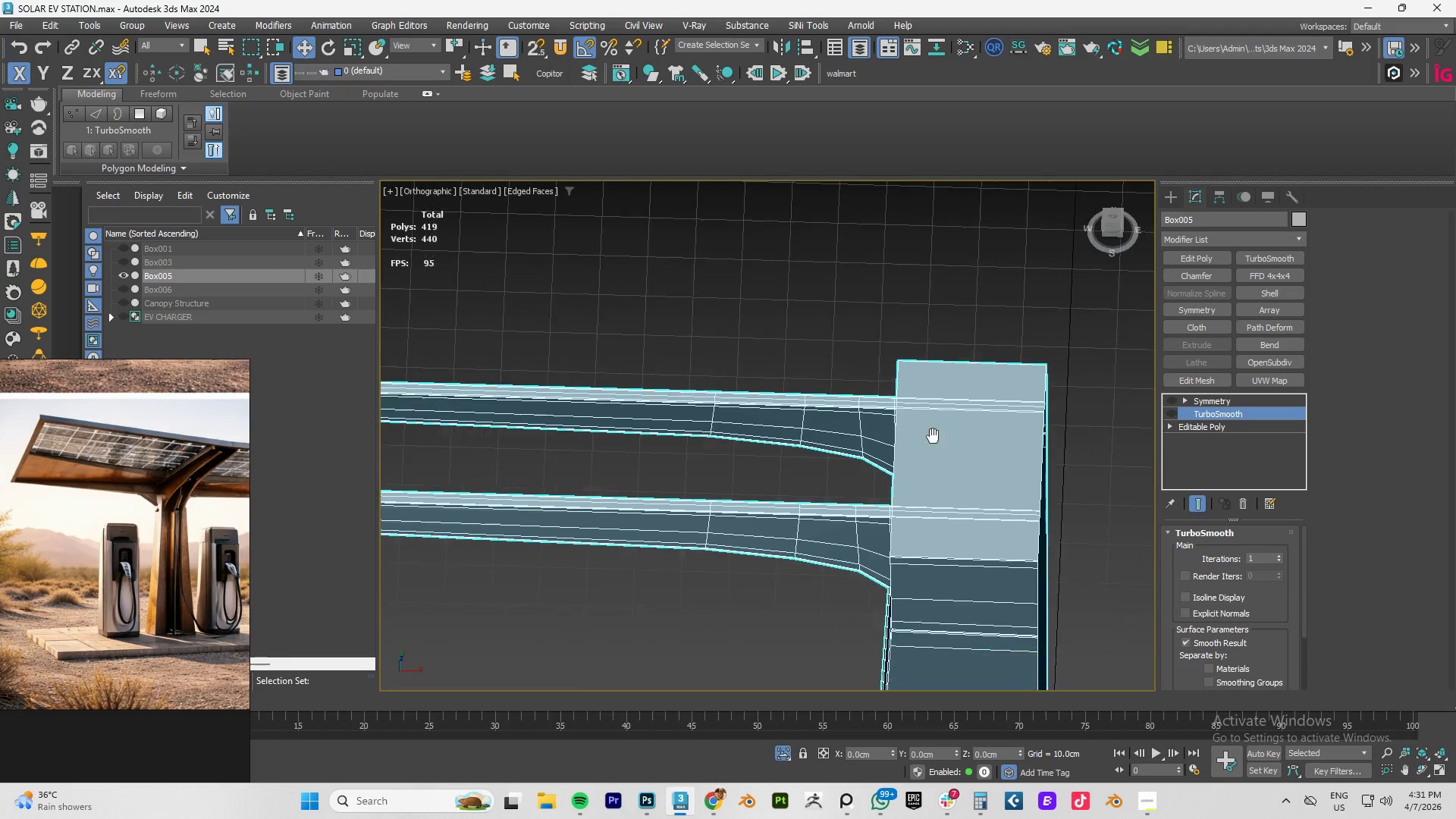 
key(Alt+1)
 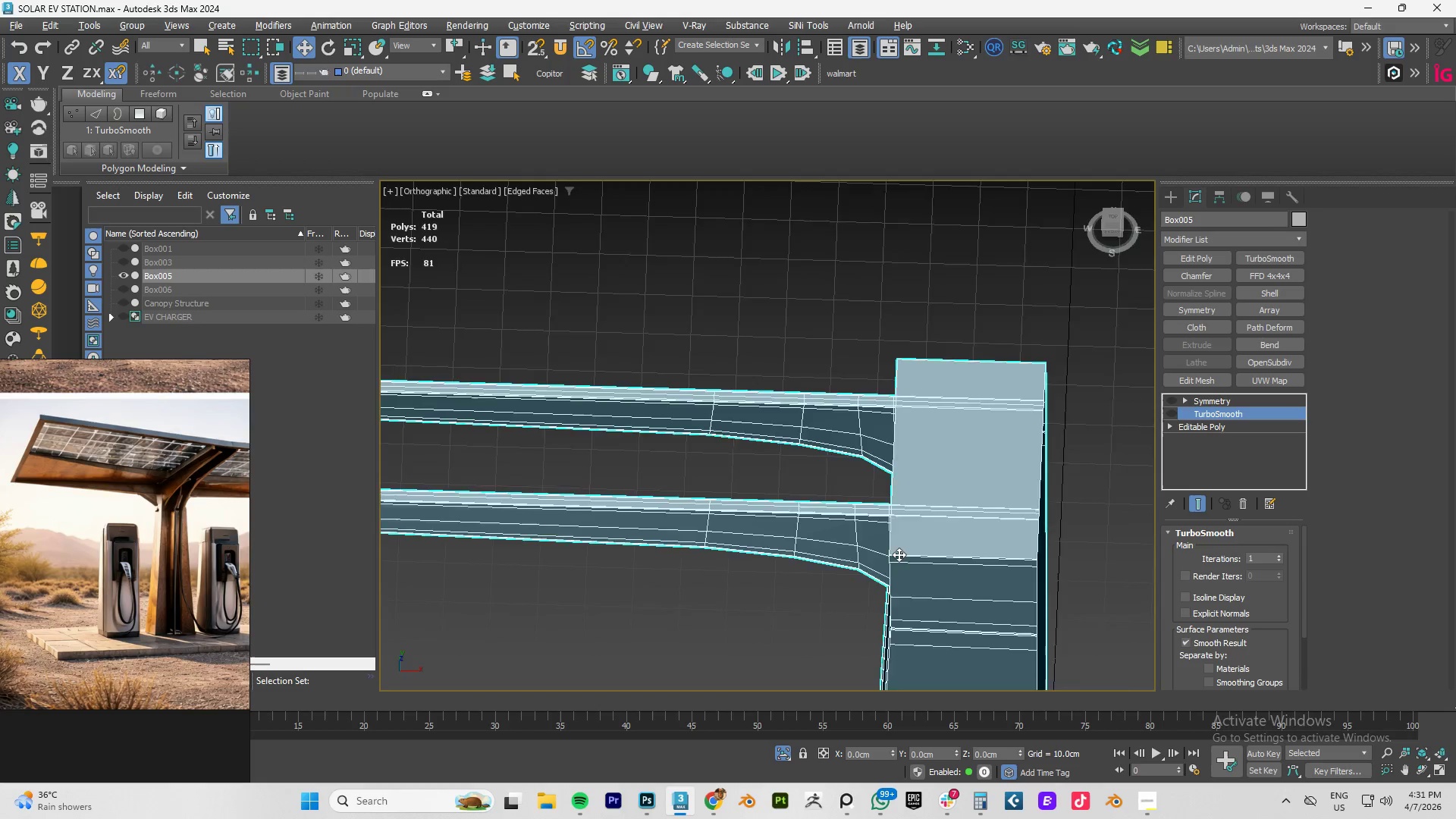 
scroll: coordinate [875, 561], scroll_direction: up, amount: 8.0
 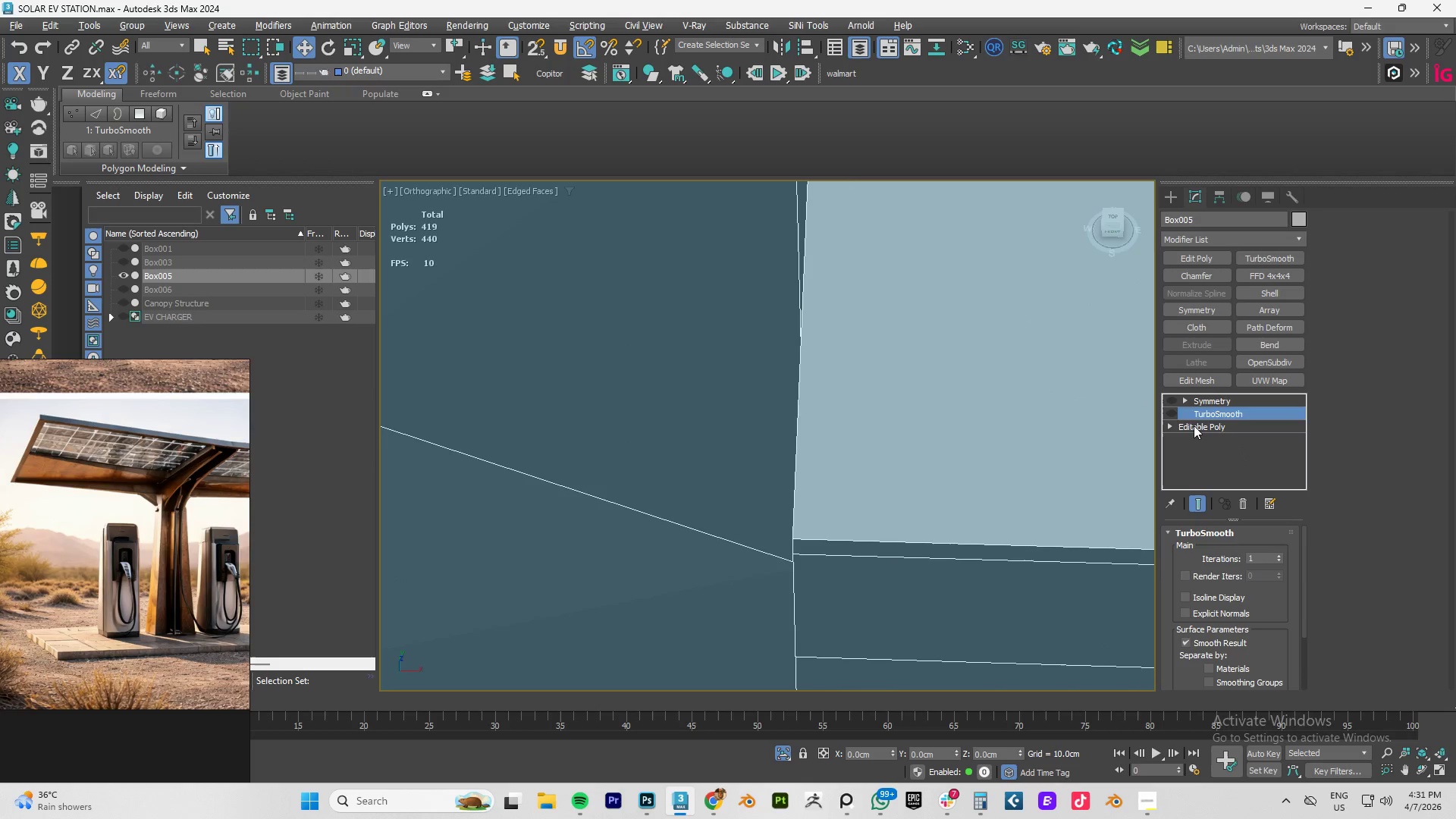 
key(Alt+AltLeft)
 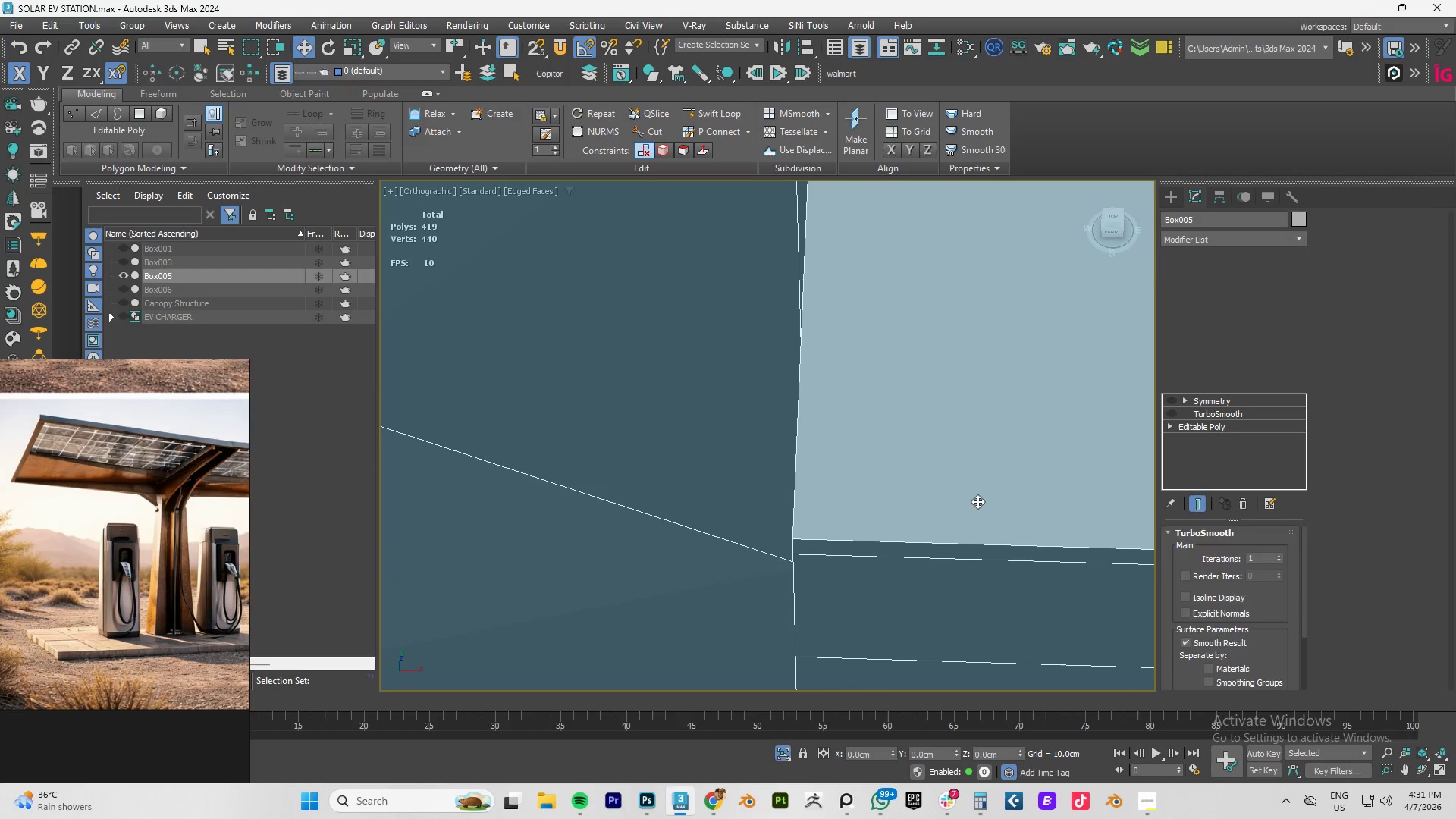 
key(Alt+1)
 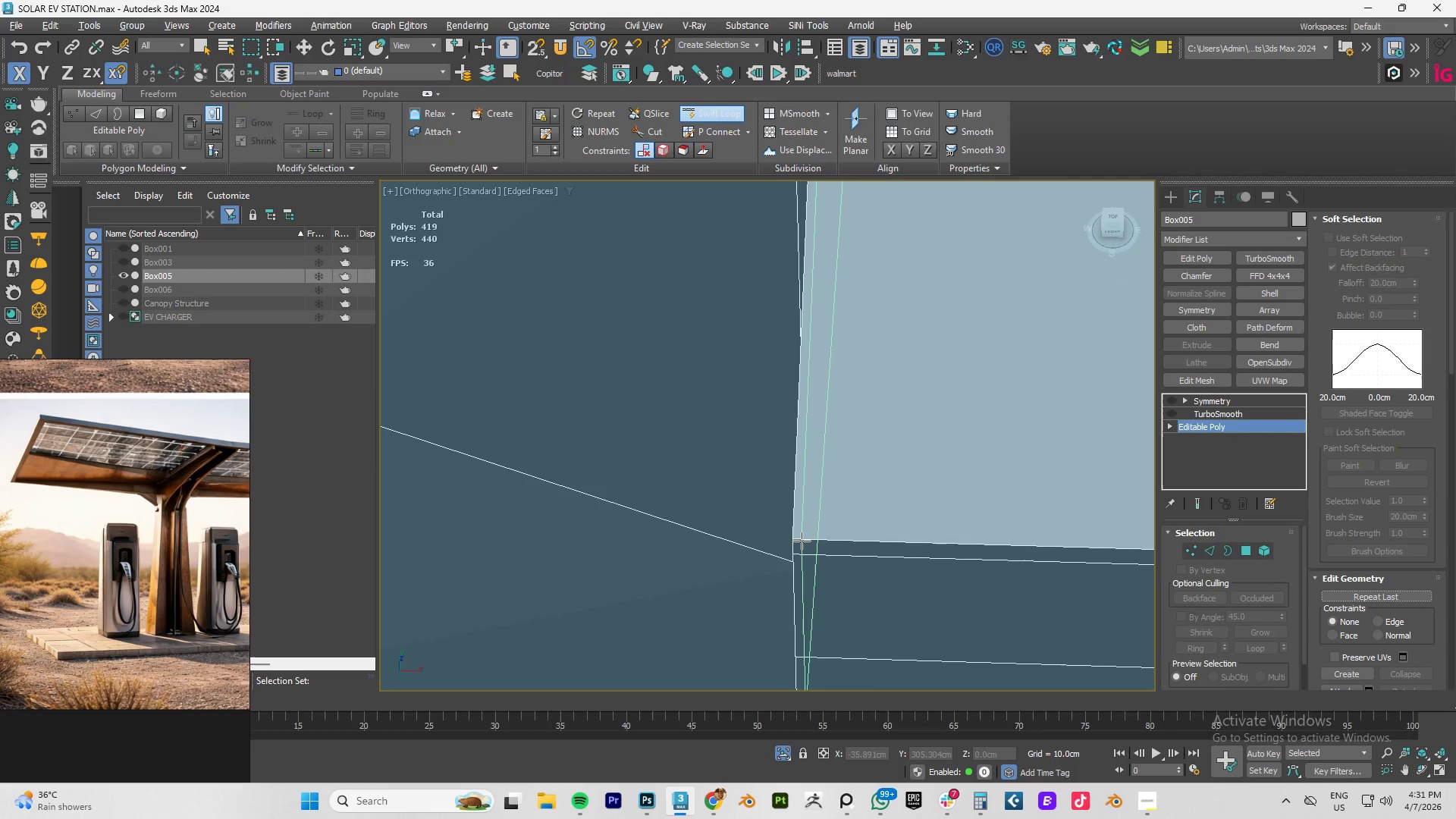 
left_click([802, 541])
 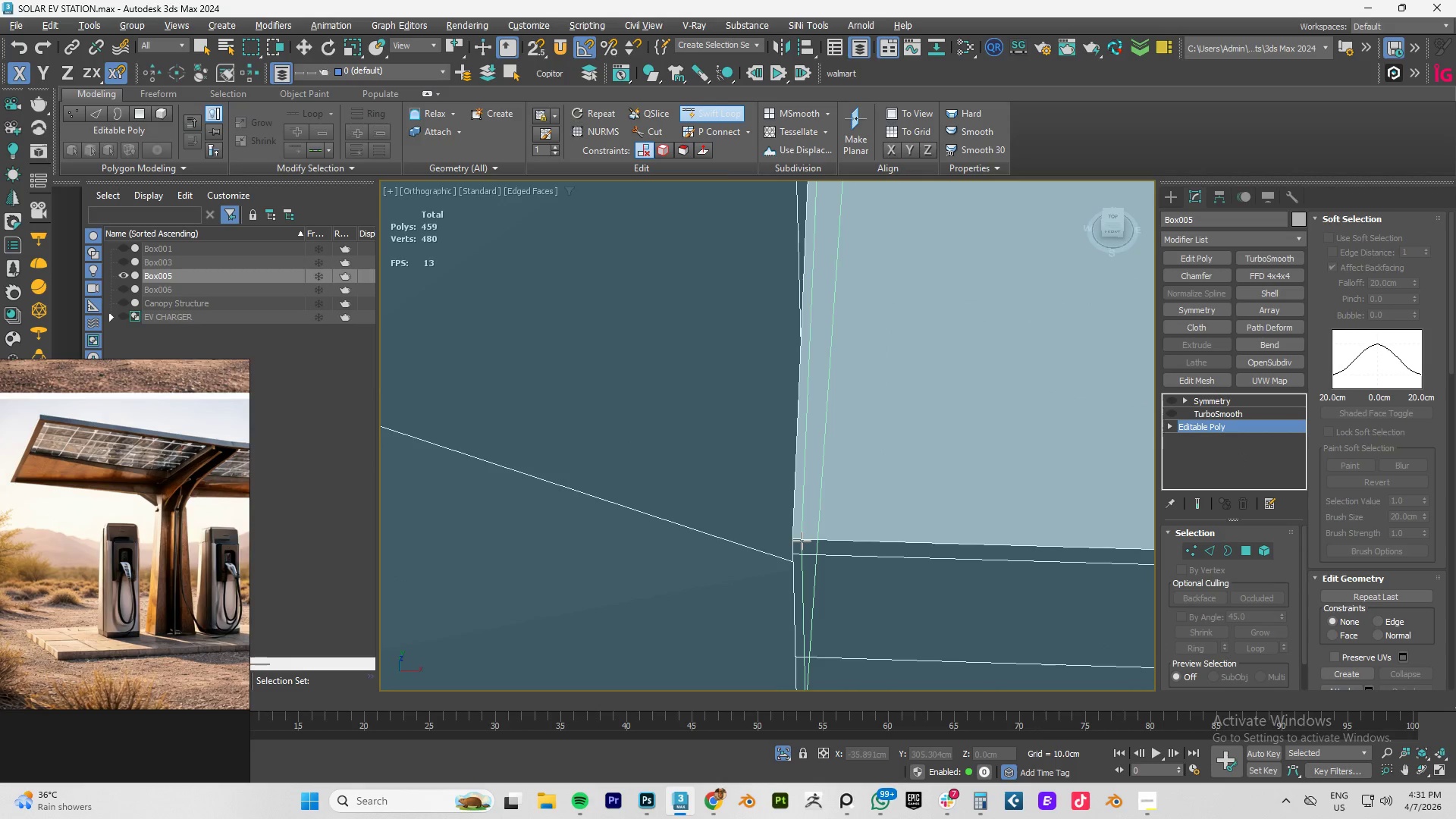 
scroll: coordinate [841, 548], scroll_direction: down, amount: 8.0
 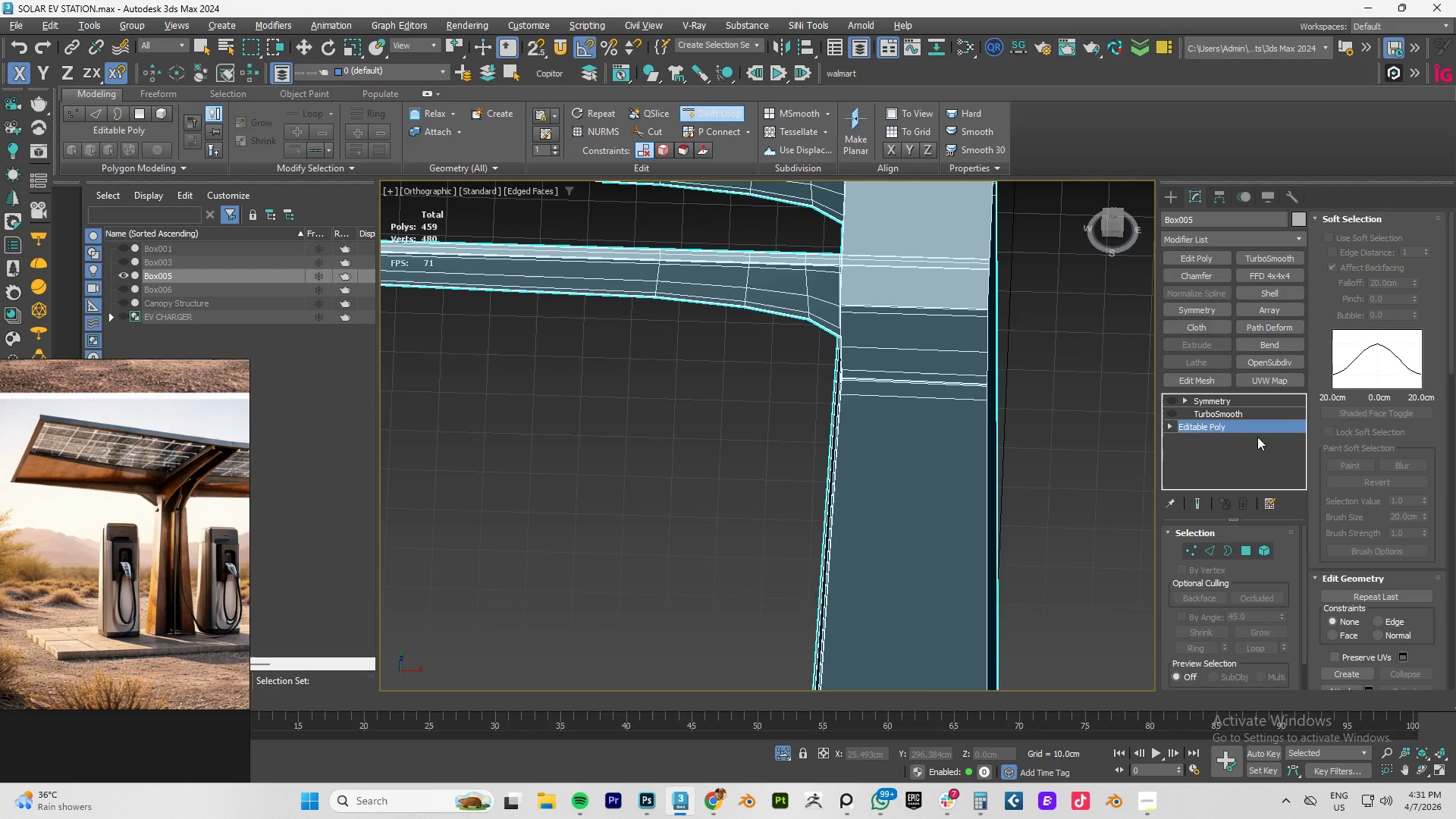 
left_click([1171, 411])
 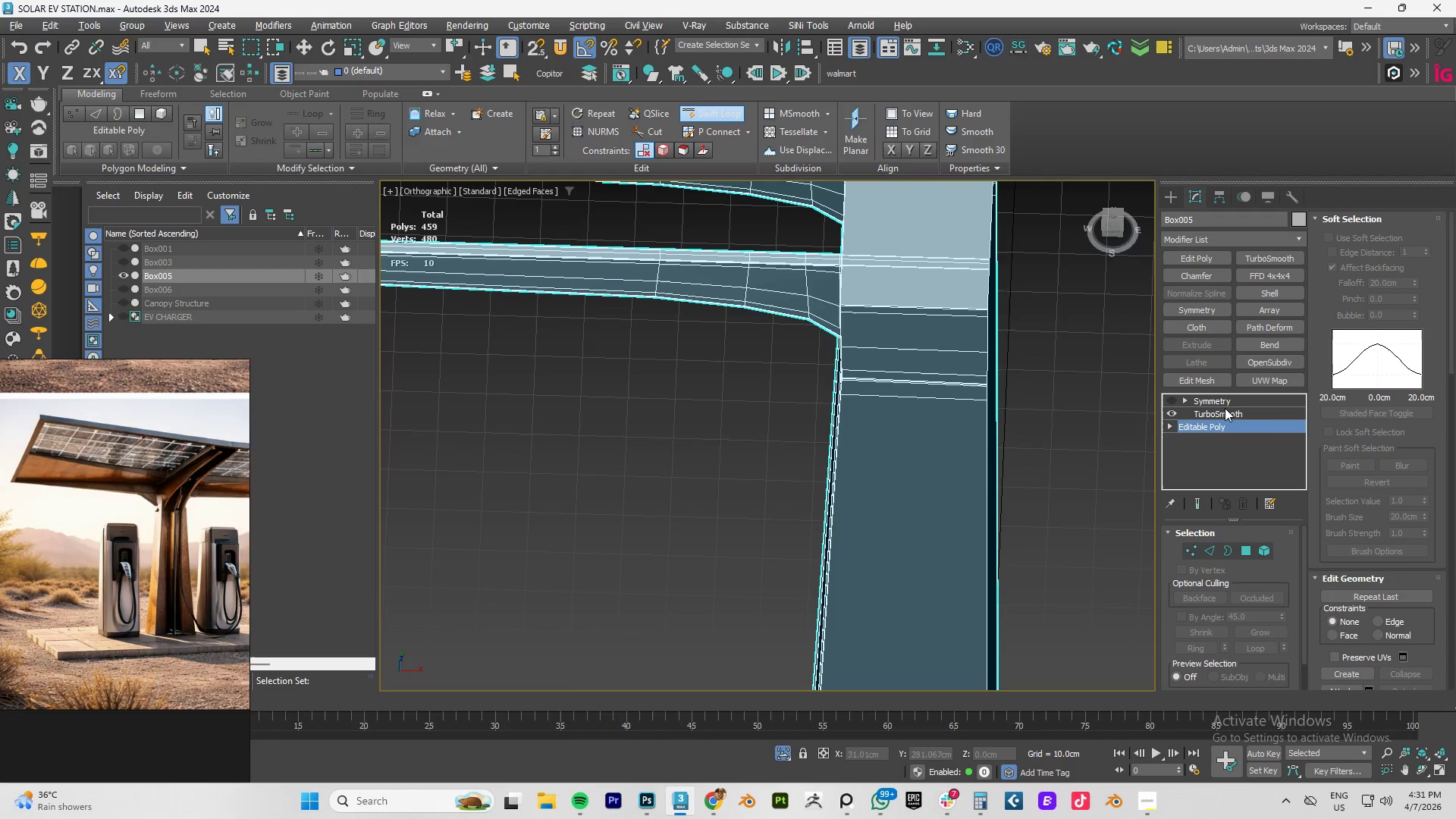 
left_click([1224, 413])
 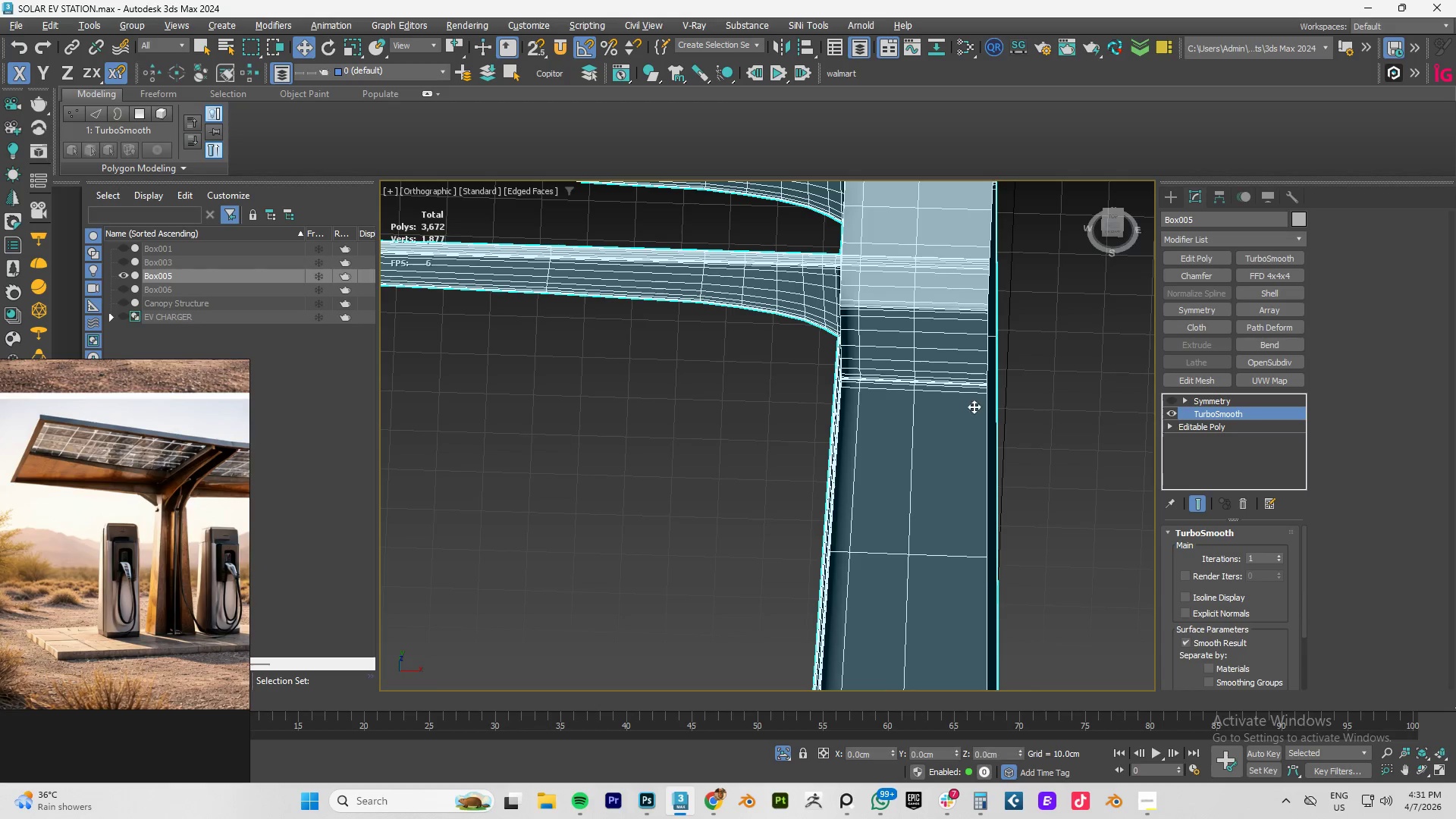 
scroll: coordinate [946, 399], scroll_direction: down, amount: 4.0
 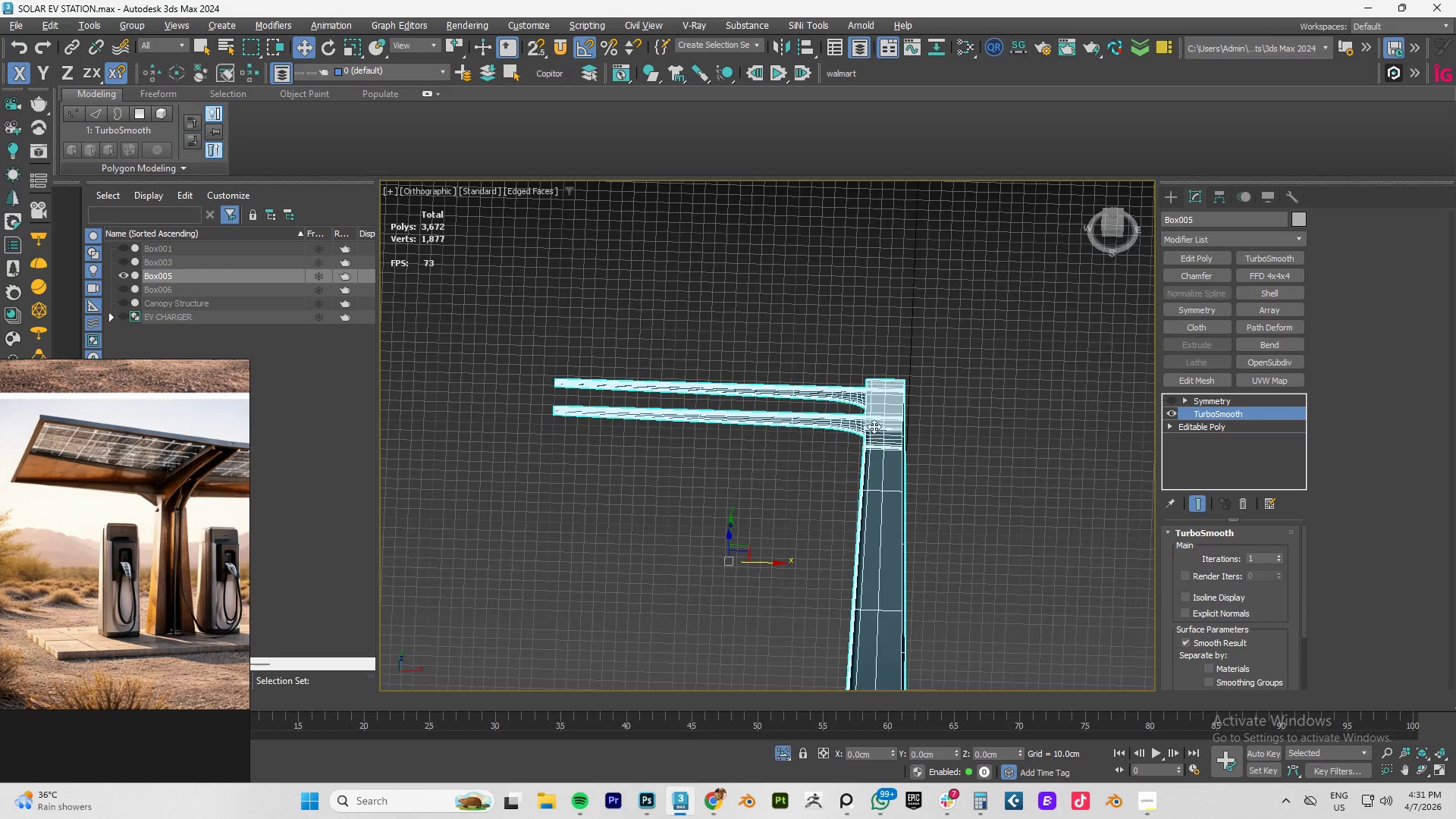 
hold_key(key=AltLeft, duration=0.62)
 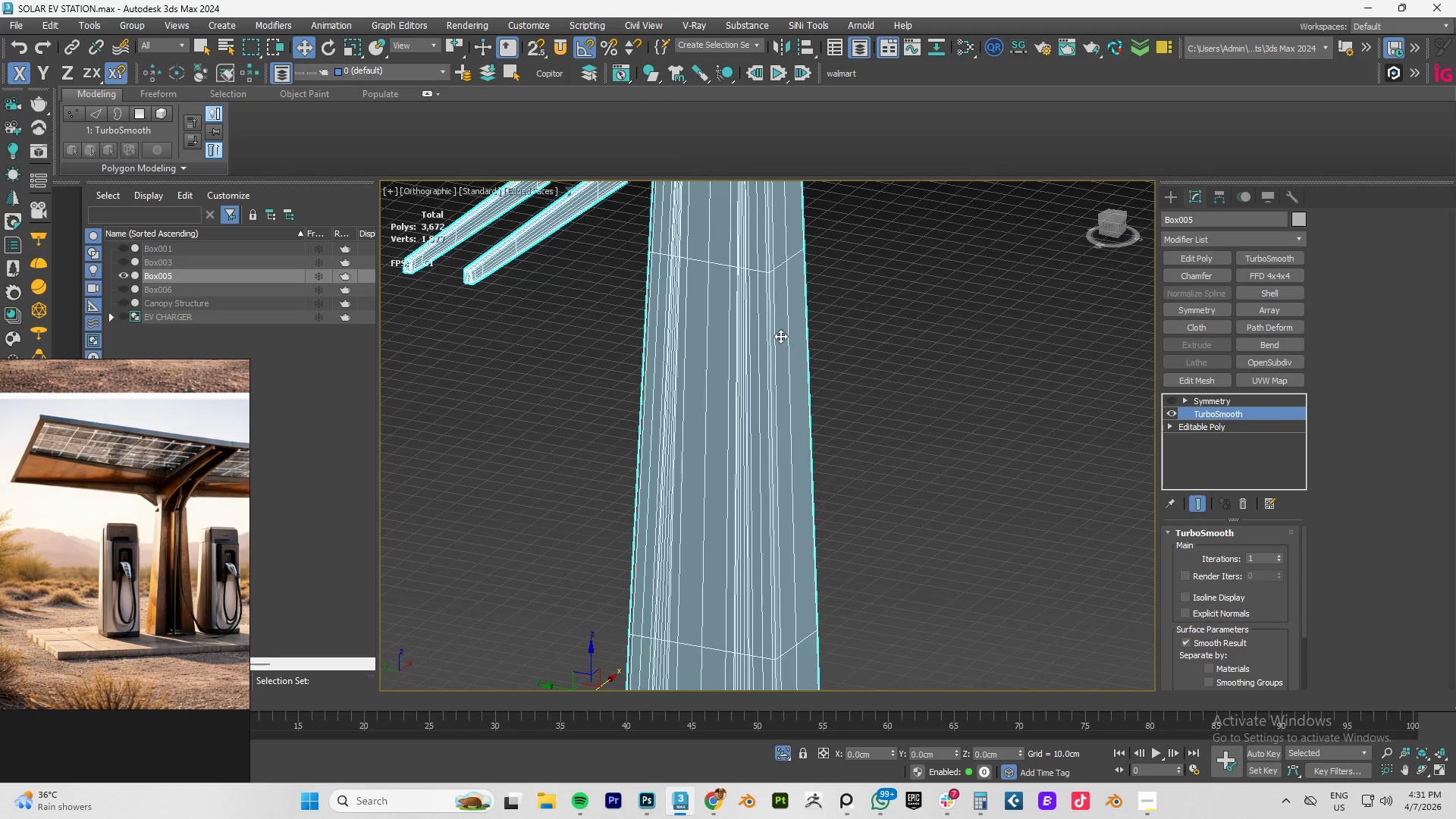 
scroll: coordinate [876, 388], scroll_direction: up, amount: 2.0
 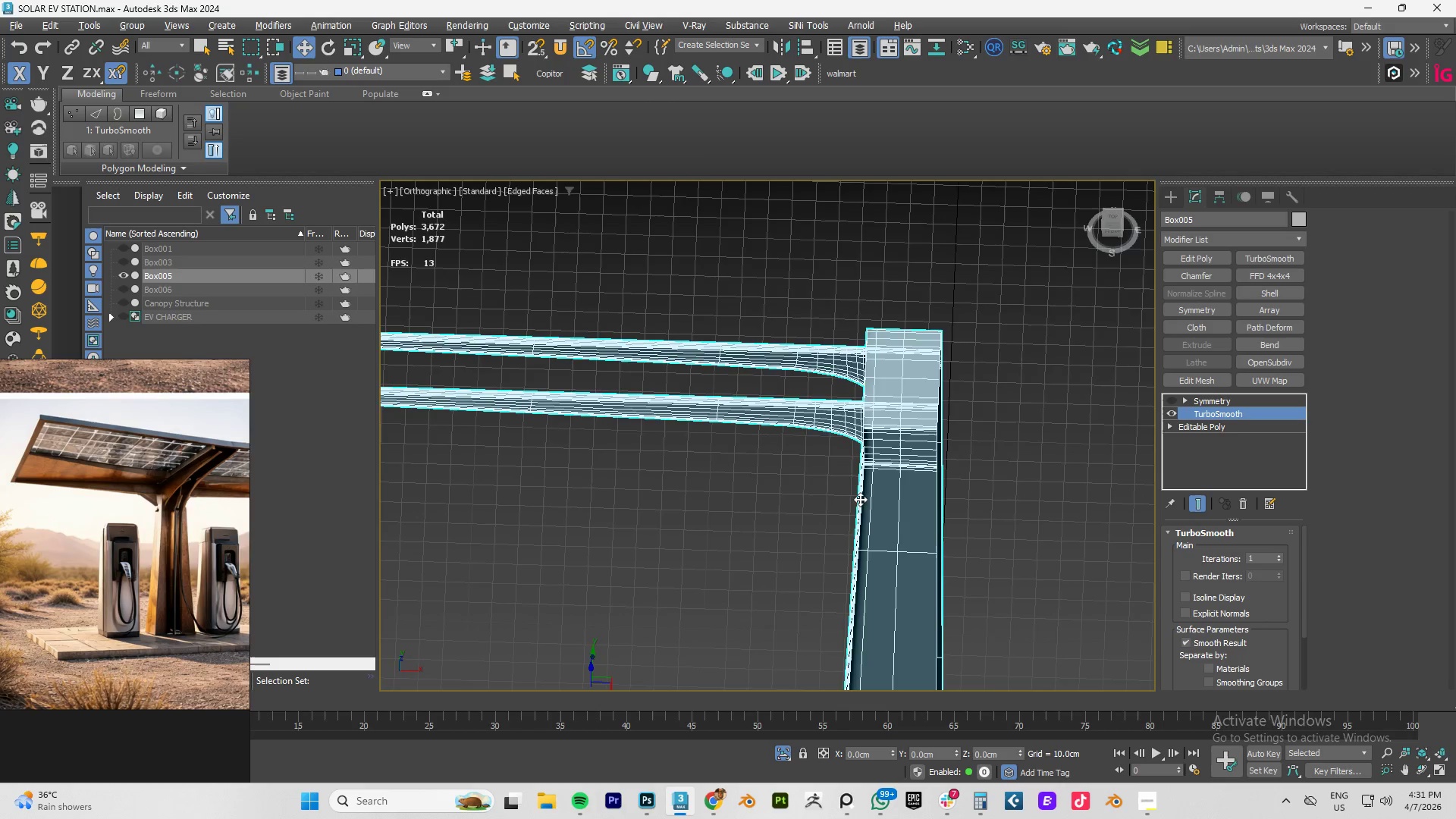 
hold_key(key=AltLeft, duration=0.42)
 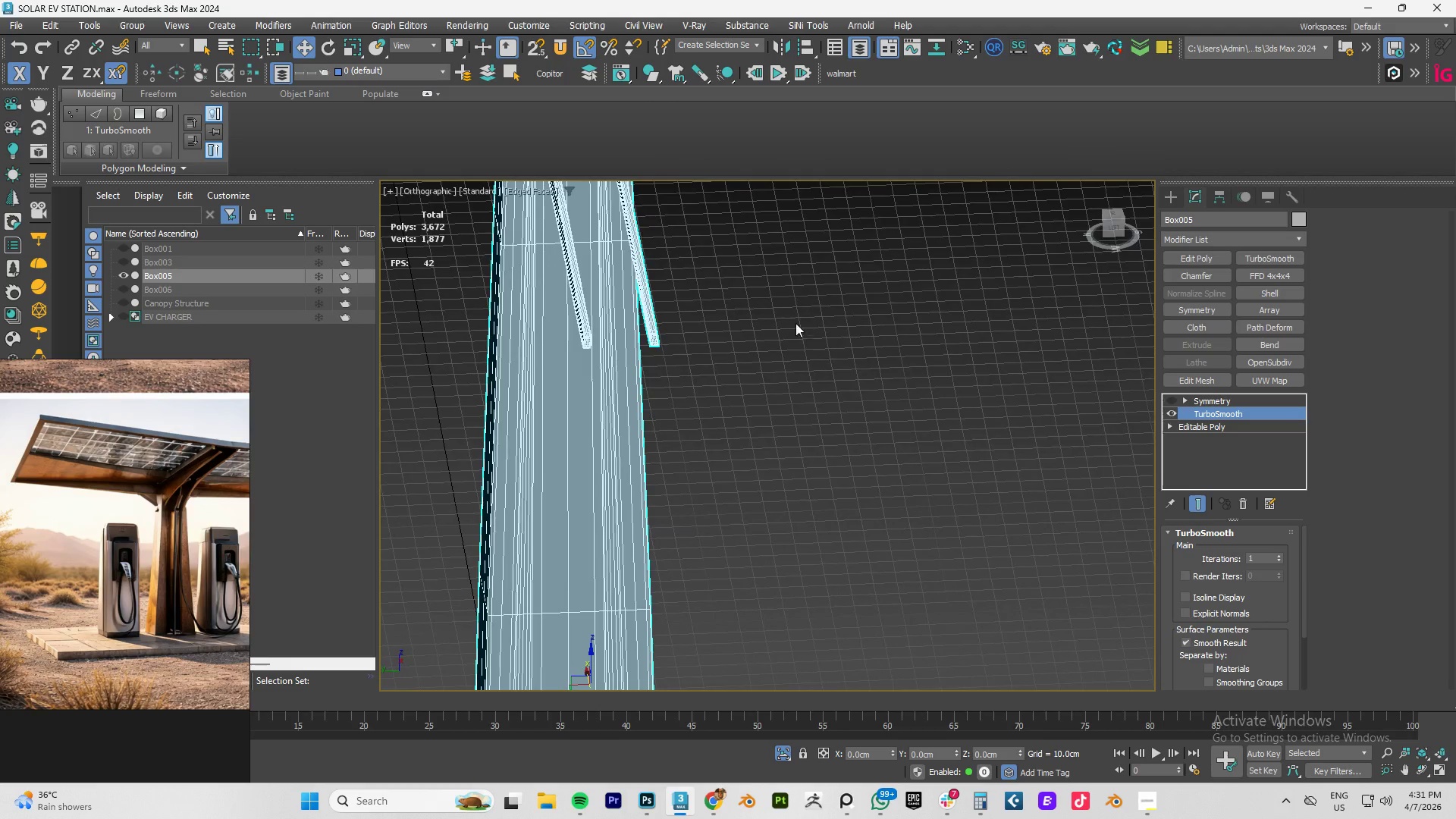 
hold_key(key=AltLeft, duration=0.56)
 